 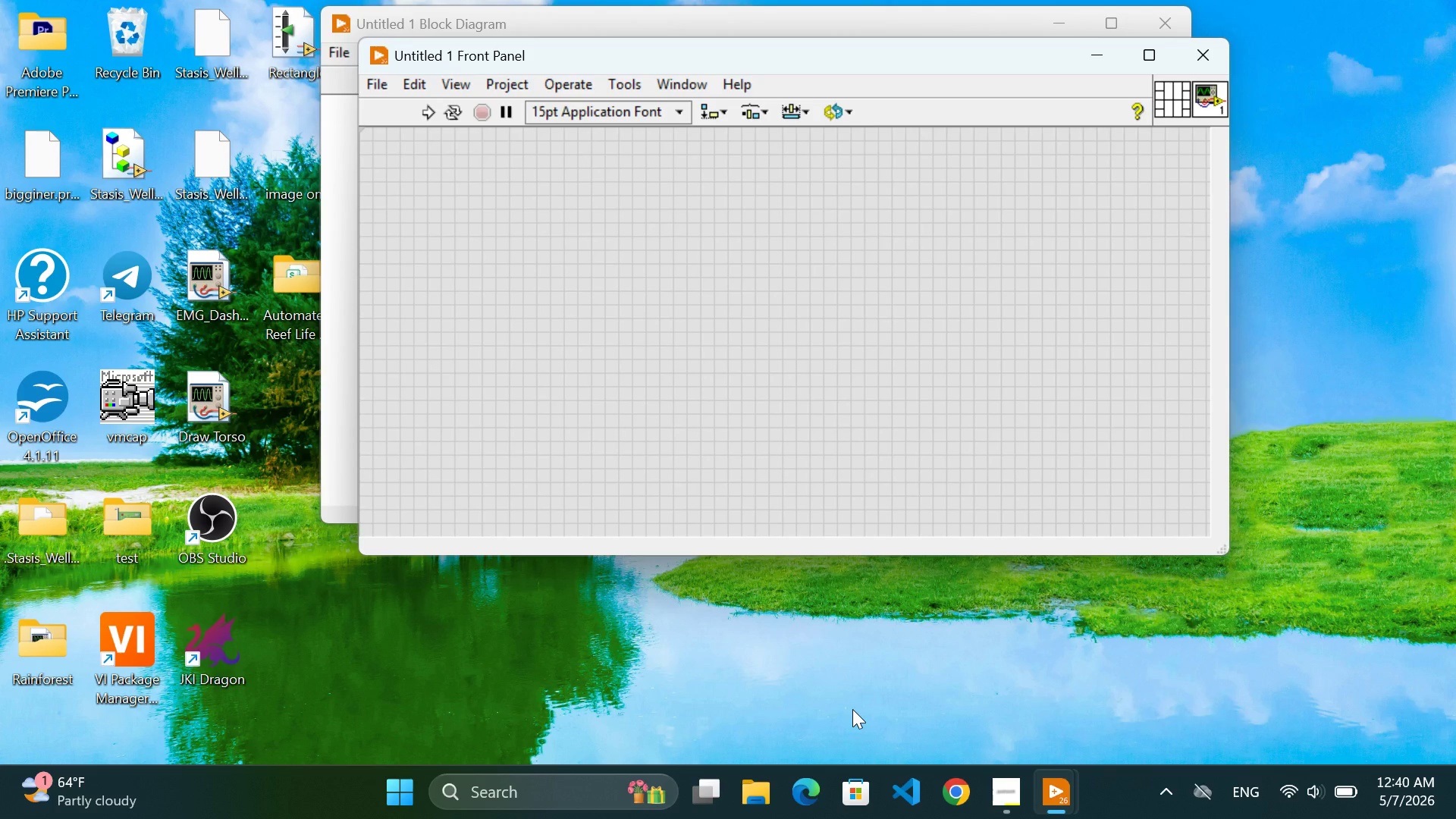 
left_click([1153, 58])
 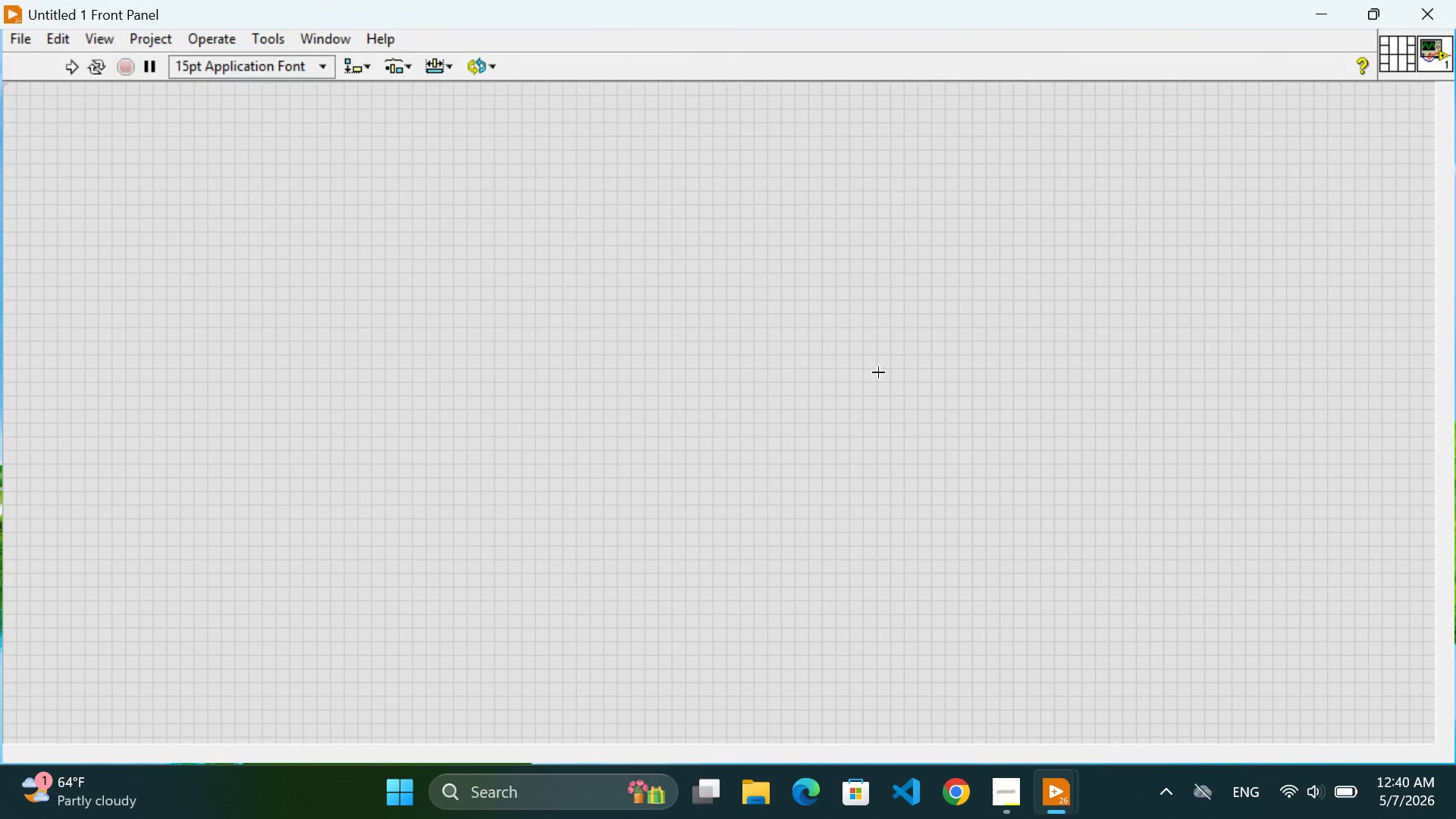 
left_click([878, 372])
 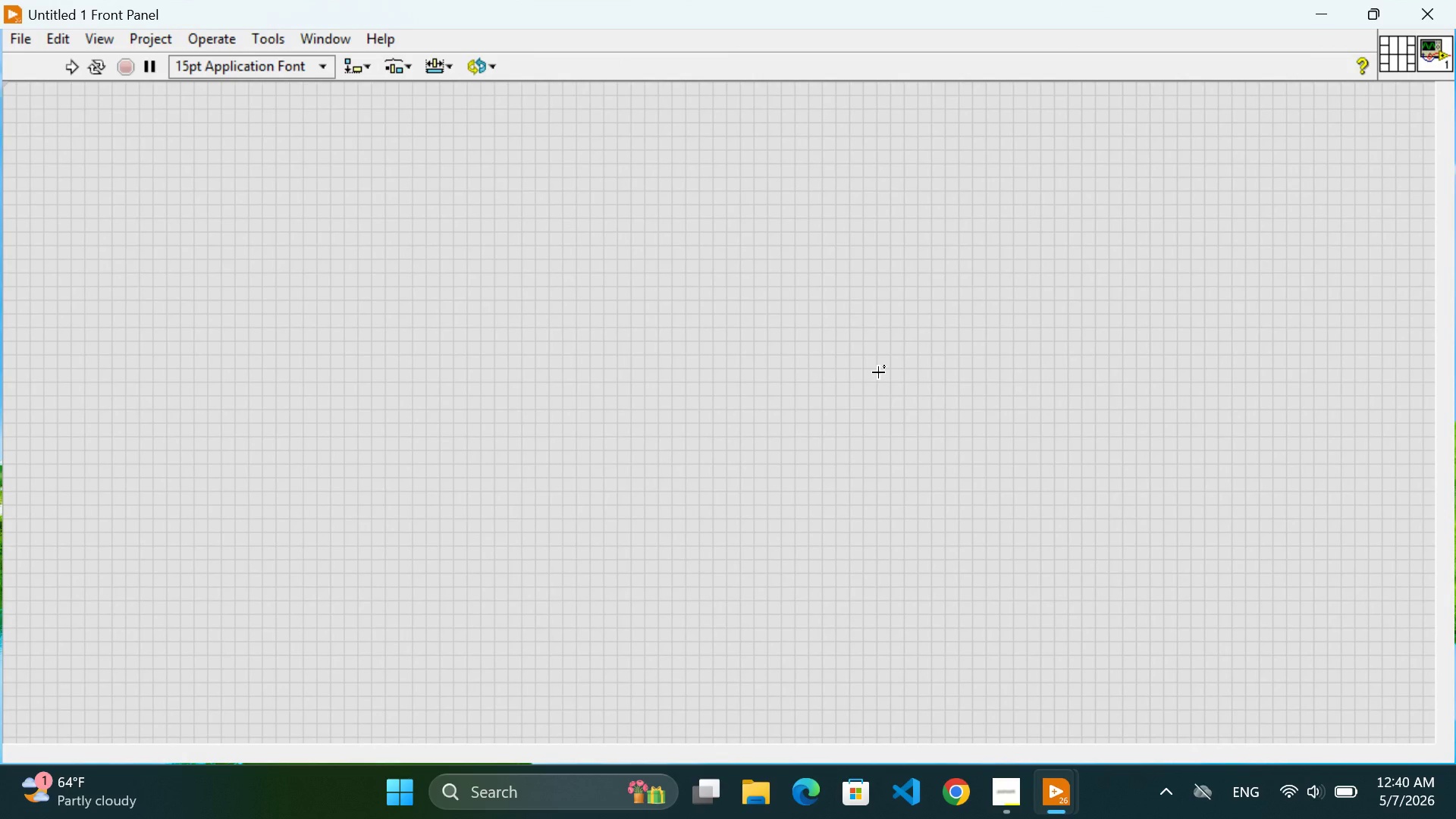 
key(Control+E)
 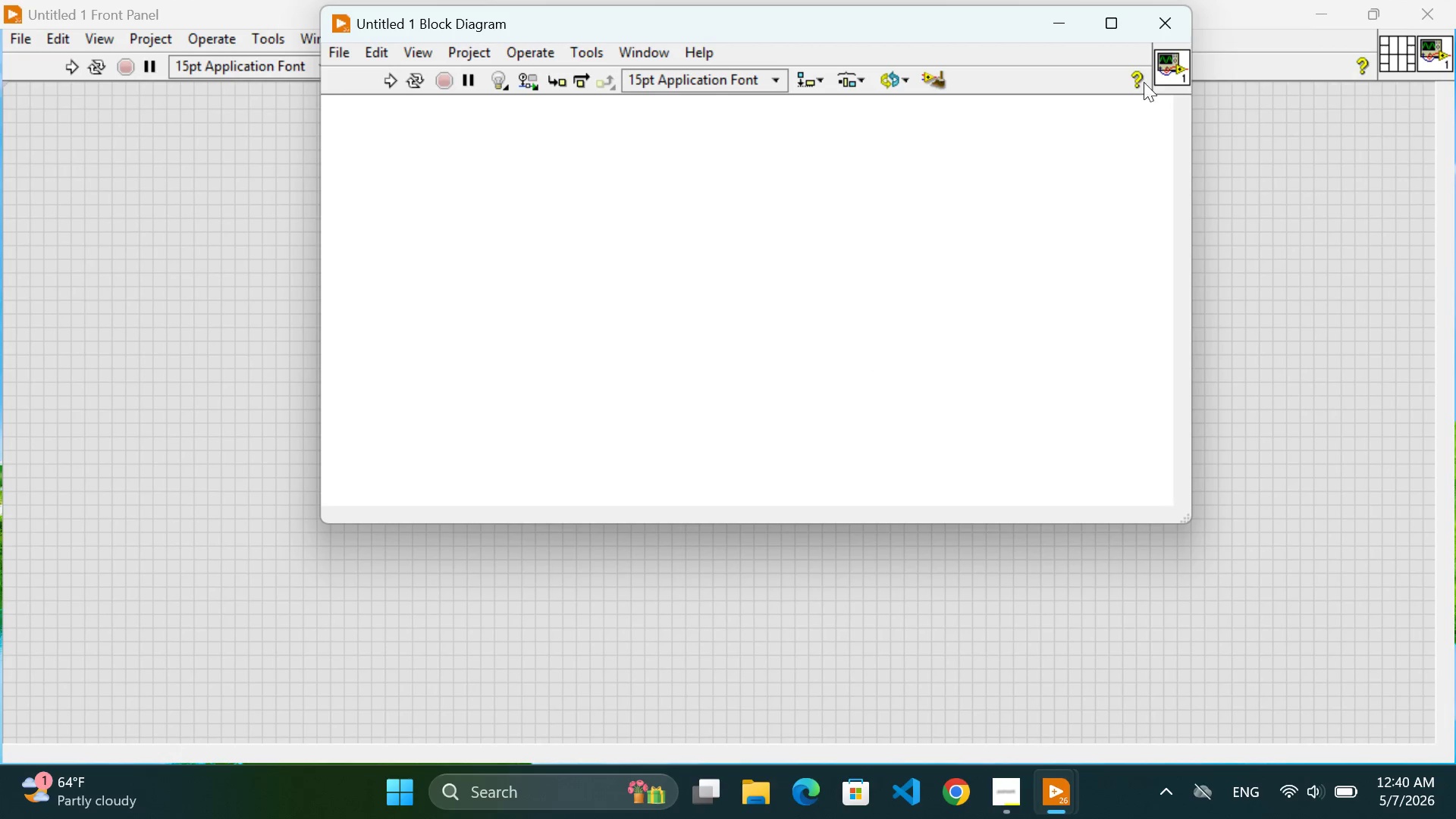 
left_click([1107, 16])
 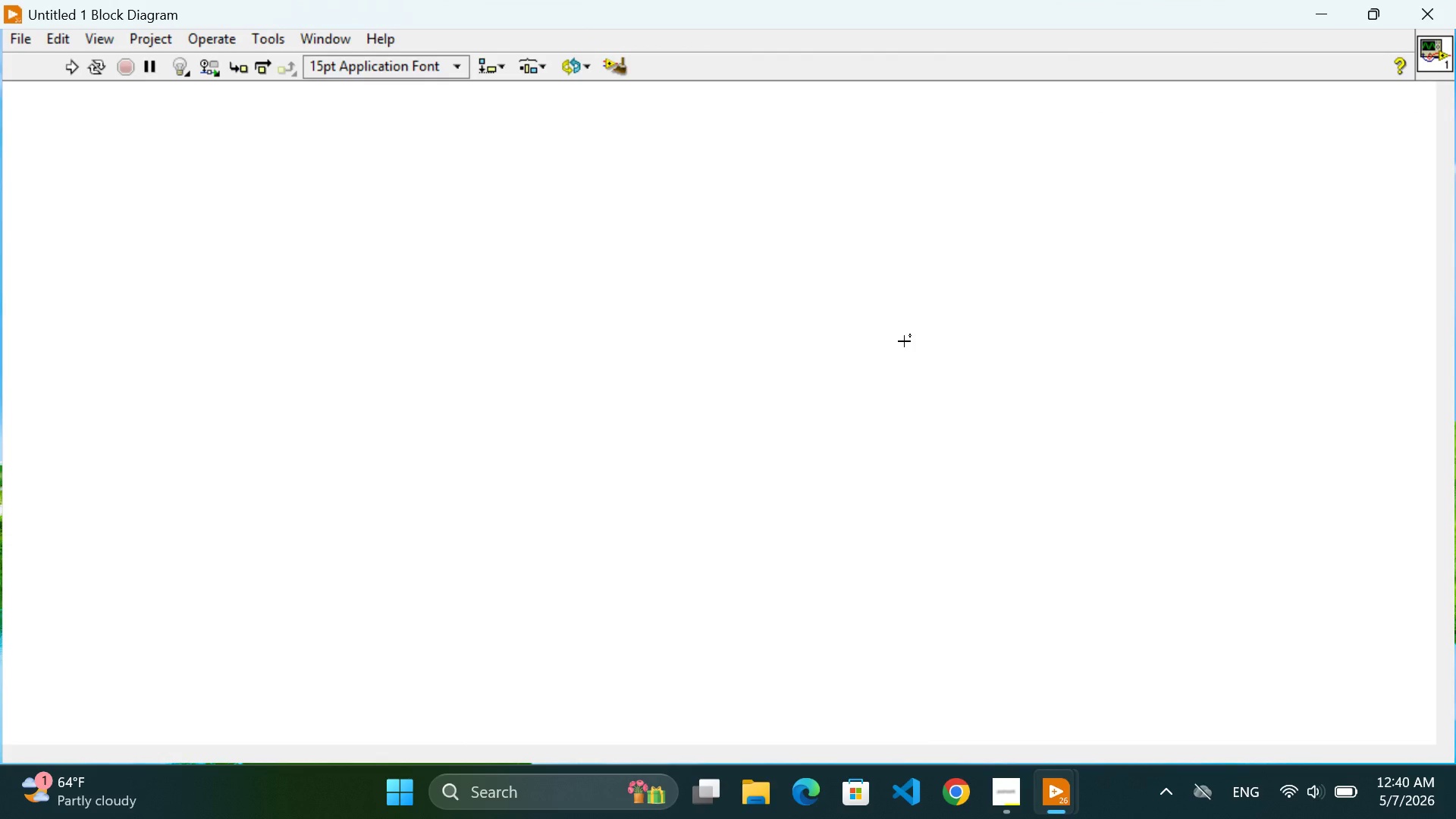 
key(Control+E)
 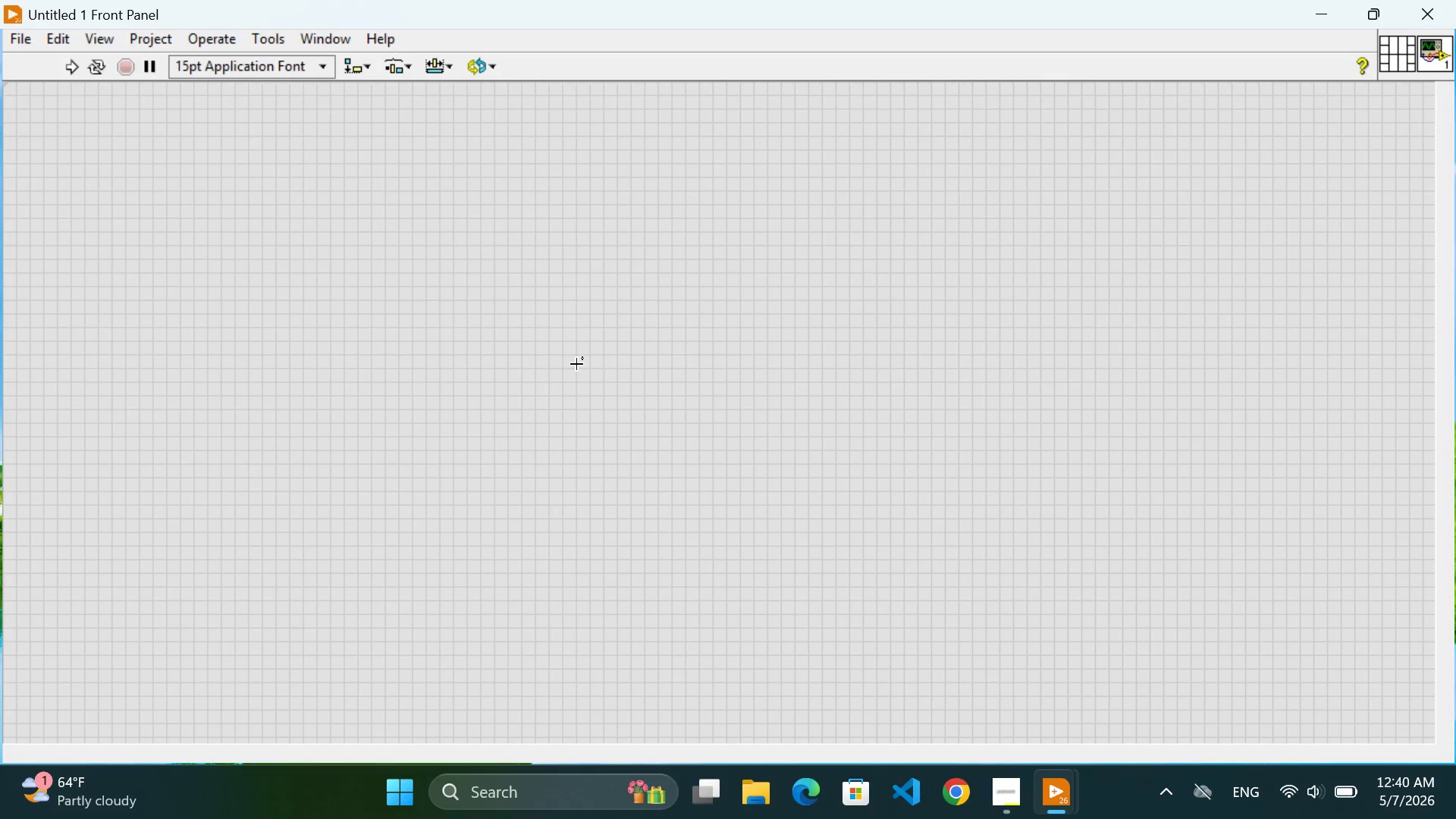 
left_click([576, 364])
 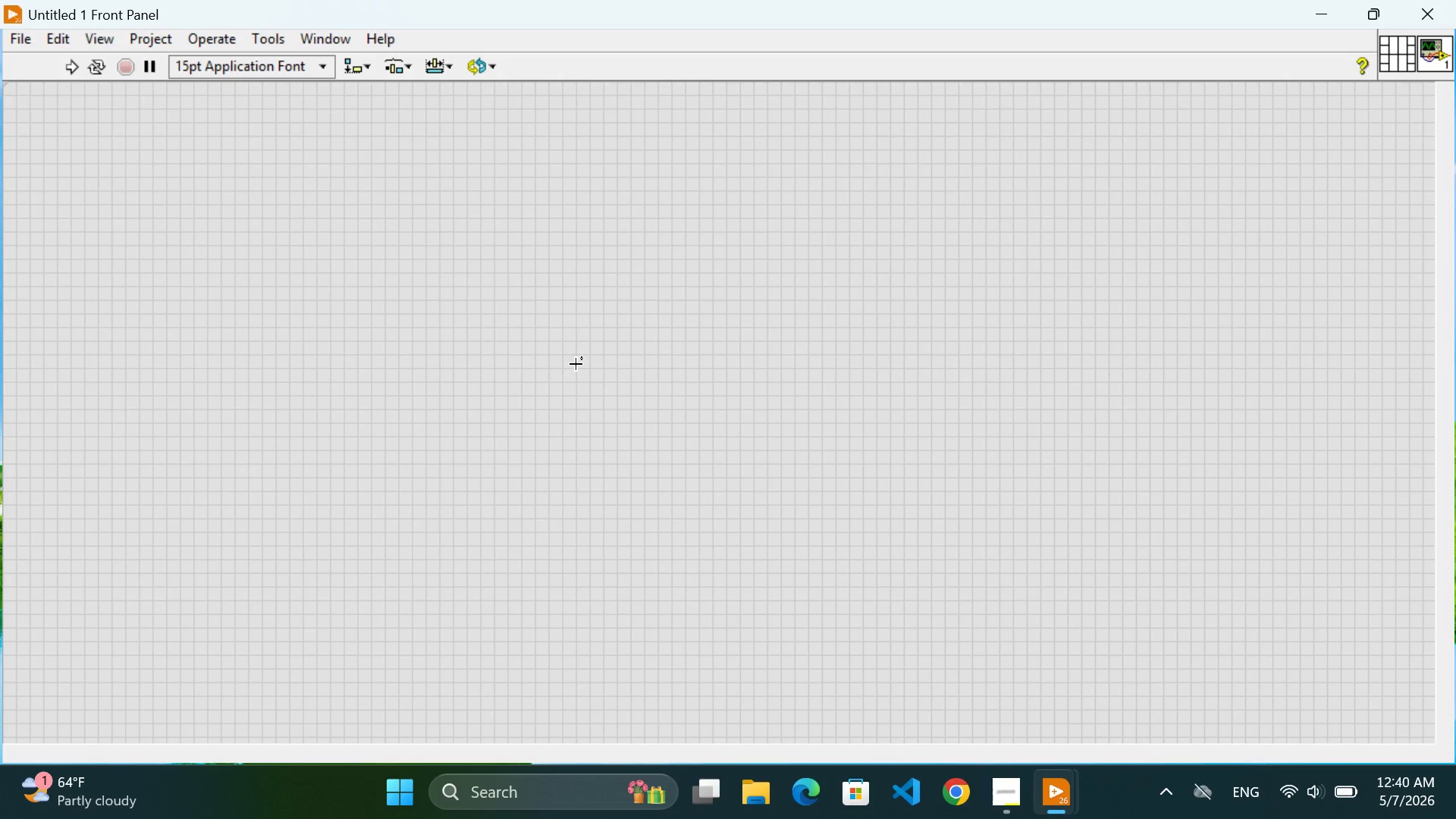 
right_click([493, 298])
 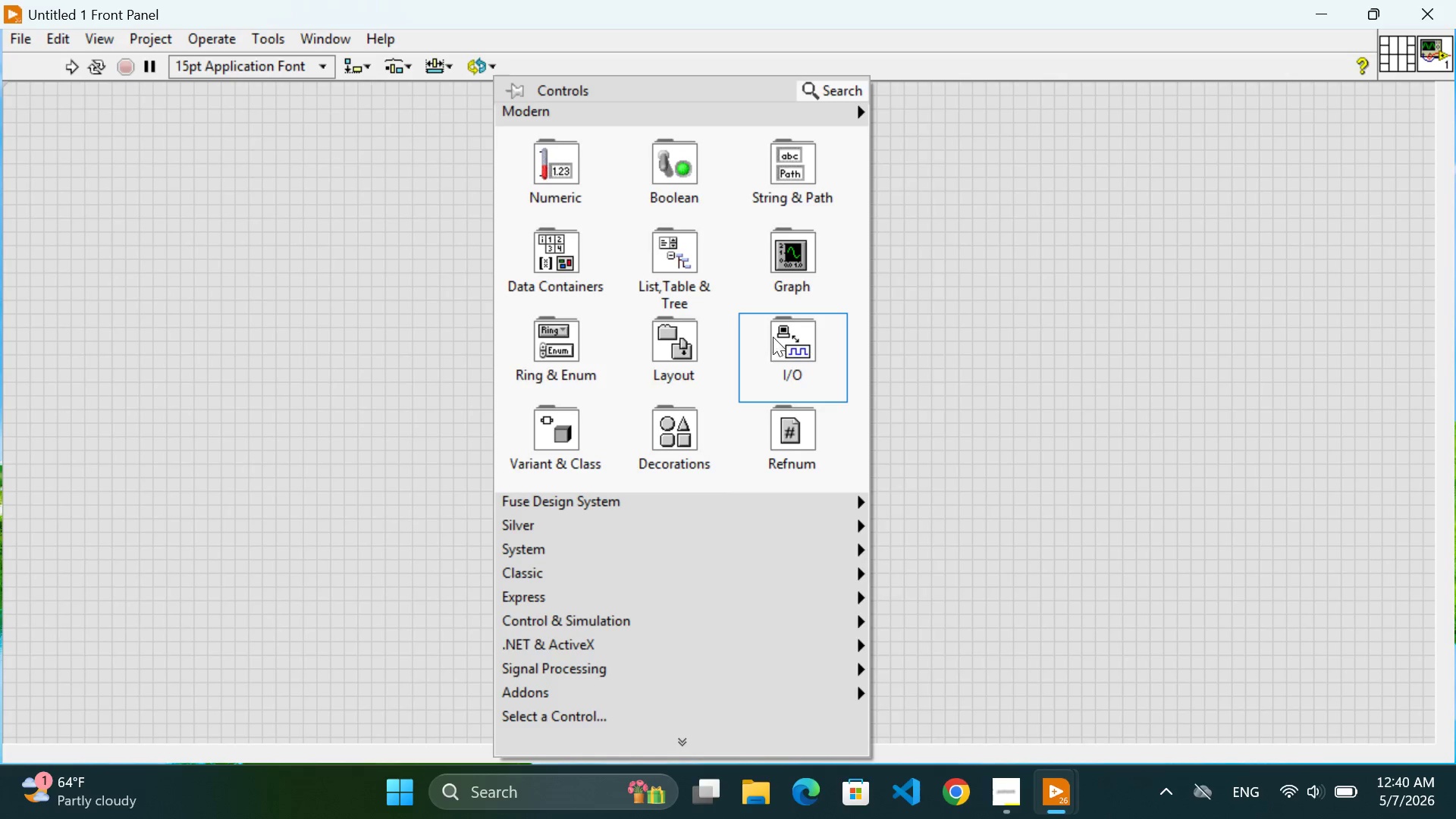 
mouse_move([814, 278])
 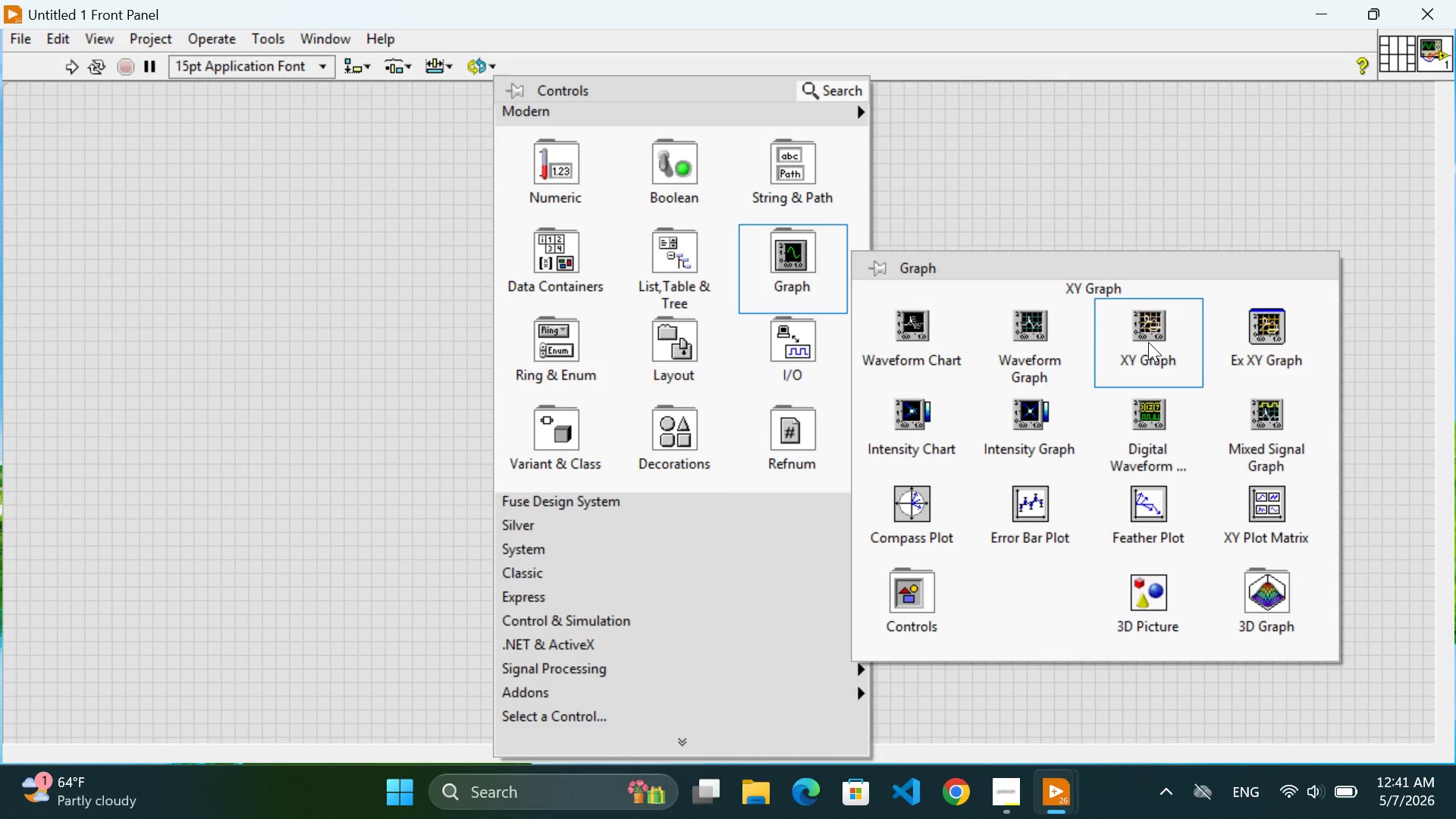 
left_click([1148, 342])
 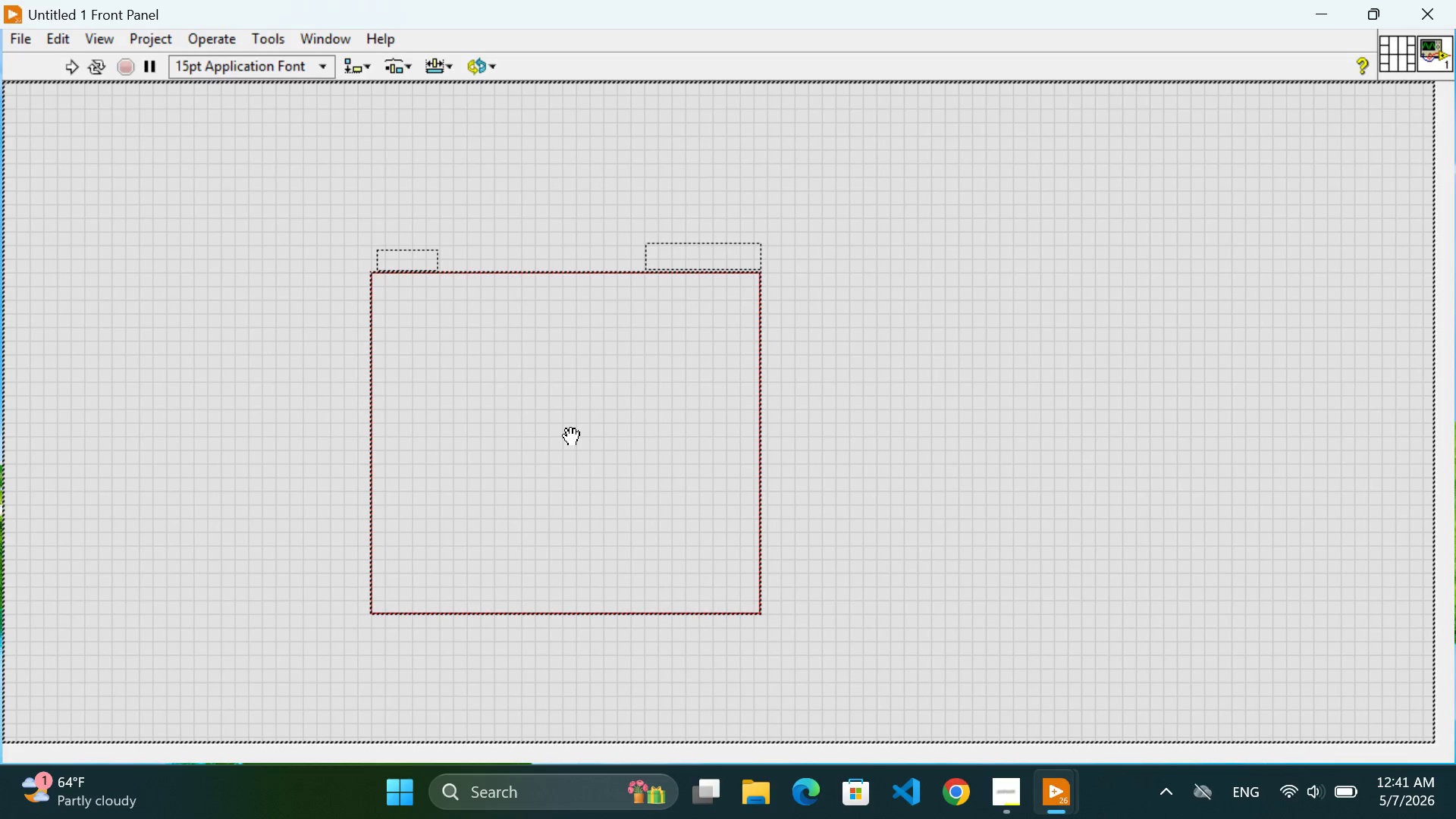 
left_click([571, 438])
 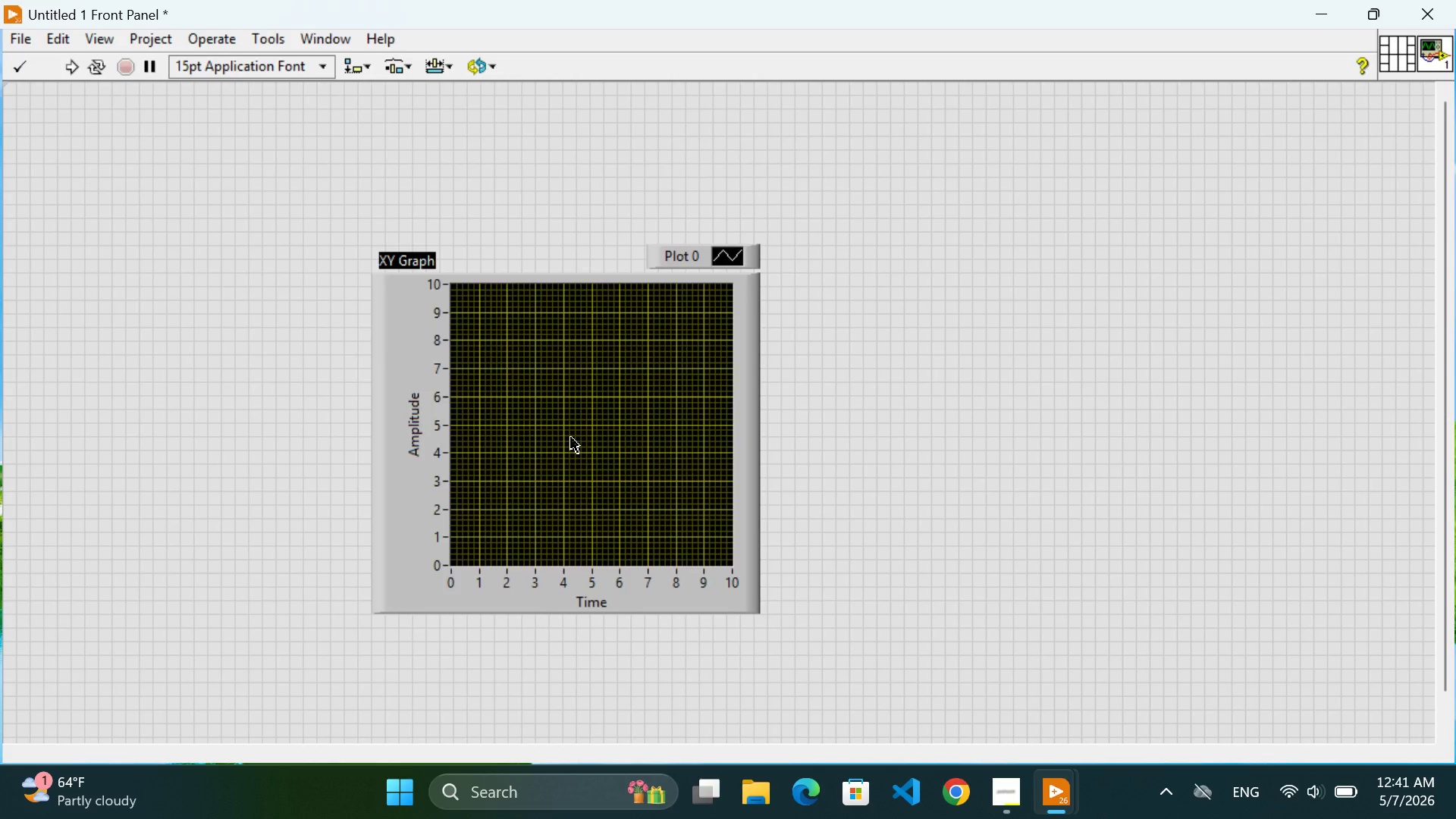 
wait(15.86)
 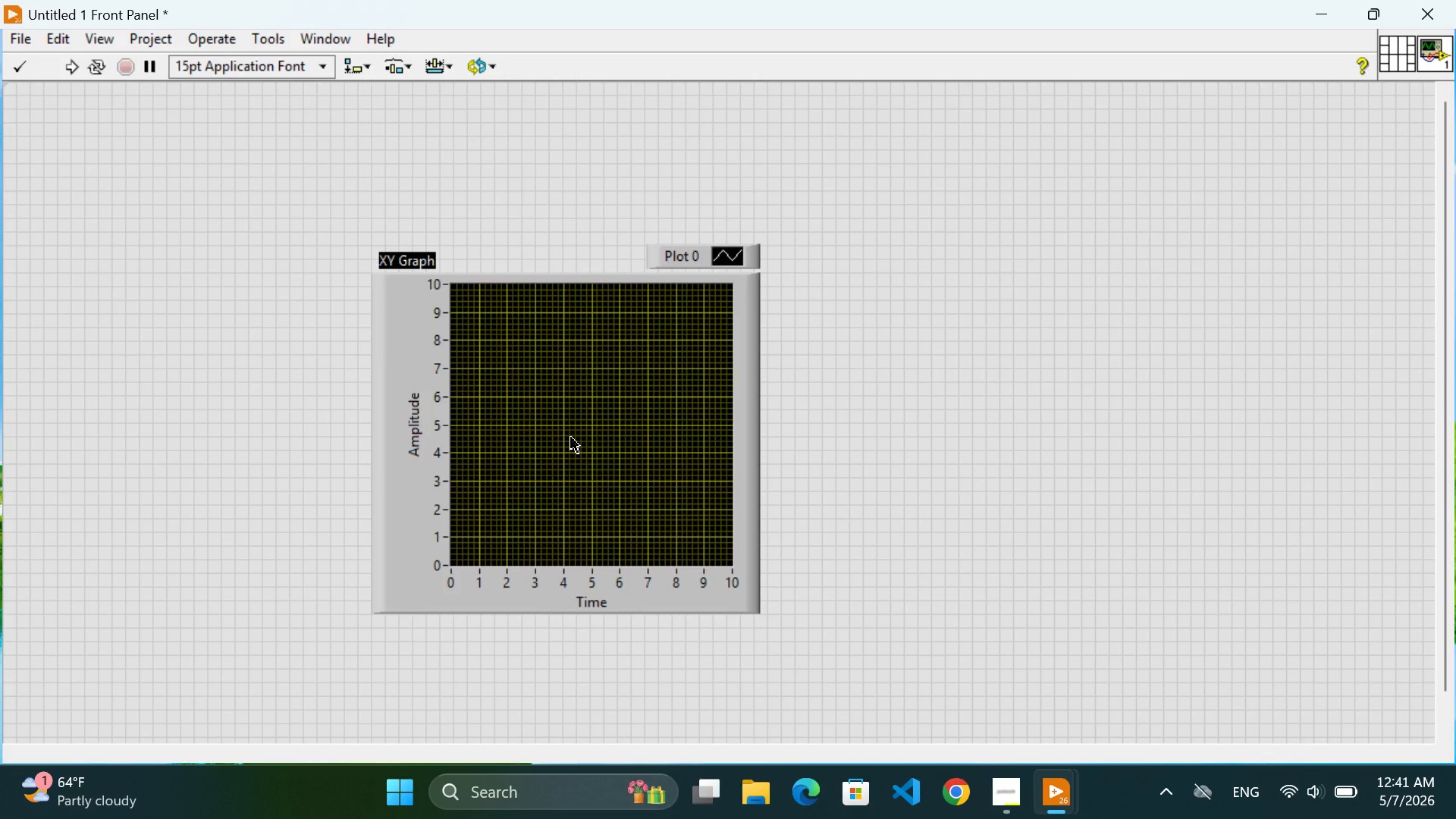 
double_click([408, 265])
 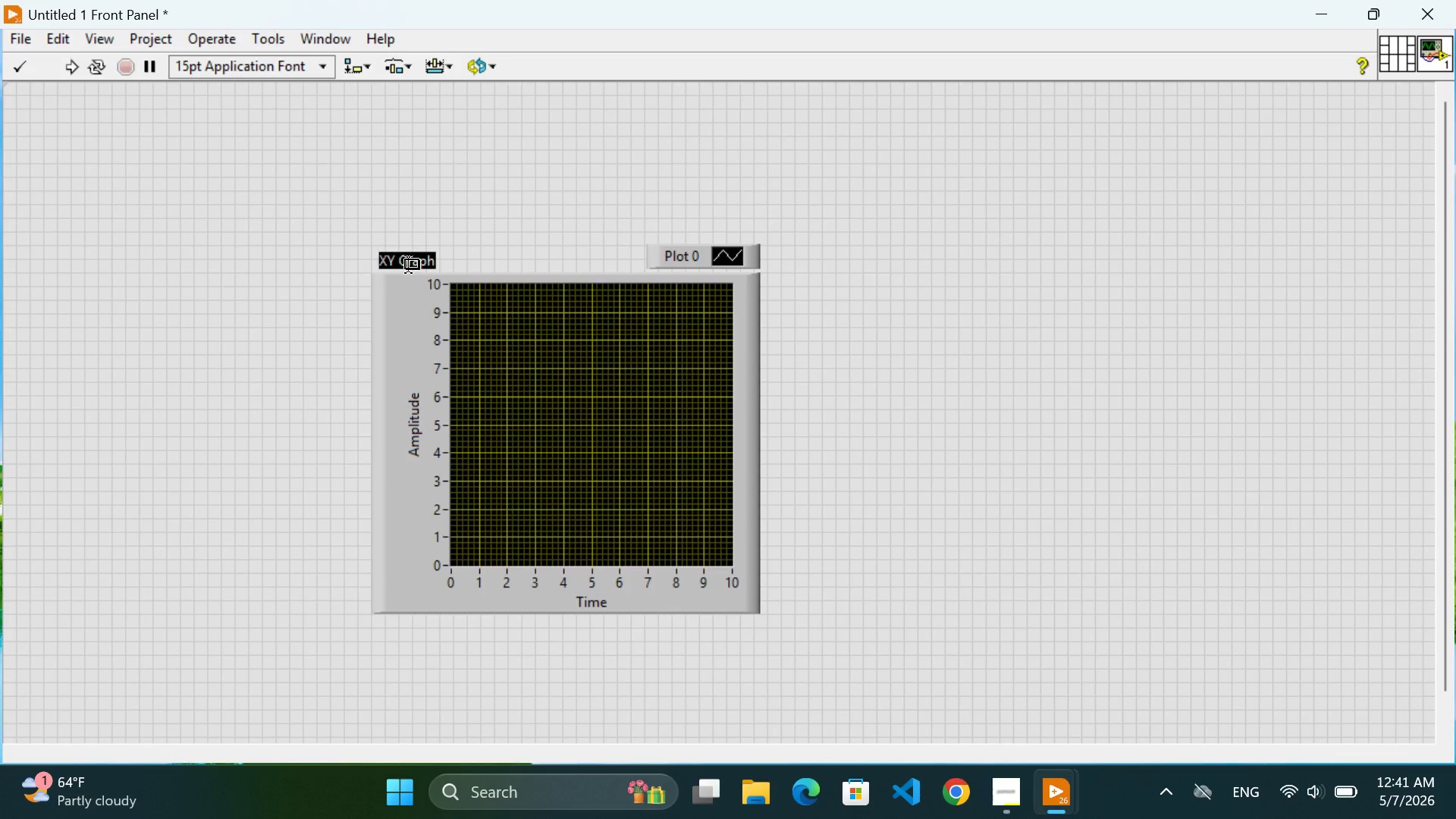 
triple_click([408, 265])
 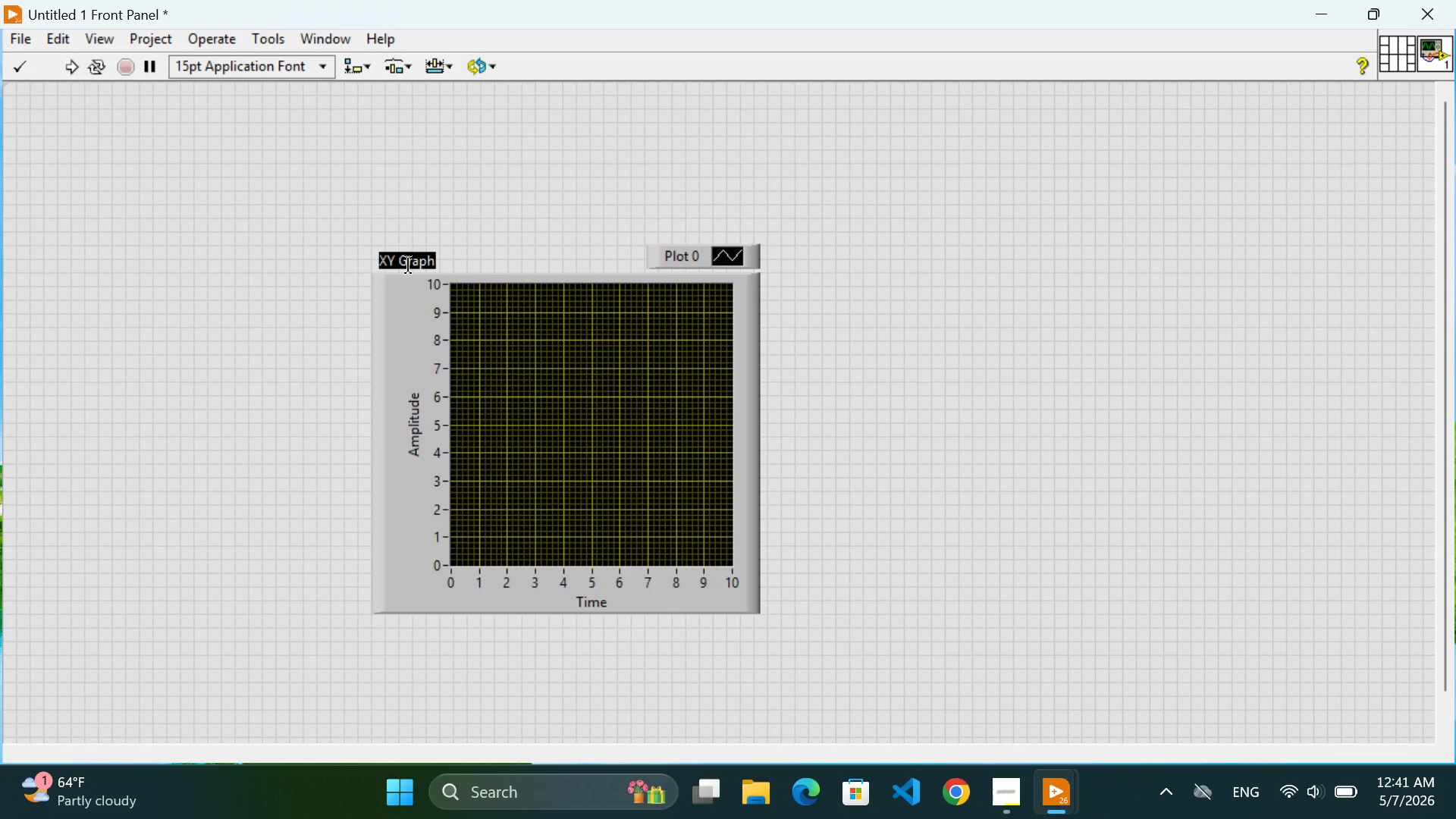 
type(Energ)
key(Backspace)
type(gy vs pro)
key(Backspace)
key(Backspace)
key(Backspace)
type(Production)
 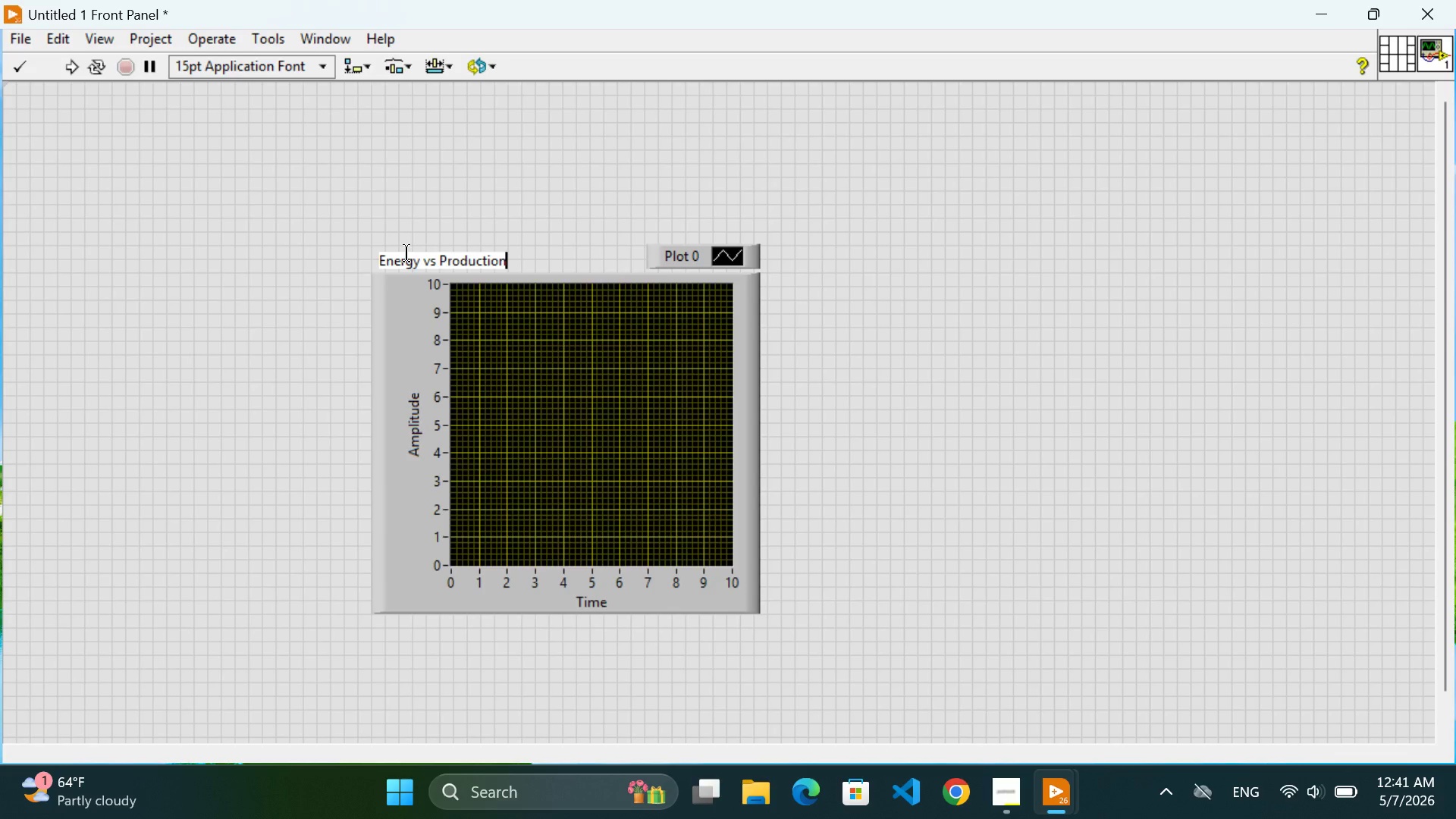 
key(Enter)
 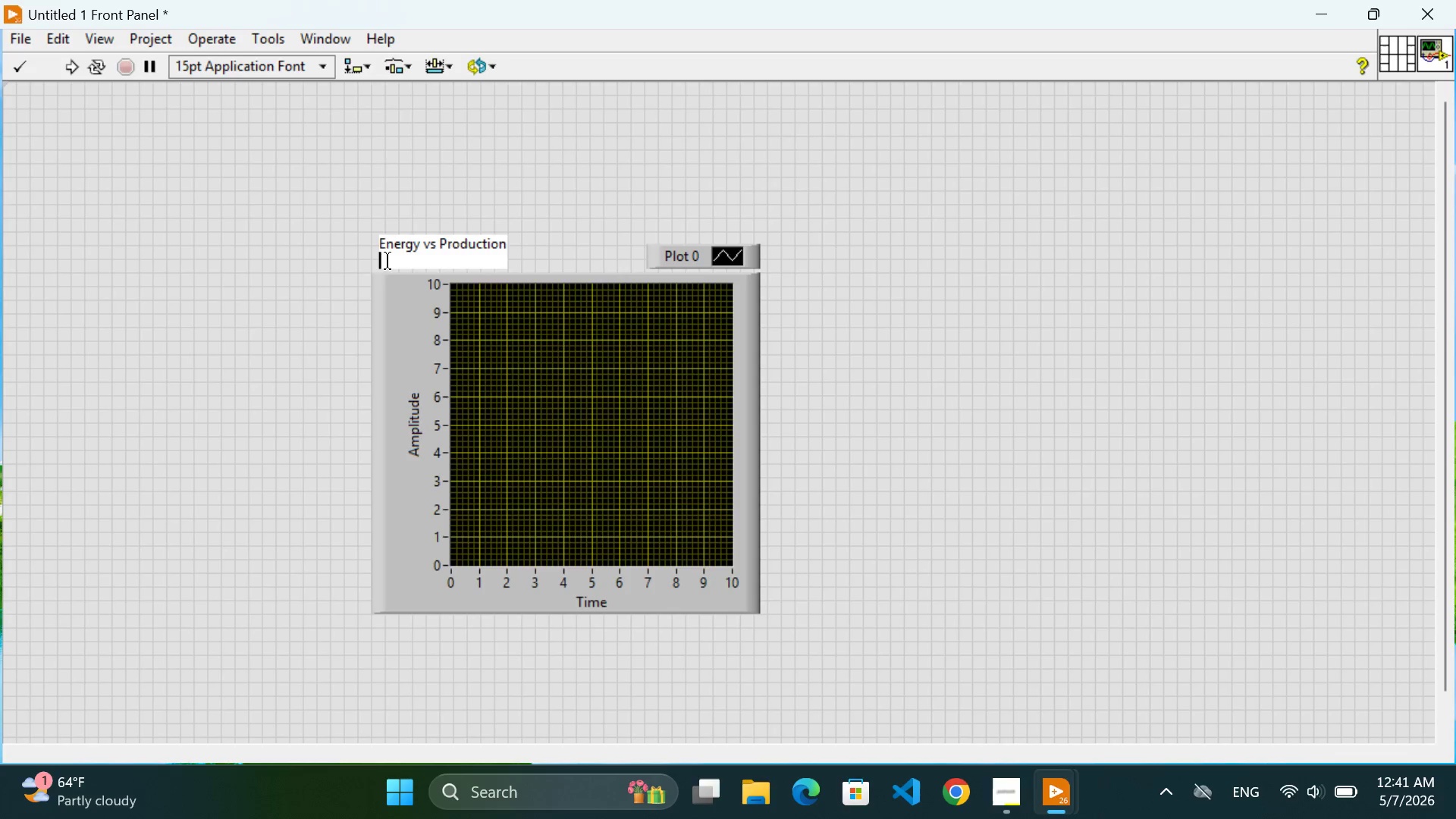 
key(Backspace)
 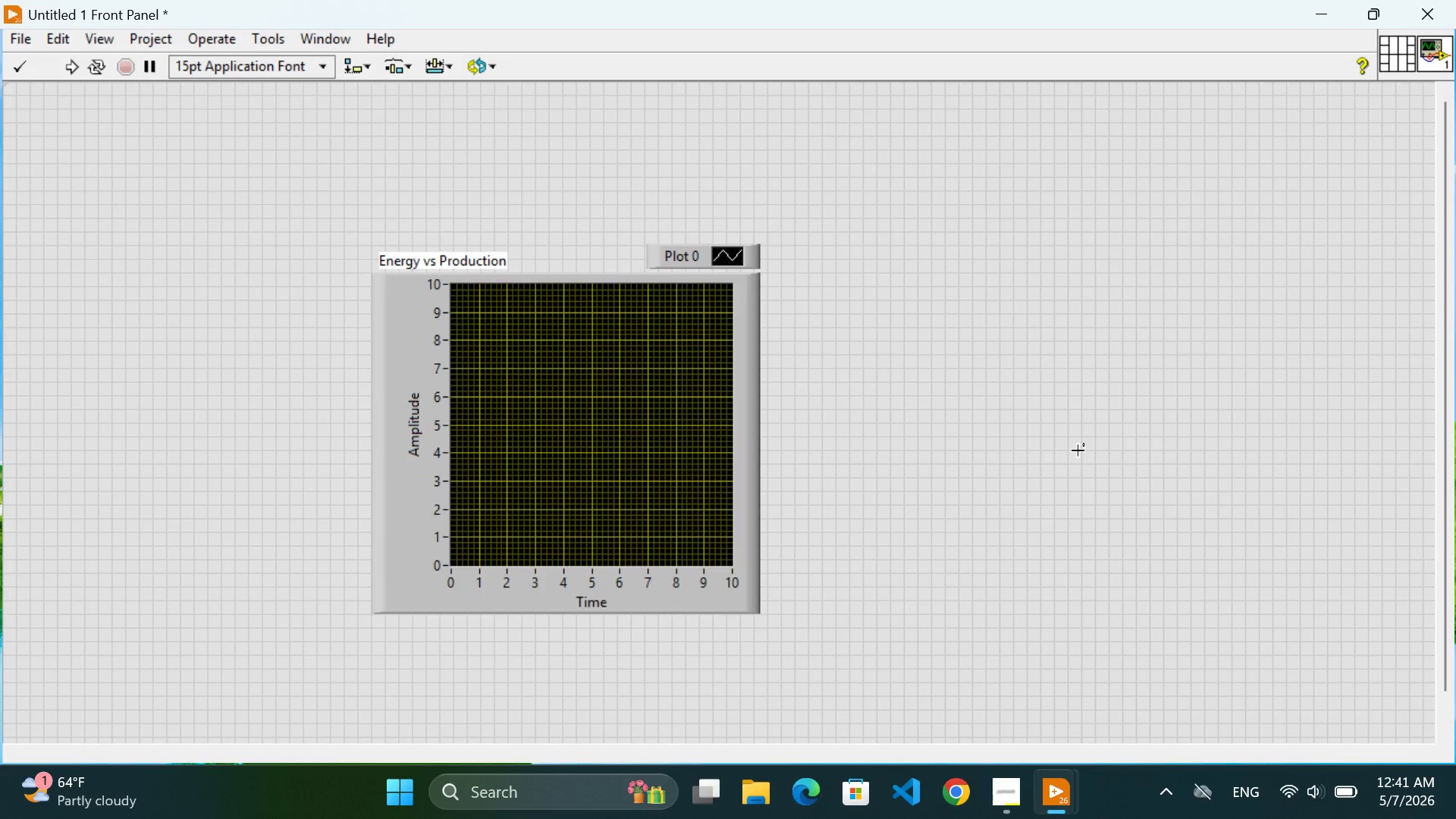 
left_click([1185, 417])
 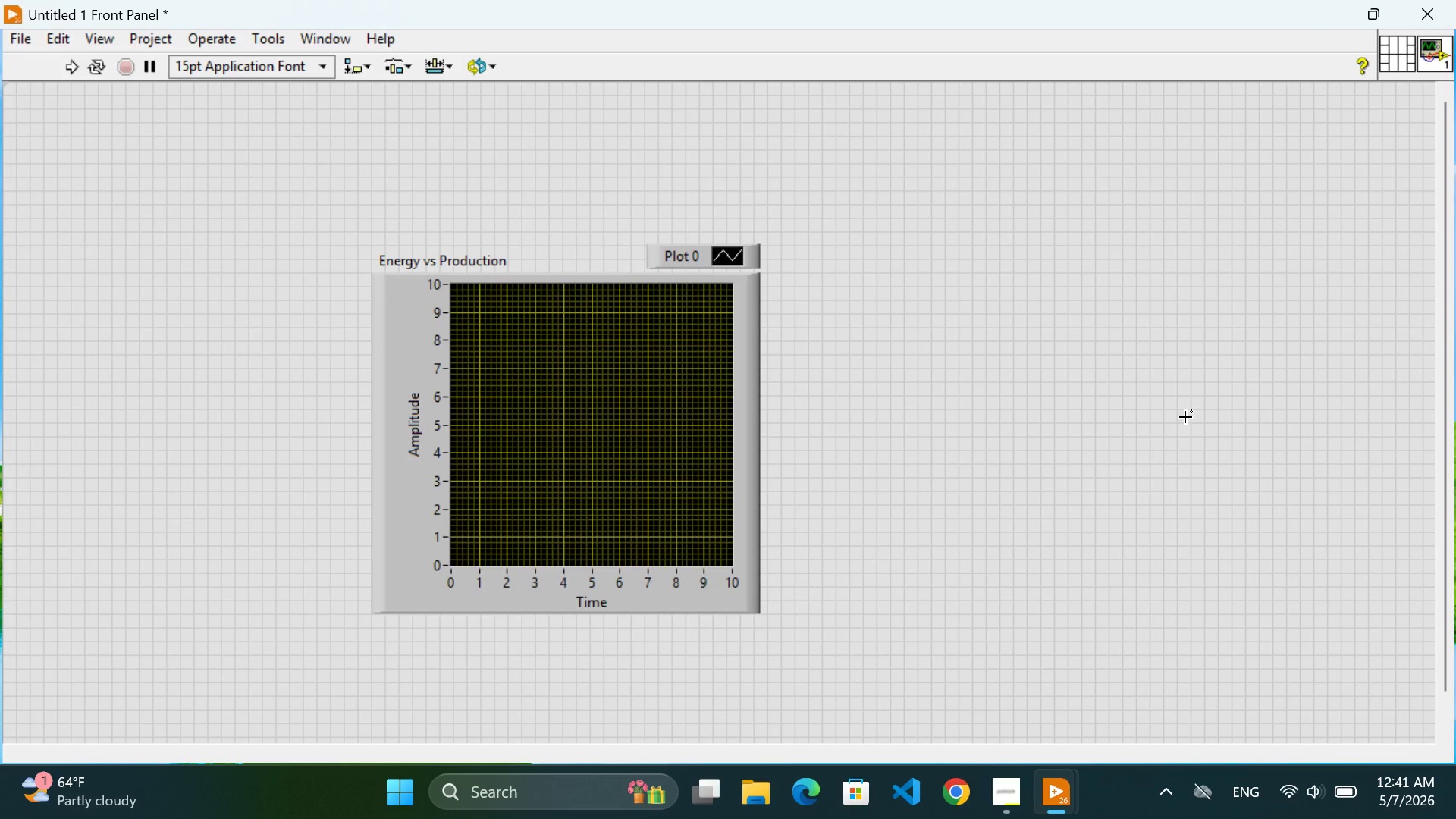 
wait(10.17)
 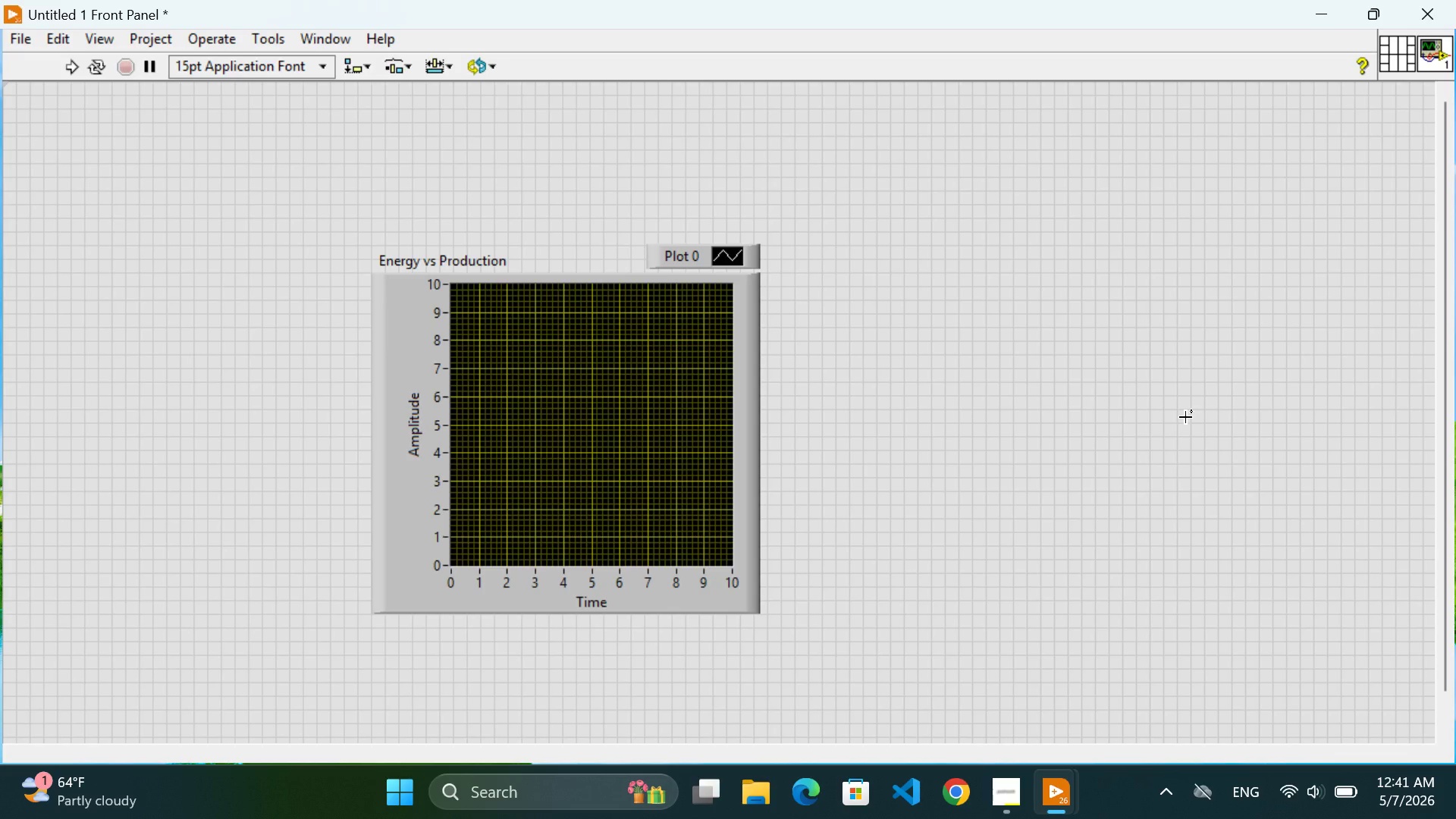 
double_click([596, 610])
 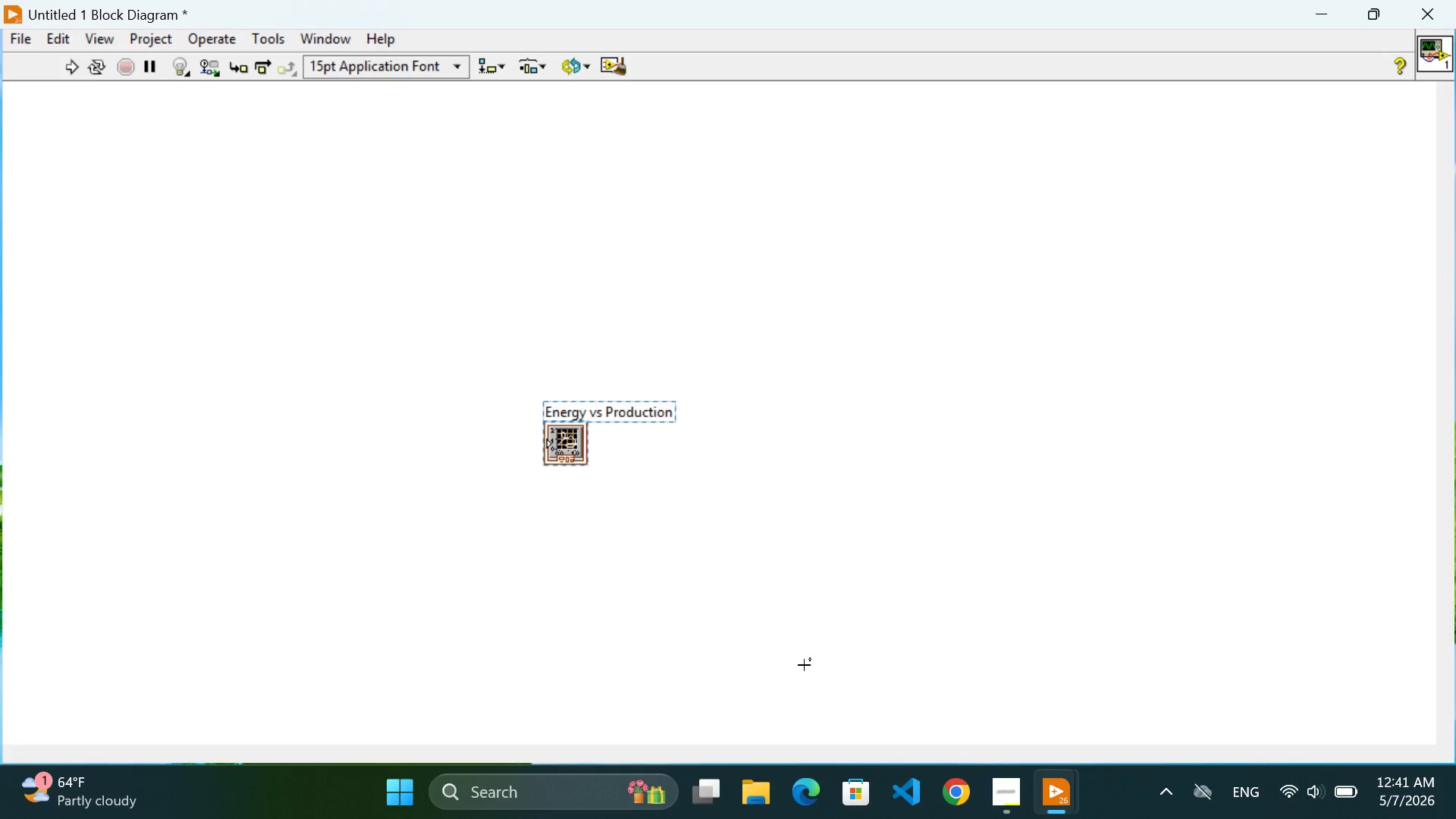 
wait(8.0)
 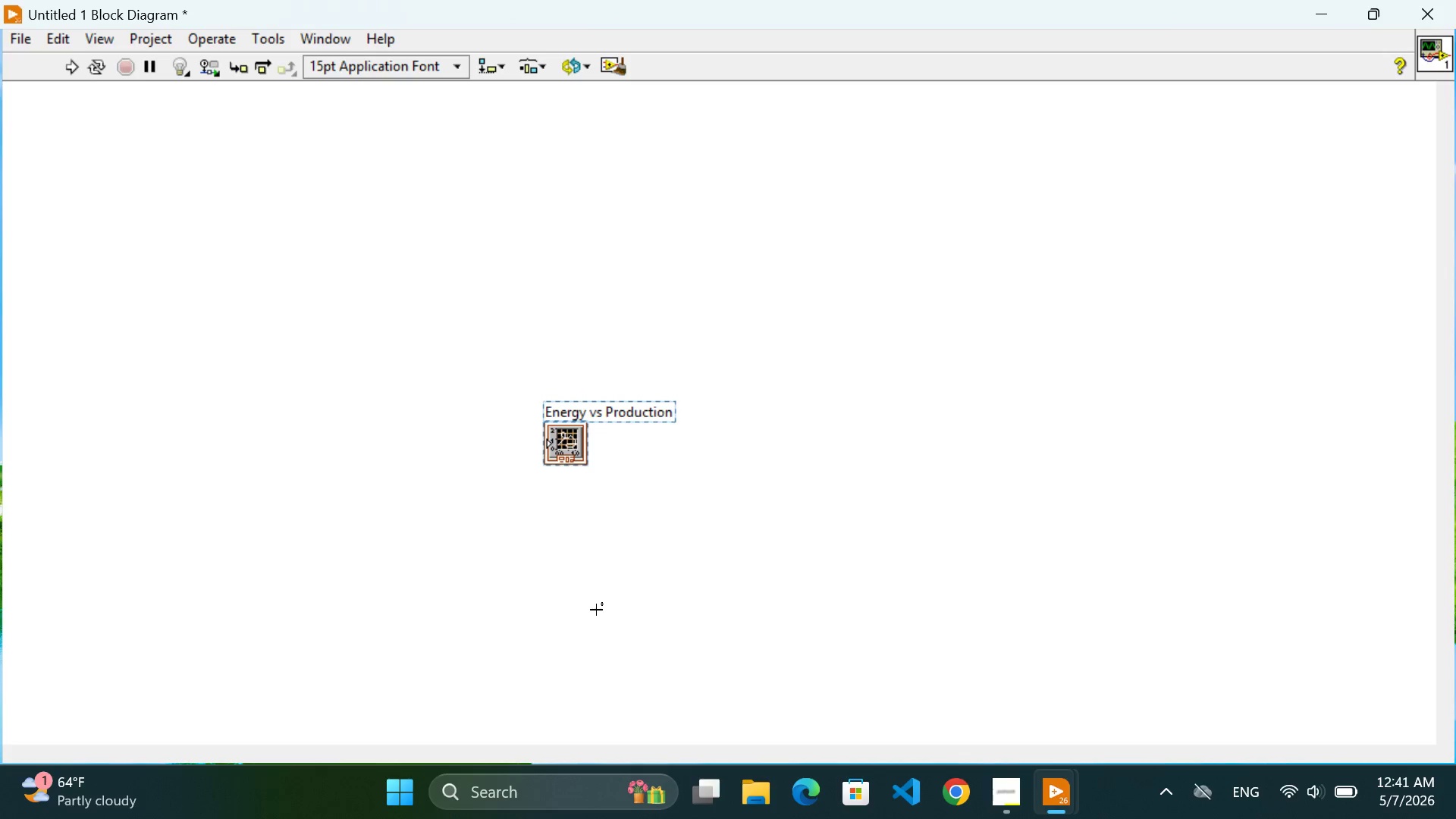 
left_click([1132, 715])
 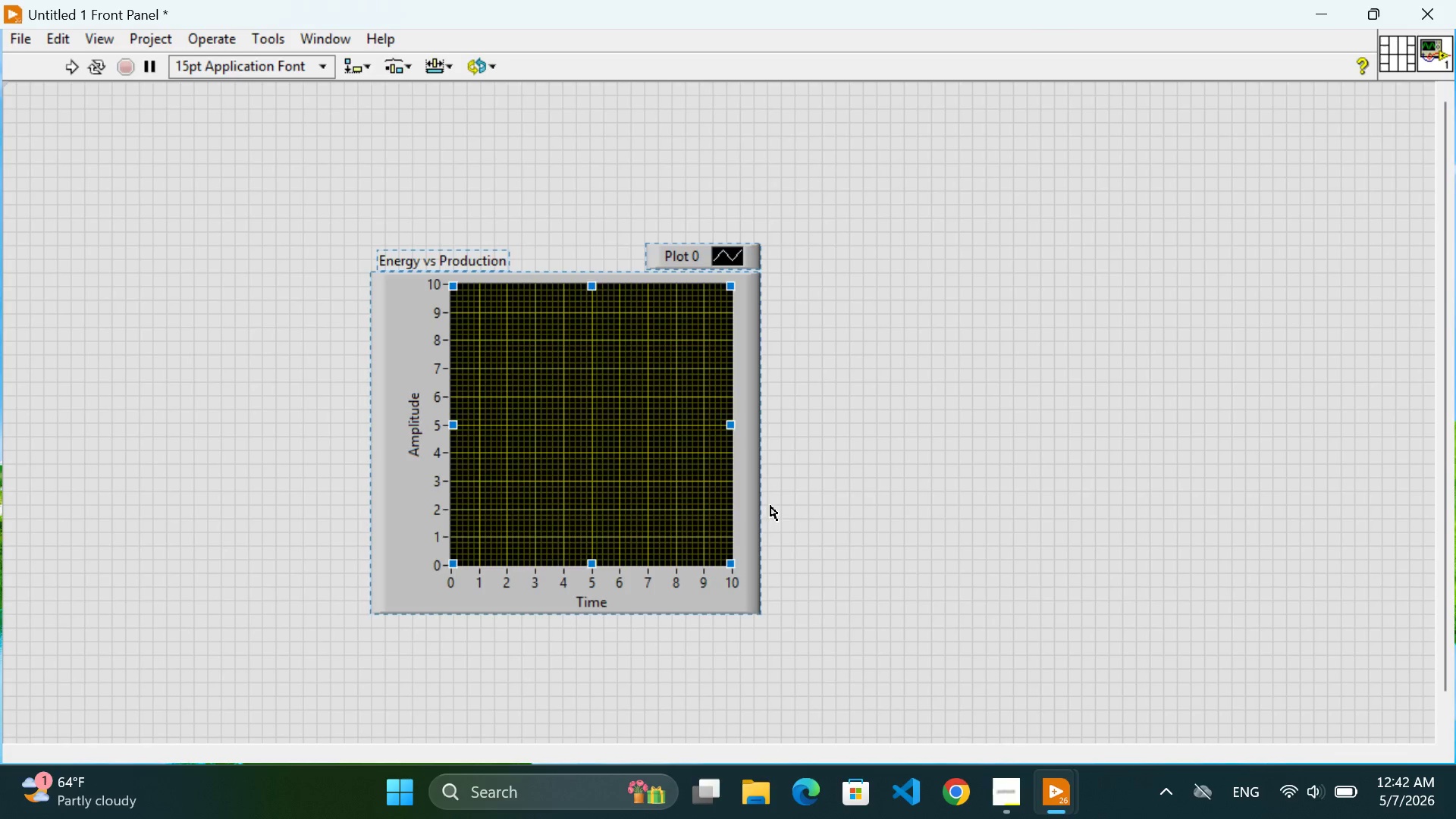 
left_click([856, 491])
 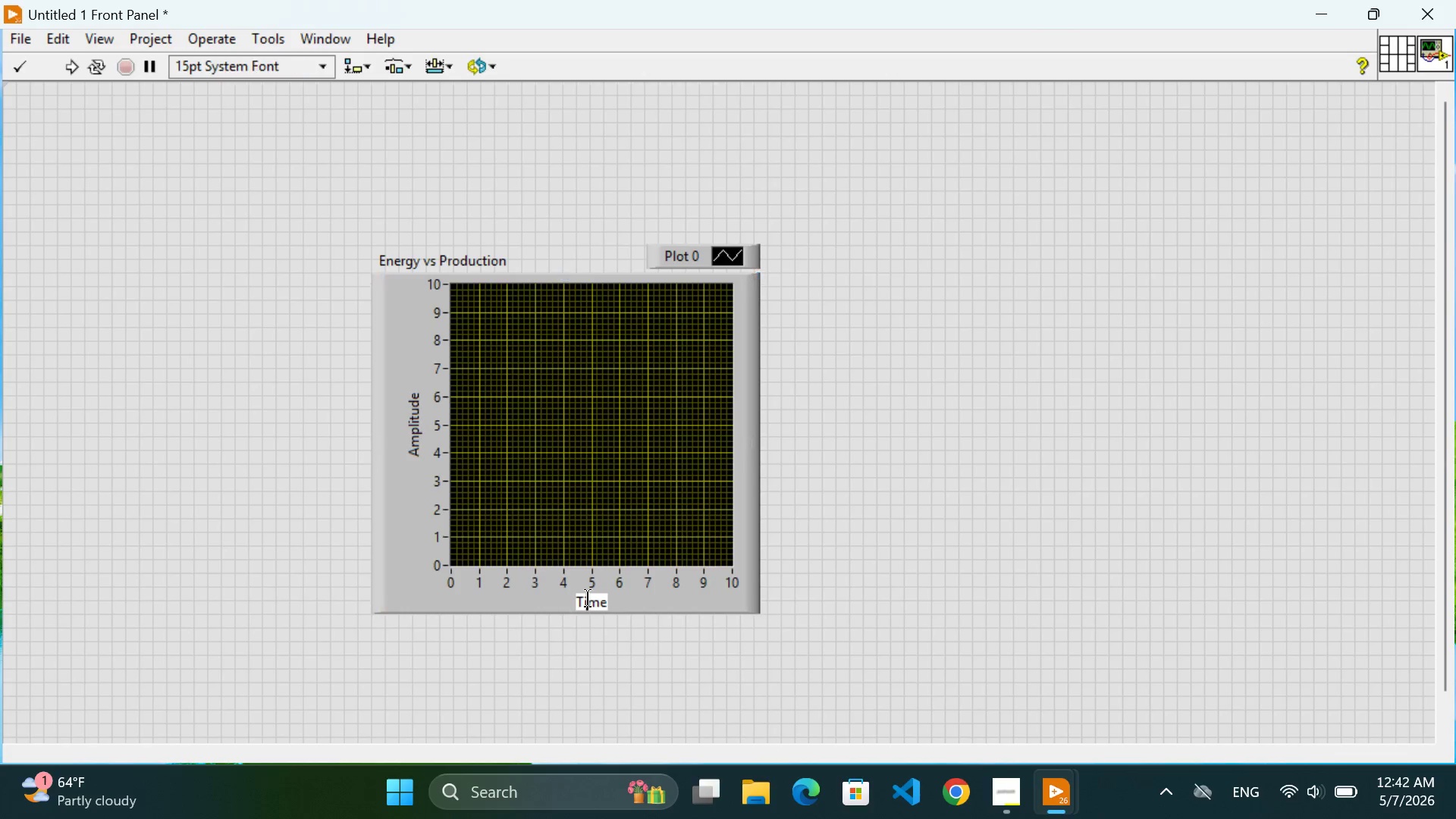 
double_click([588, 598])
 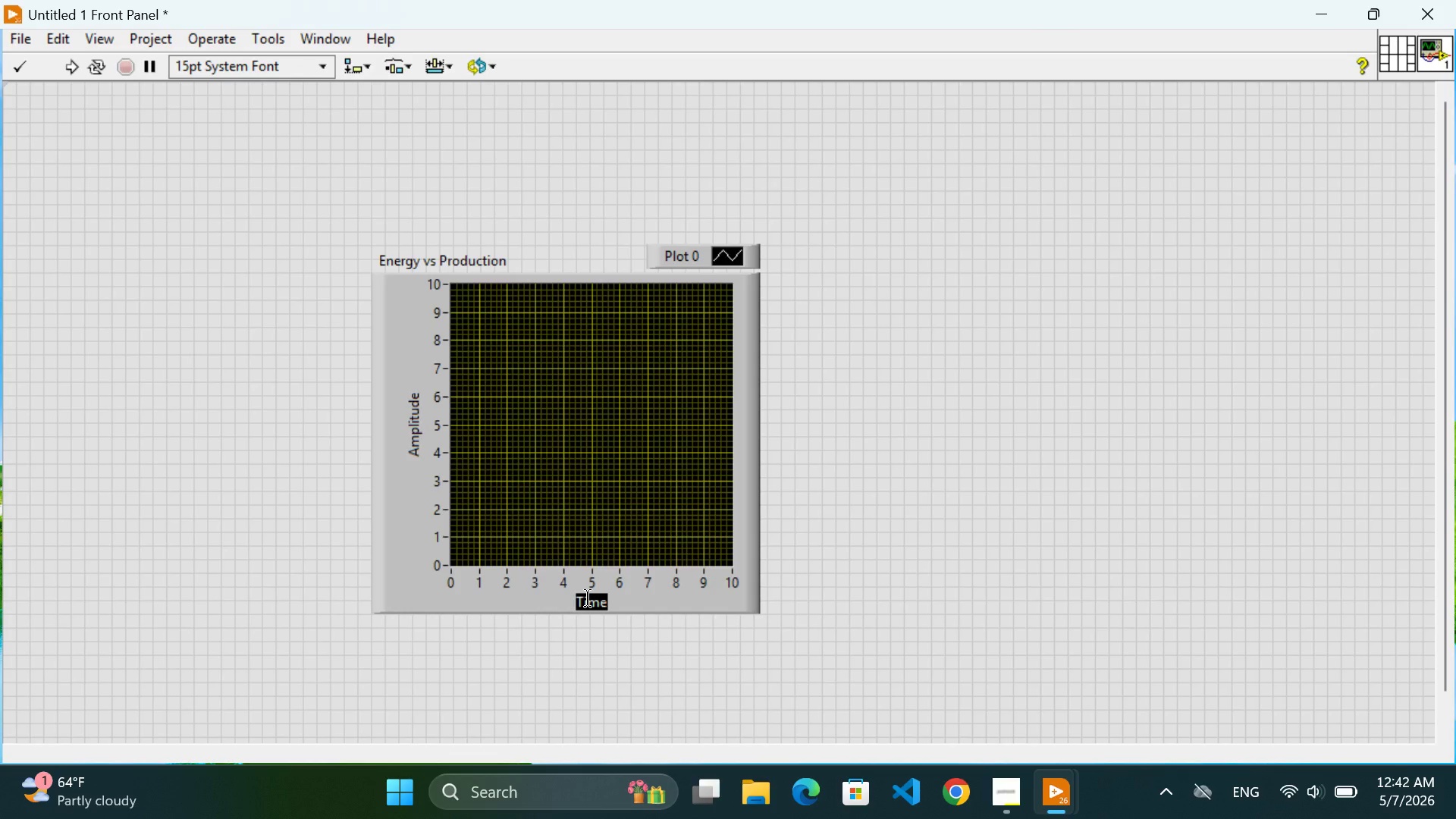 
wait(6.69)
 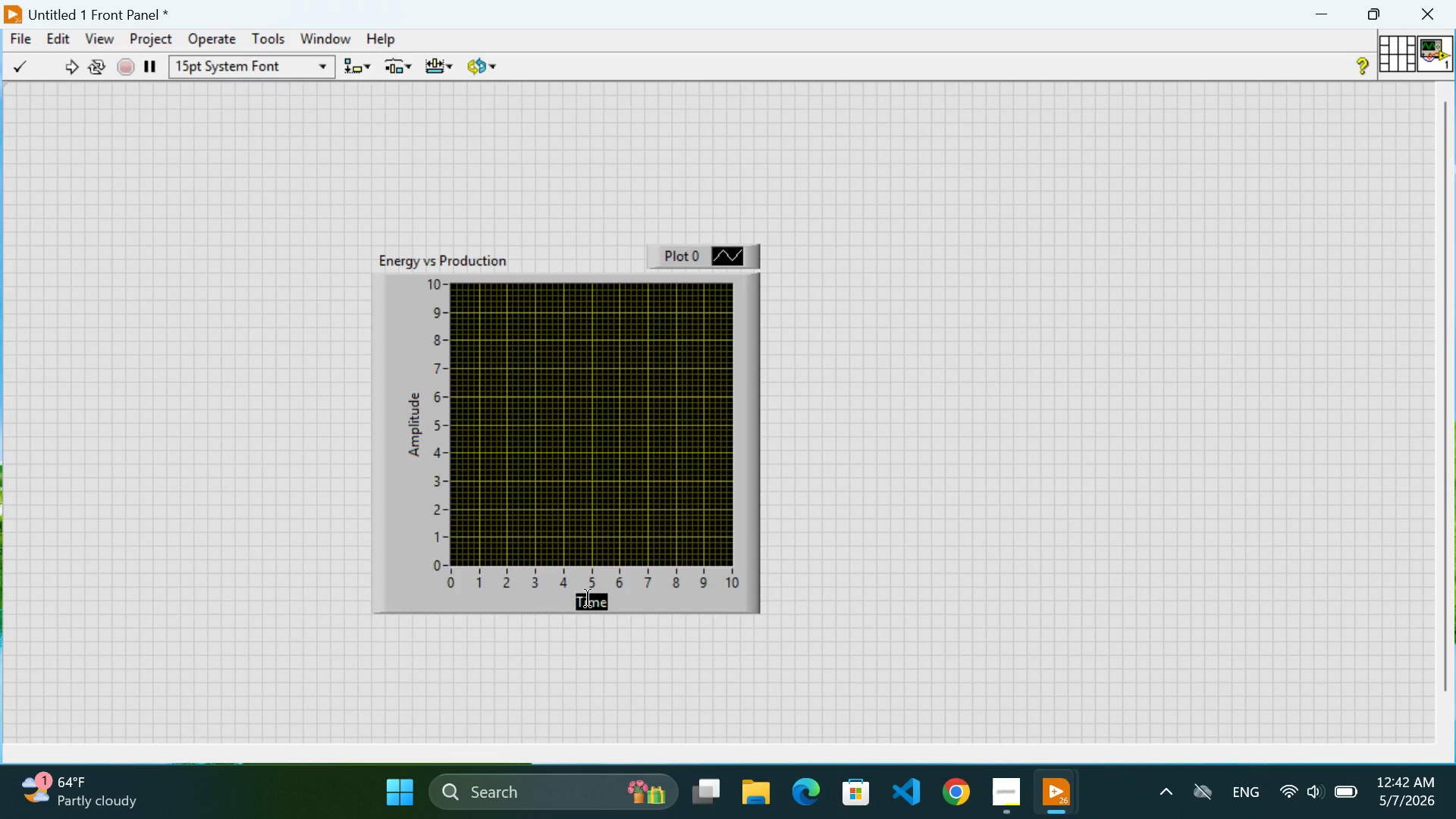 
type(Productioin)
key(Backspace)
key(Backspace)
type(n Draw (kWh))
 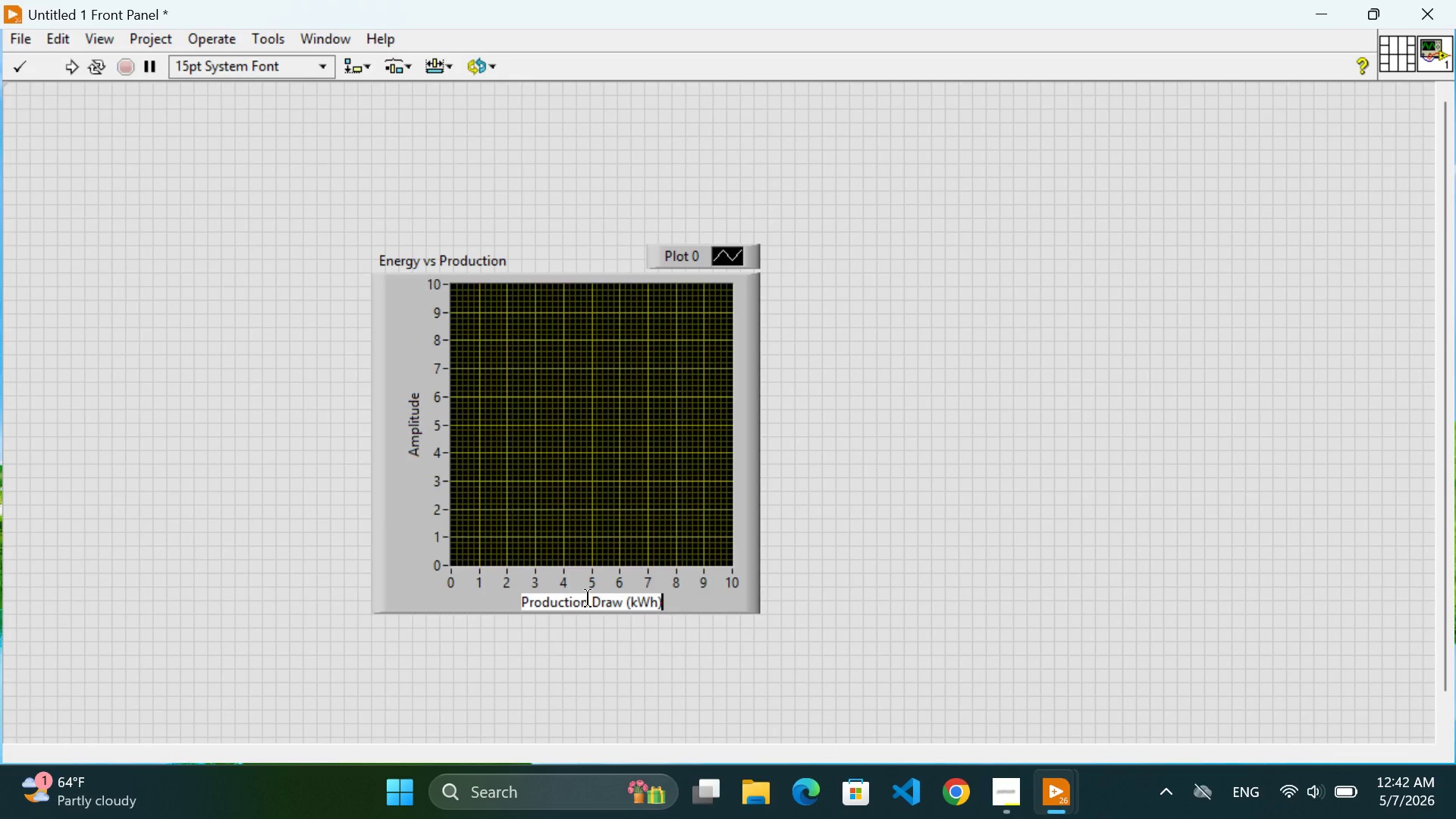 
left_click([974, 509])
 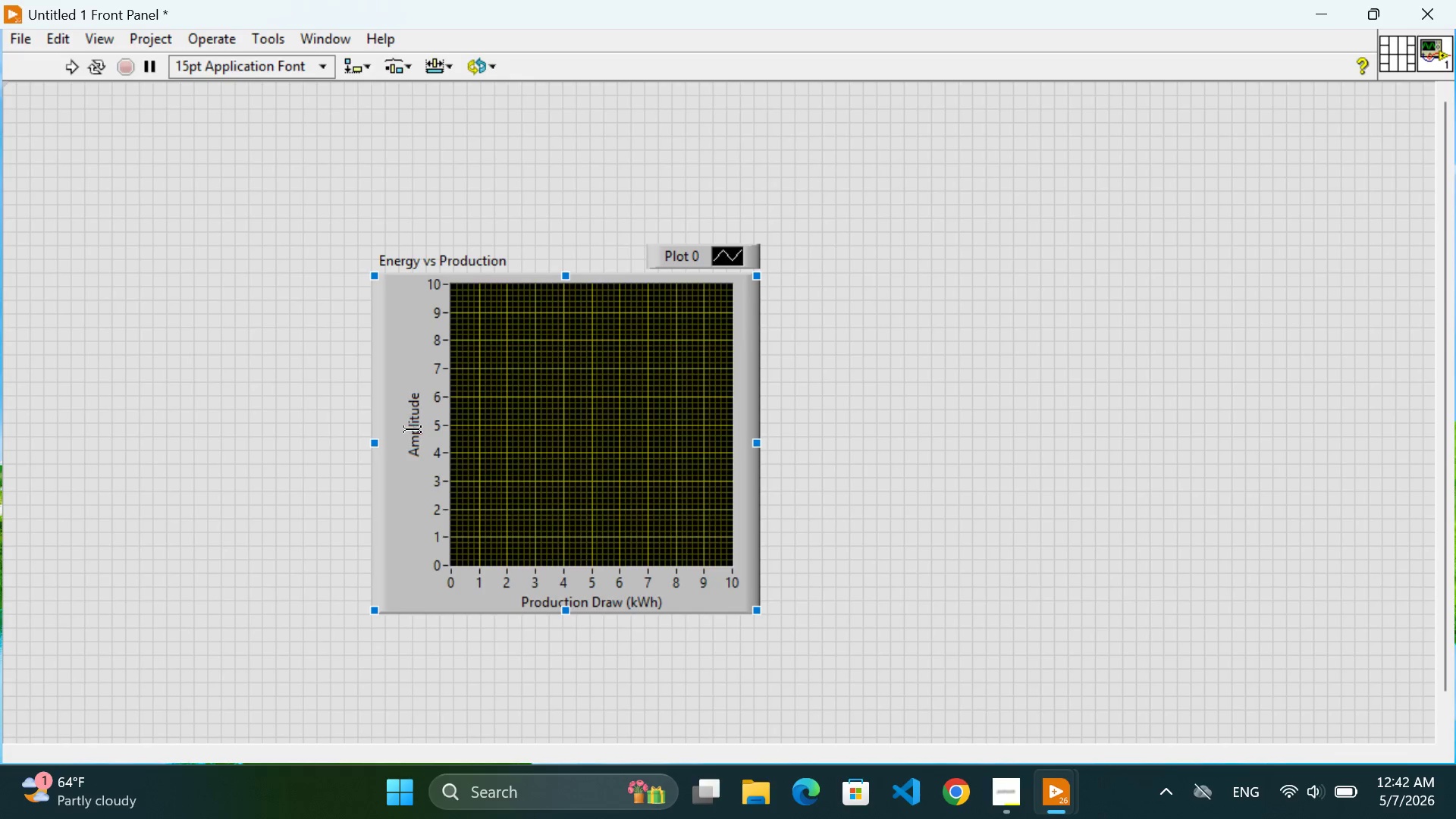 
double_click([411, 430])
 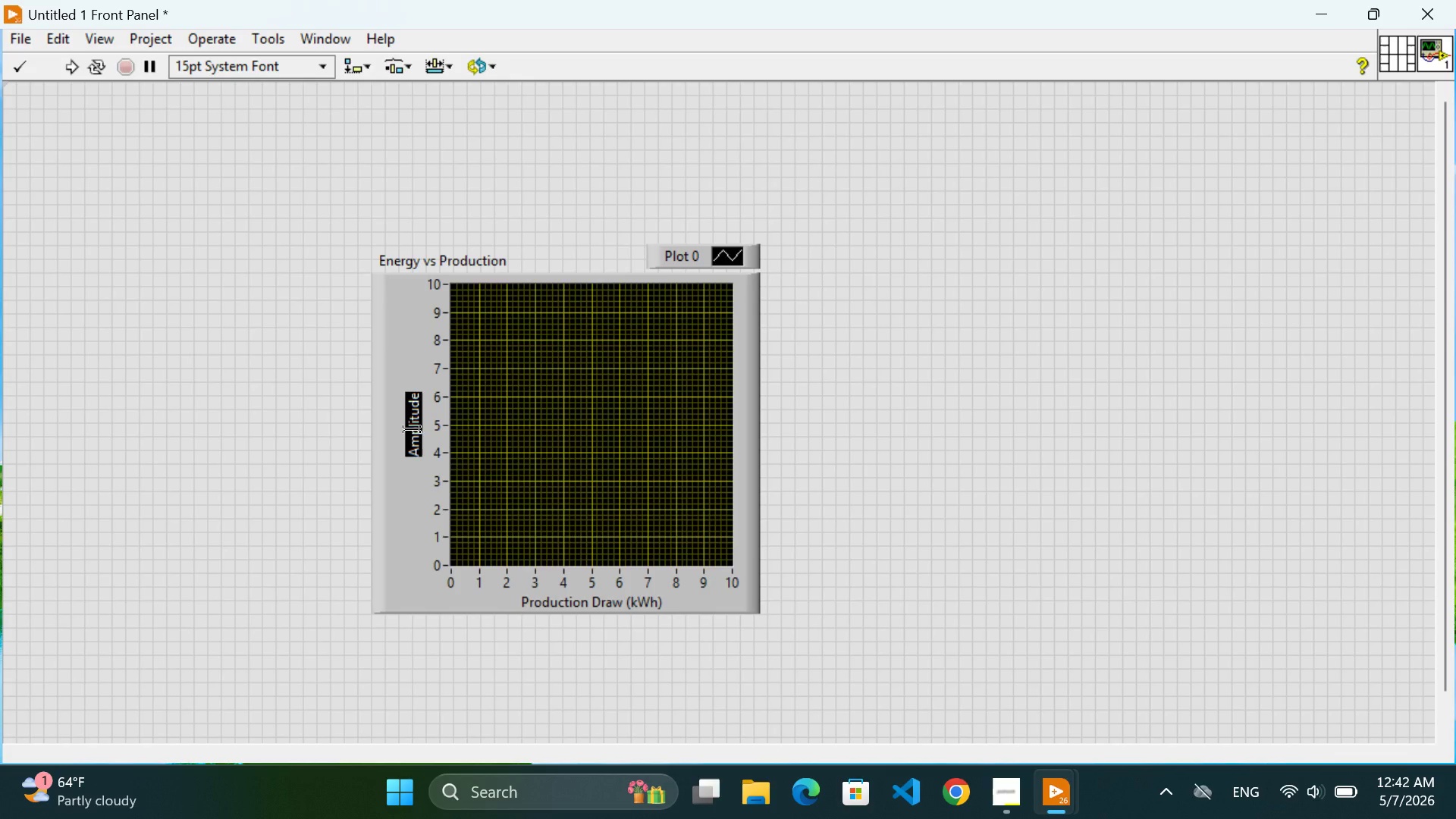 
type(Energy)
 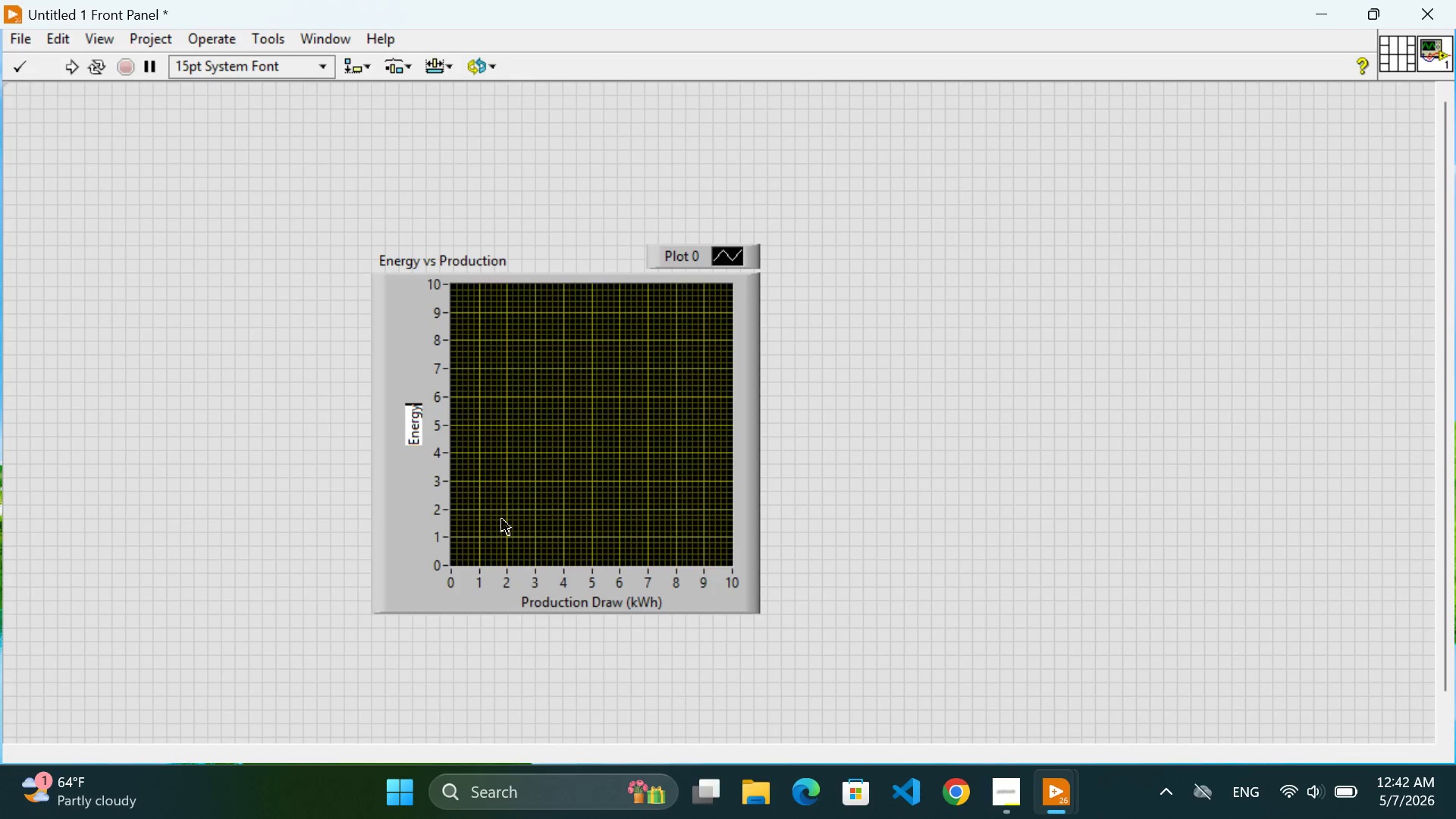 
wait(7.66)
 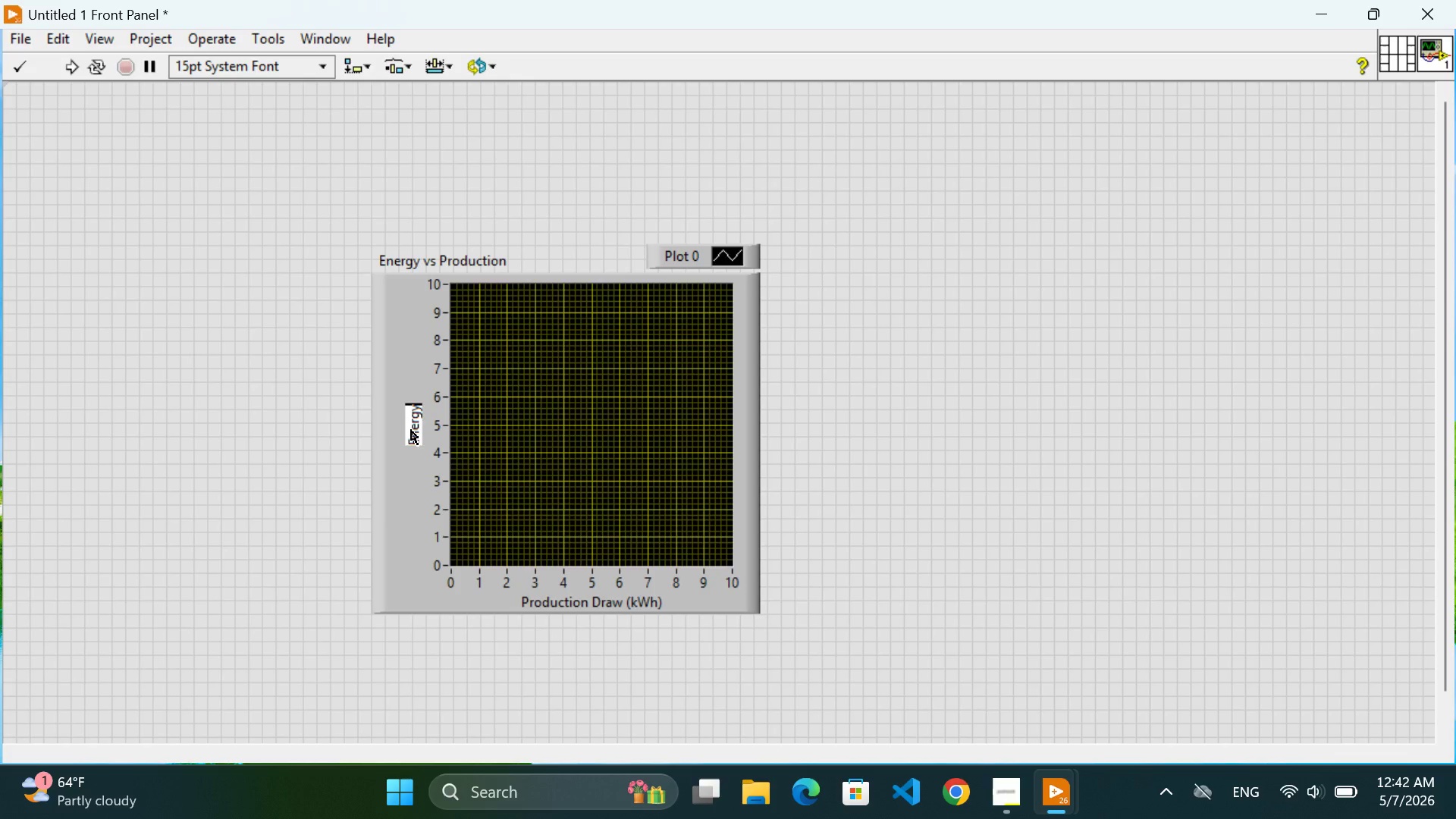 
type( Draw (kWh))
 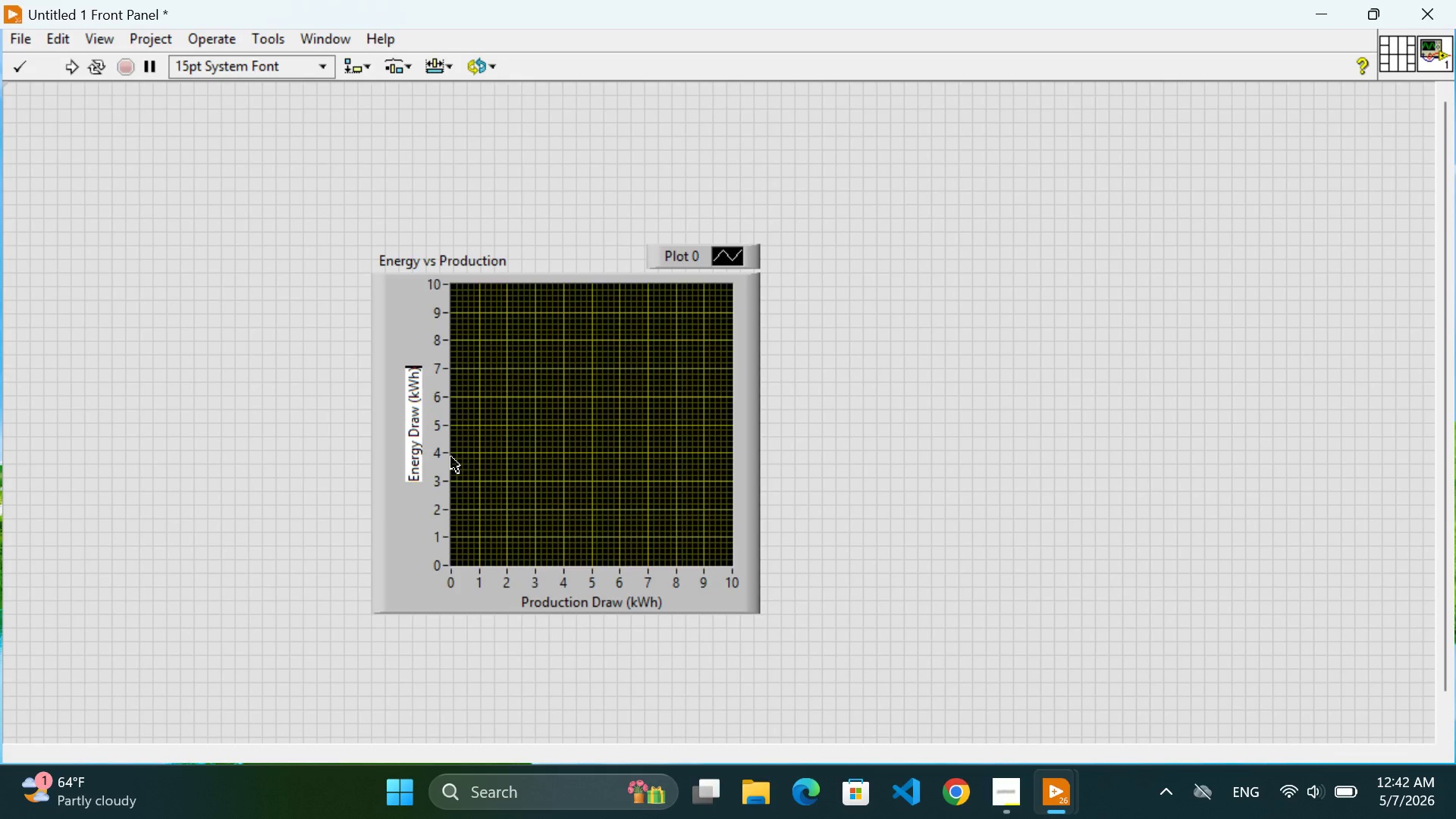 
double_click([595, 604])
 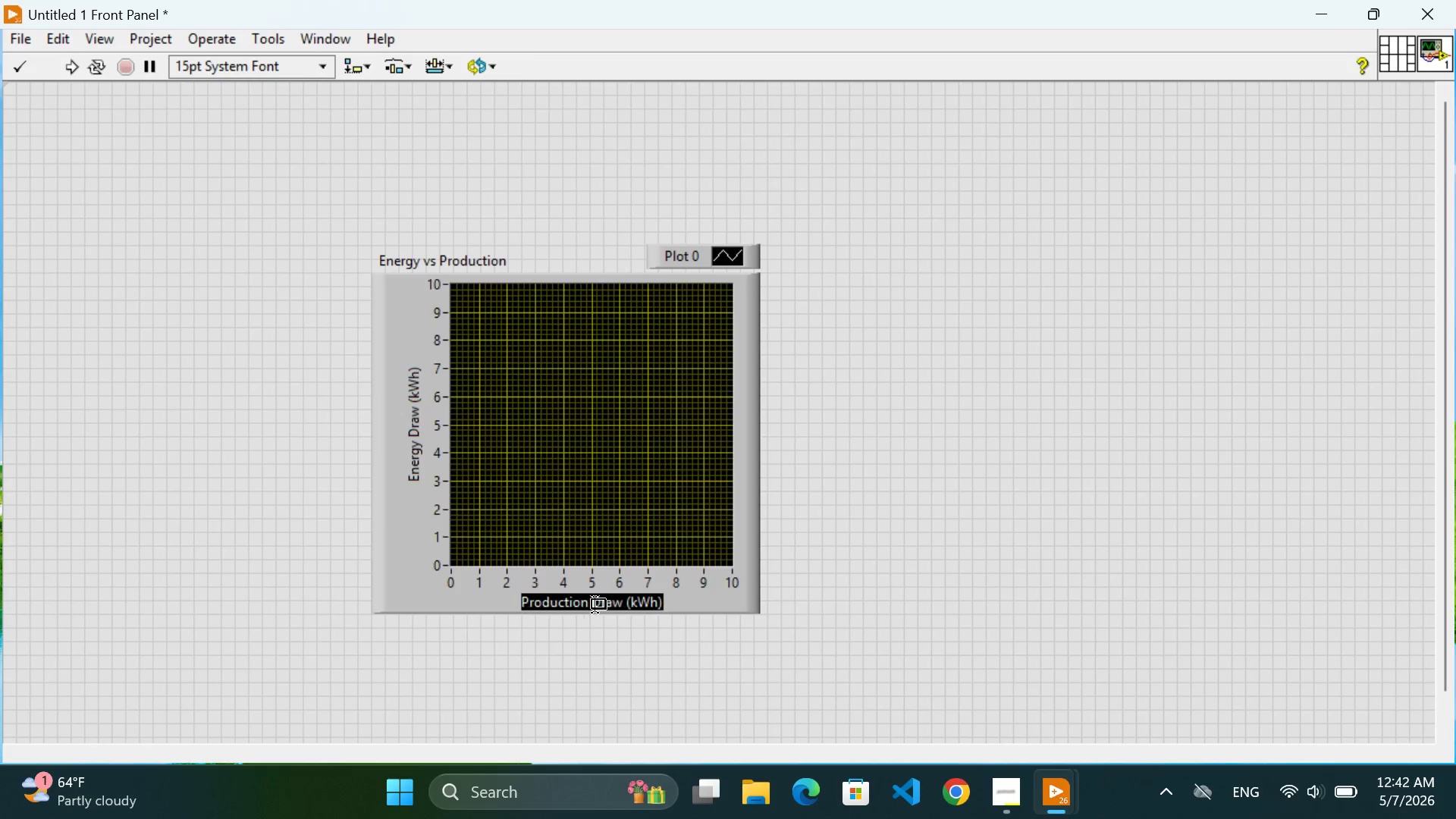 
triple_click([595, 604])
 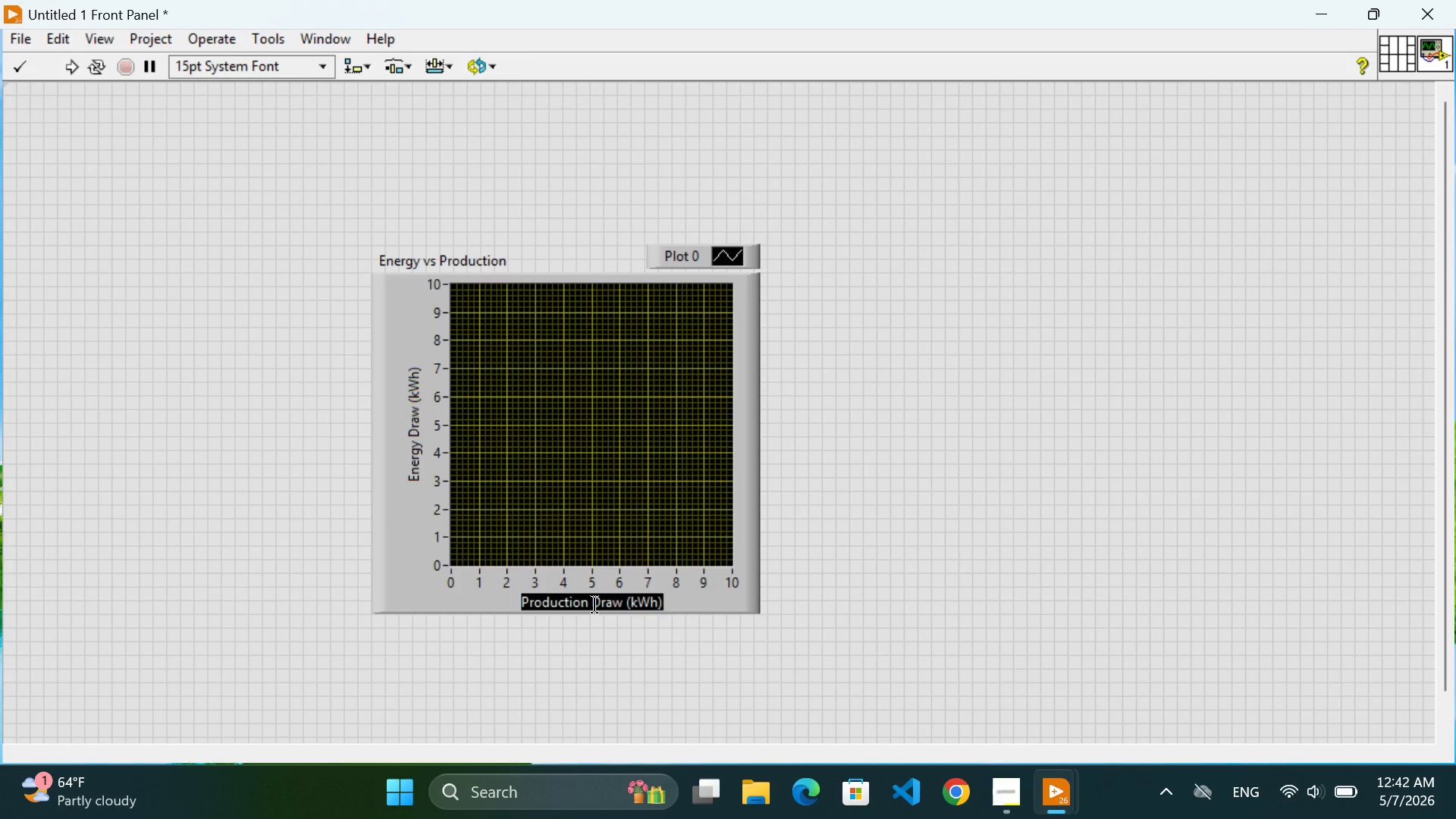 
wait(8.61)
 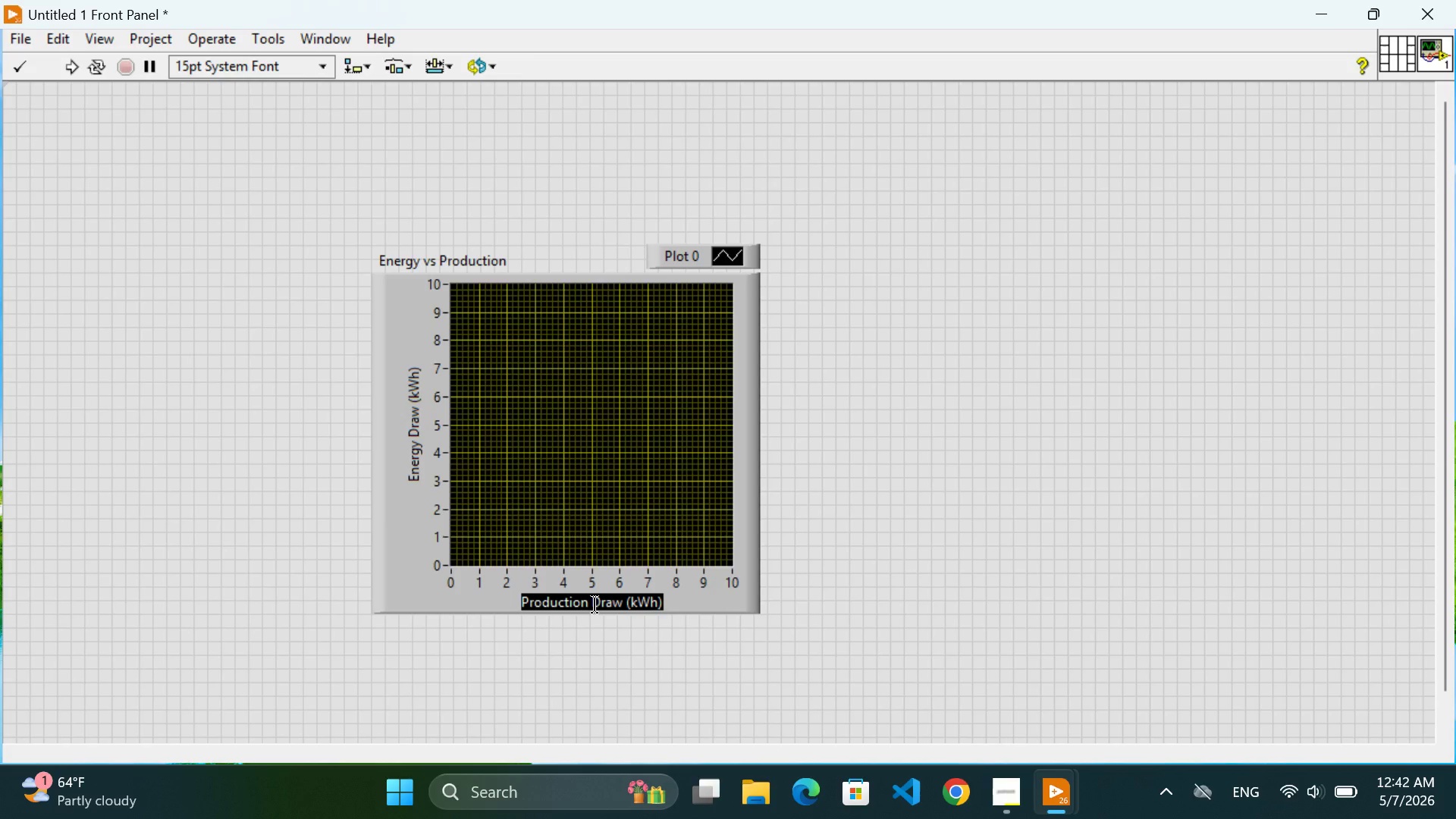 
type(Production)
 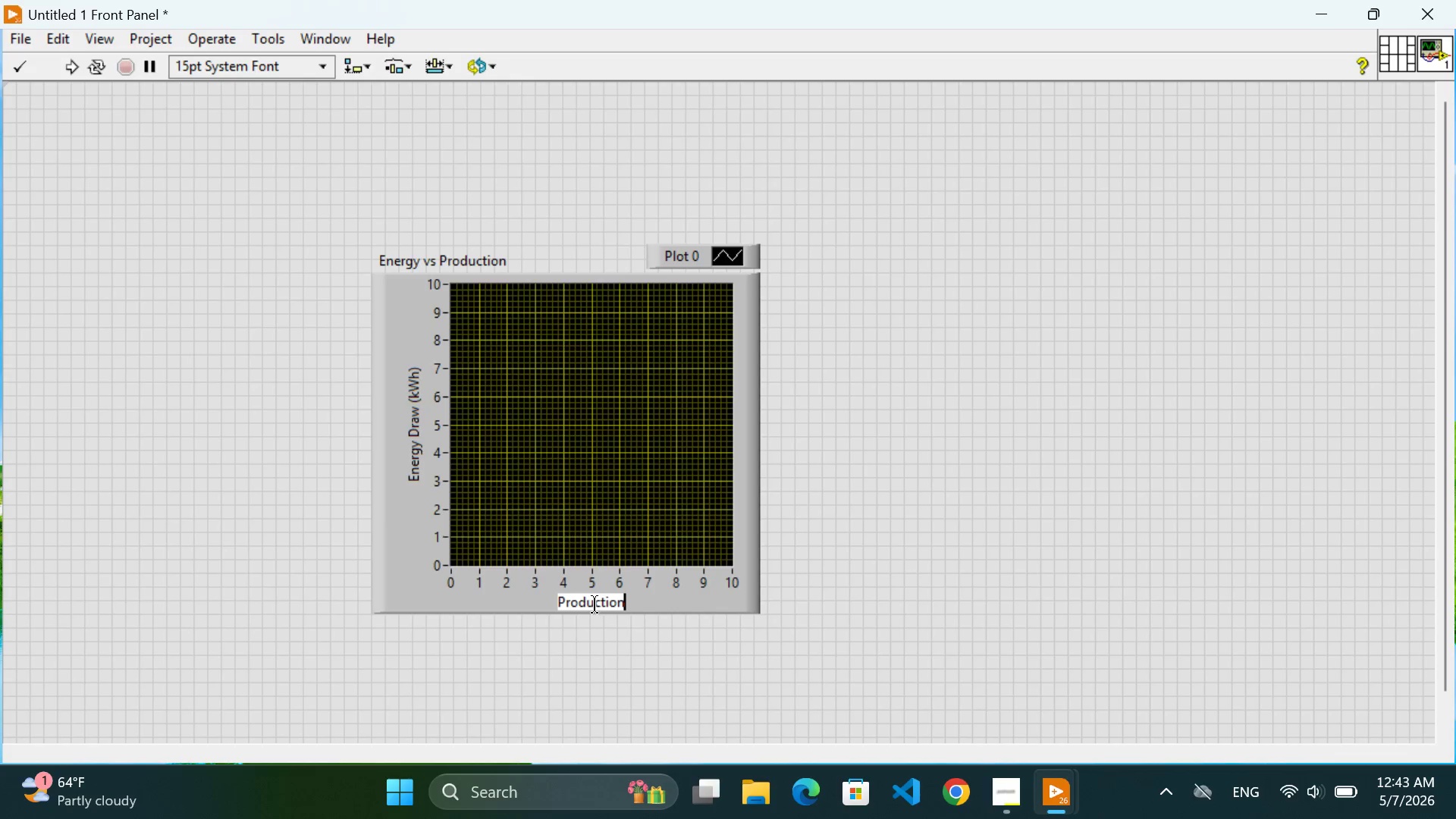 
type( (units)
 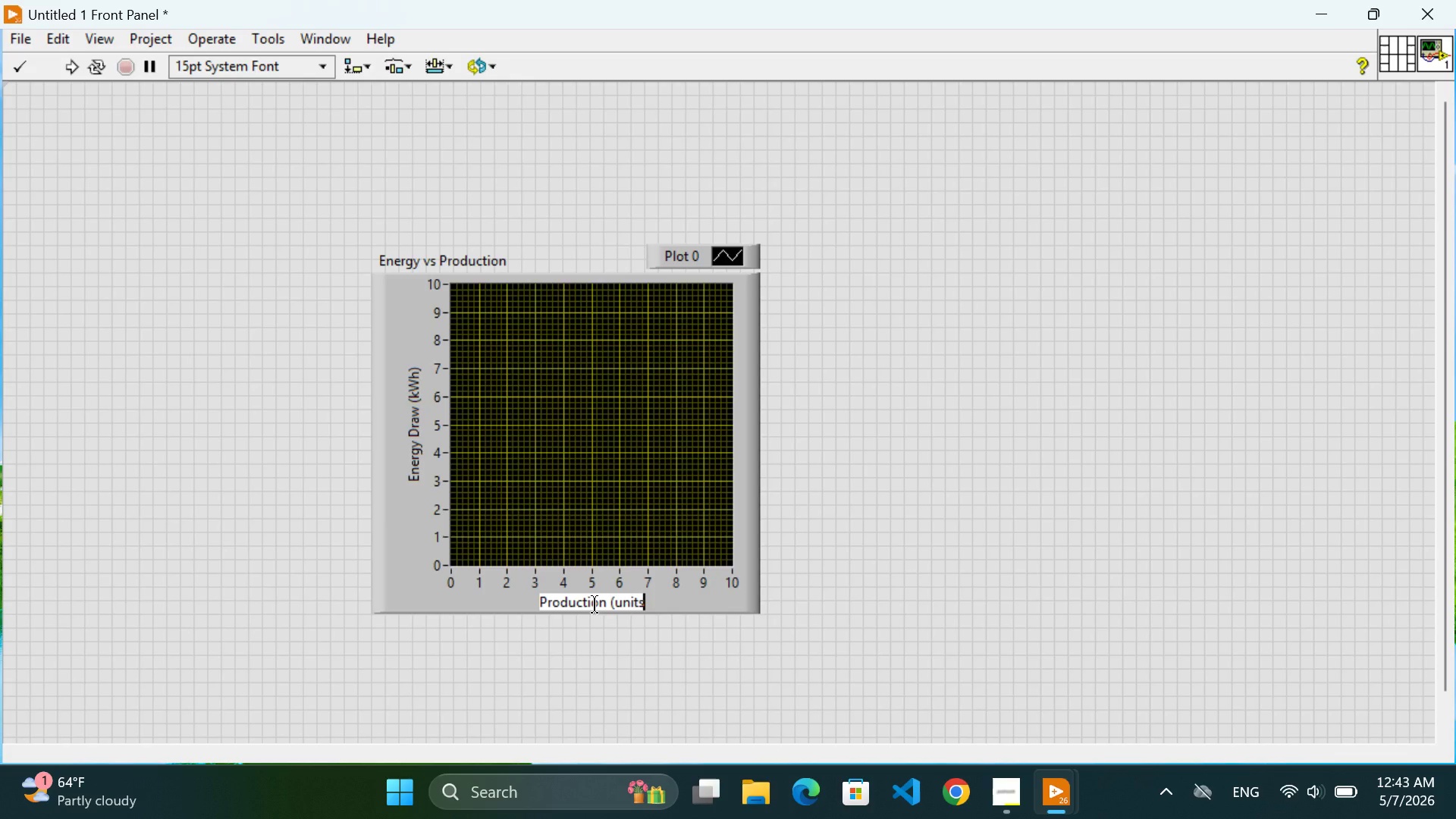 
type(/hr))
 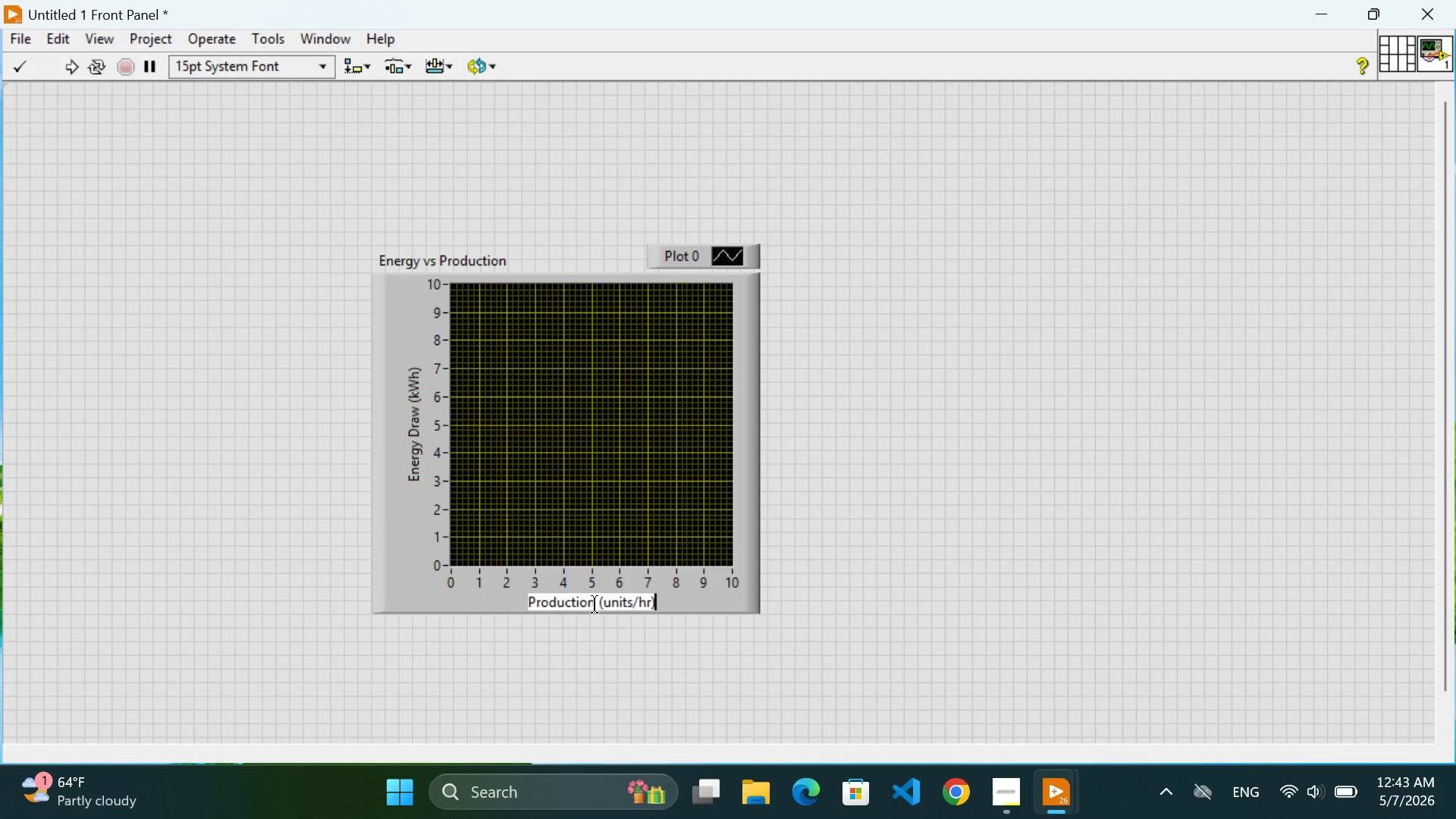 
left_click([937, 524])
 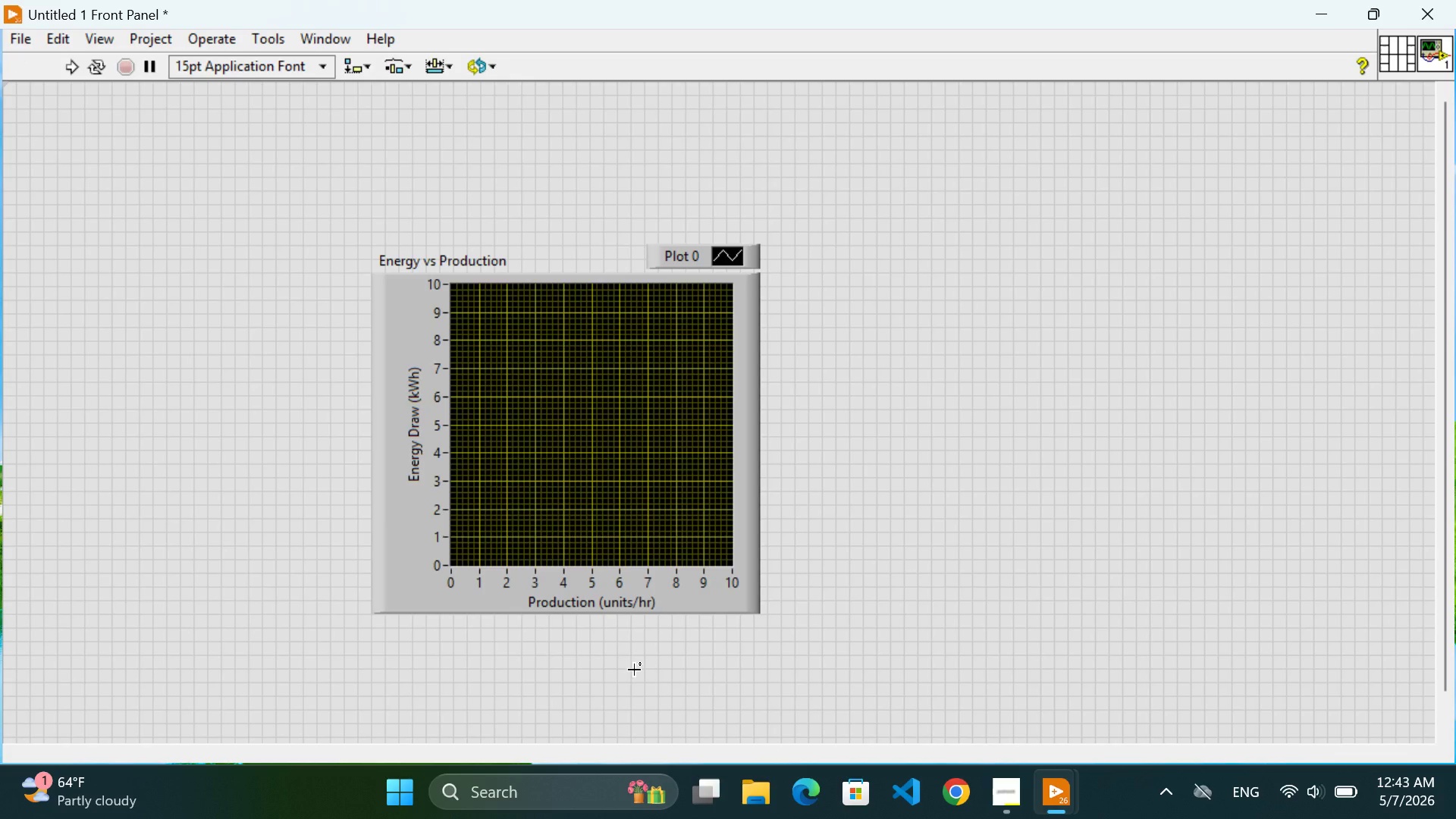 
wait(23.84)
 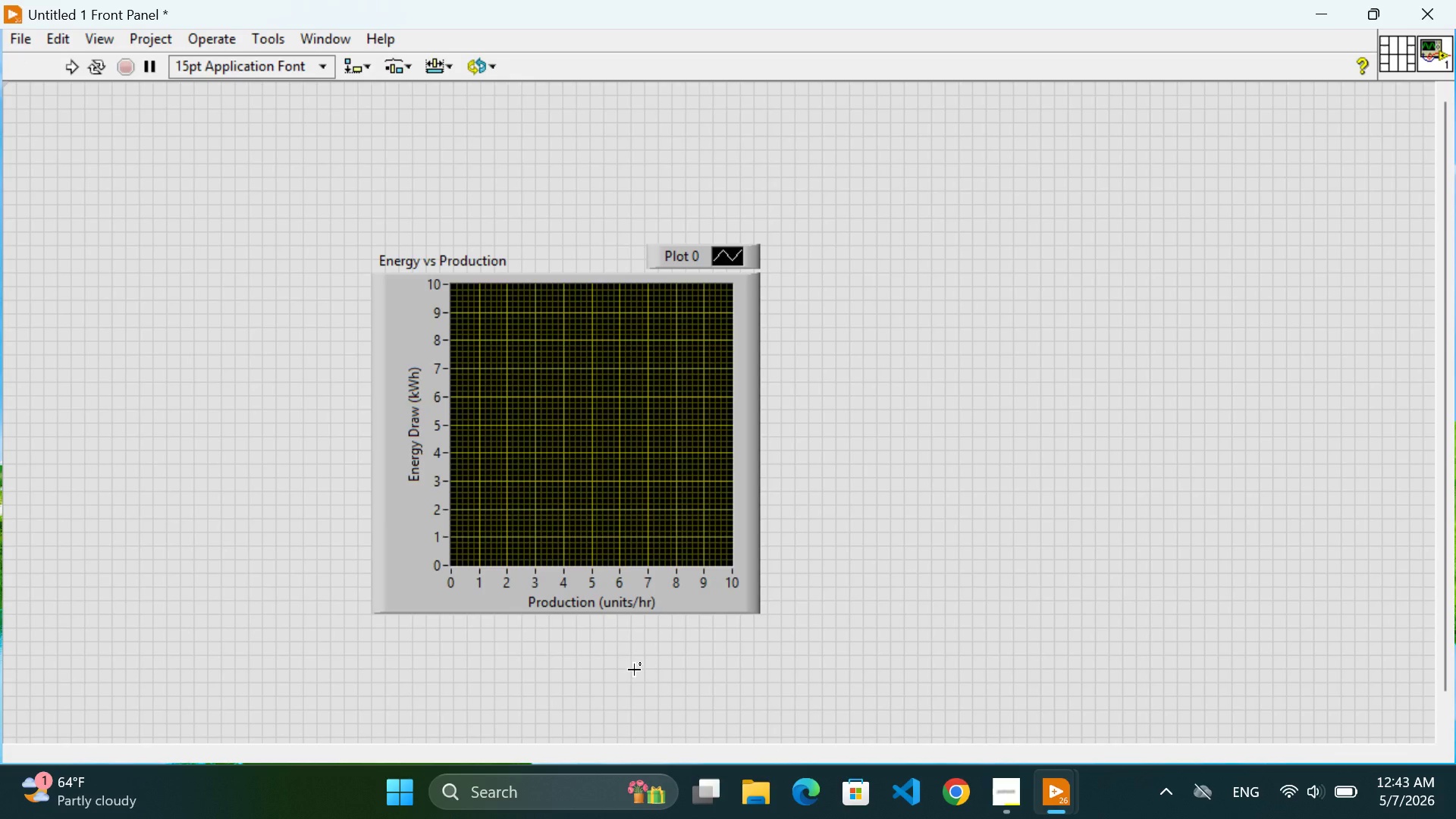 
left_click_drag(start_coordinate=[562, 463], to_coordinate=[462, 419])
 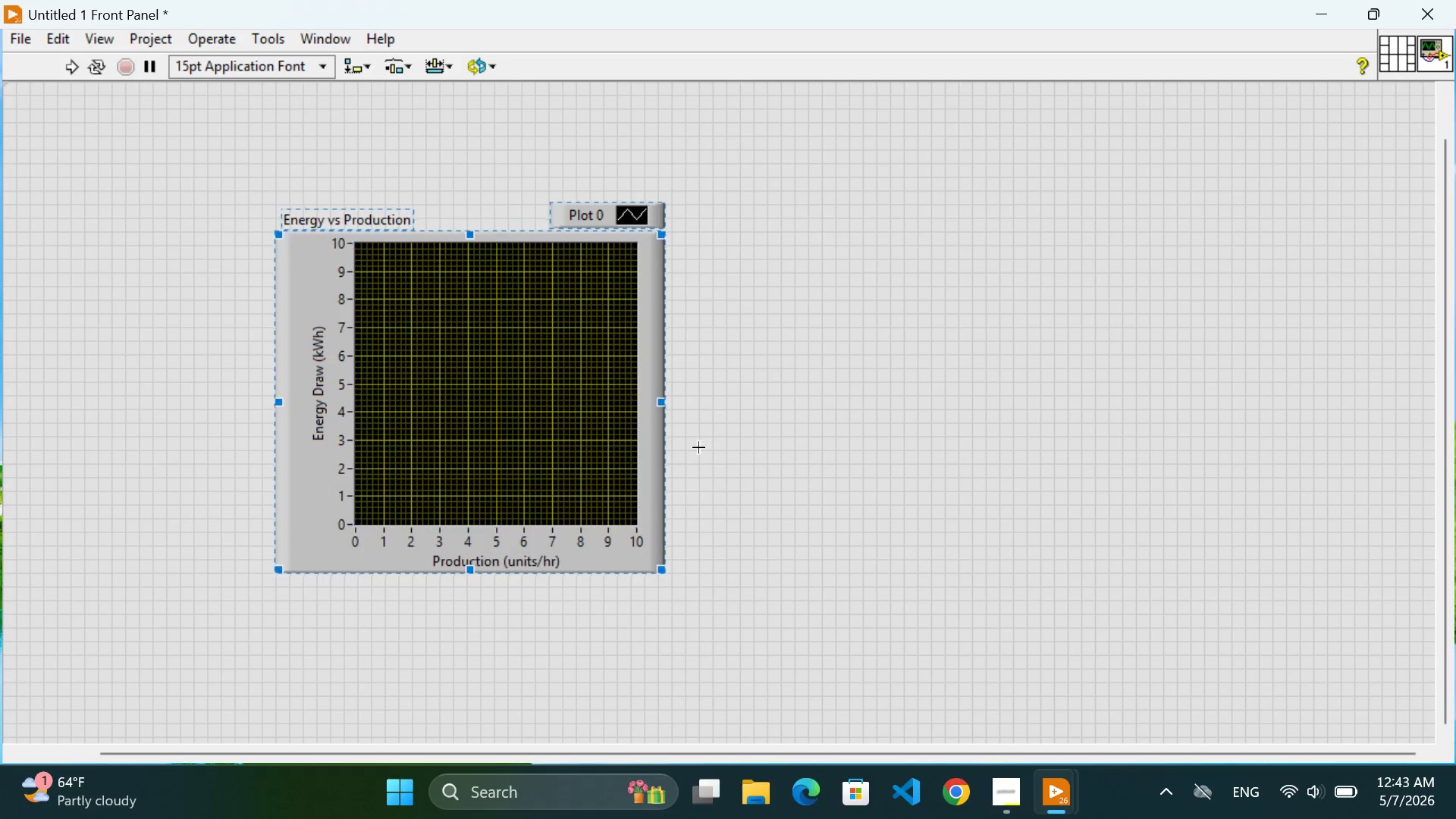 
left_click([698, 447])
 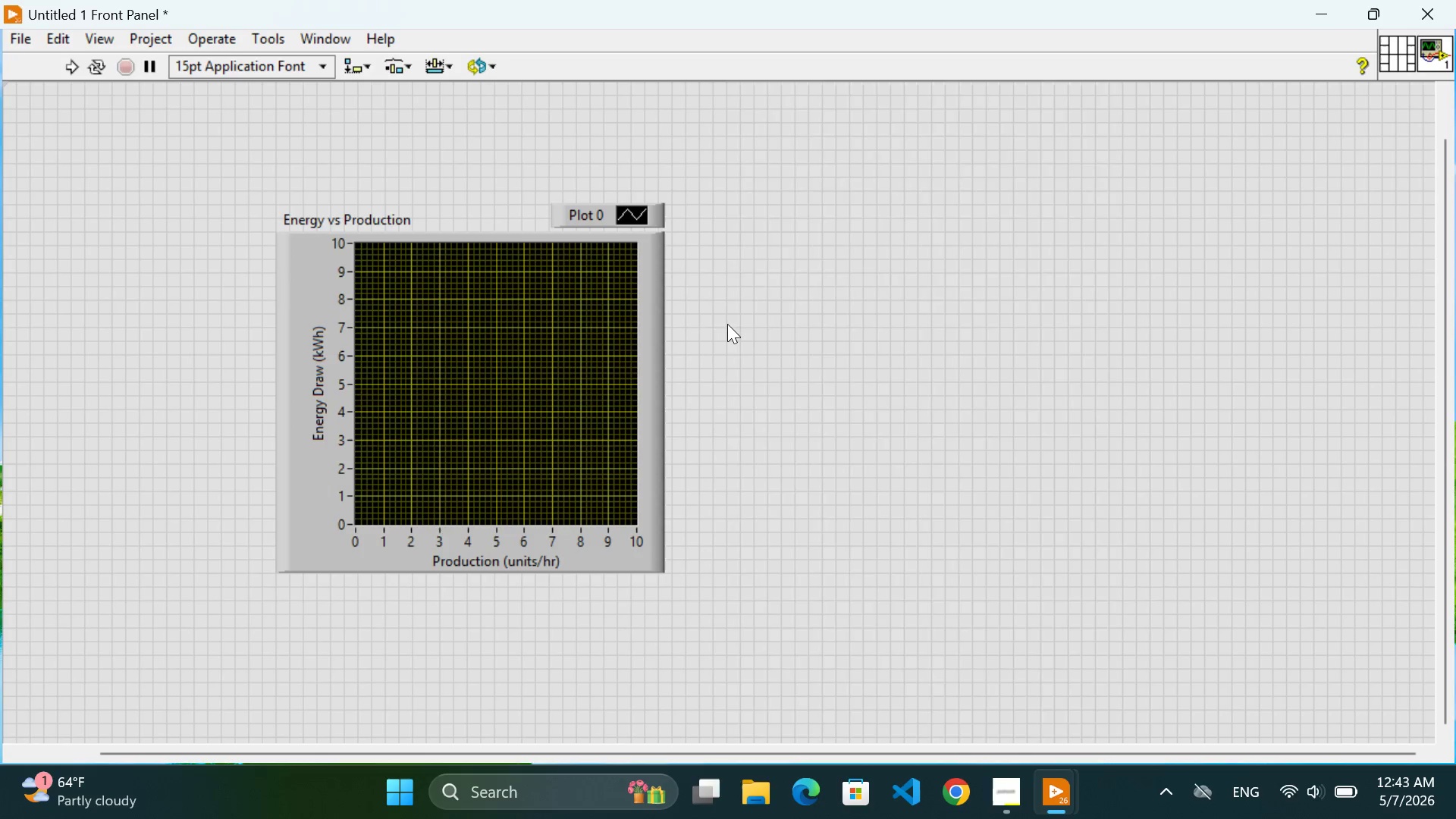 
right_click([727, 324])
 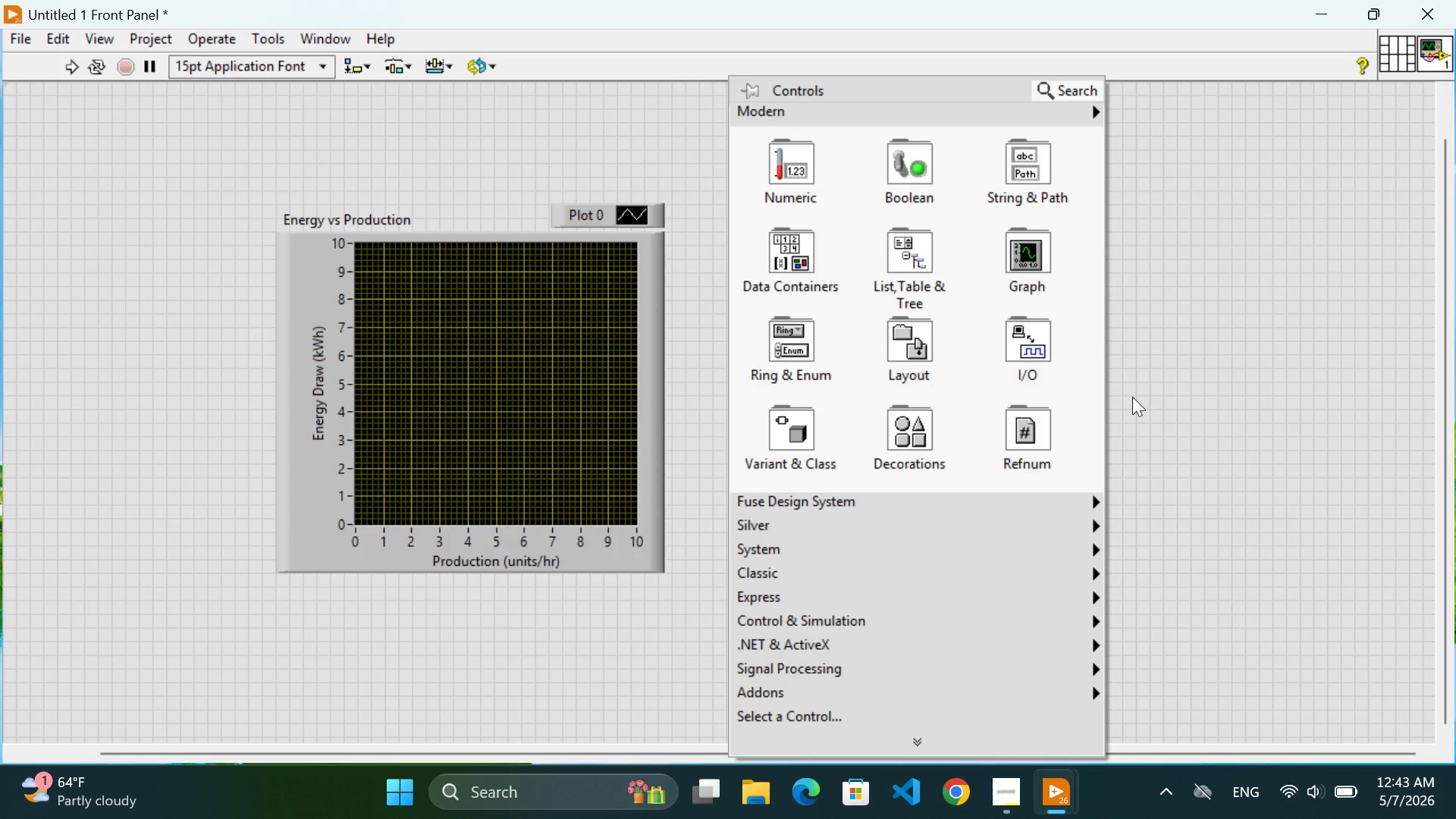 
mouse_move([844, 195])
 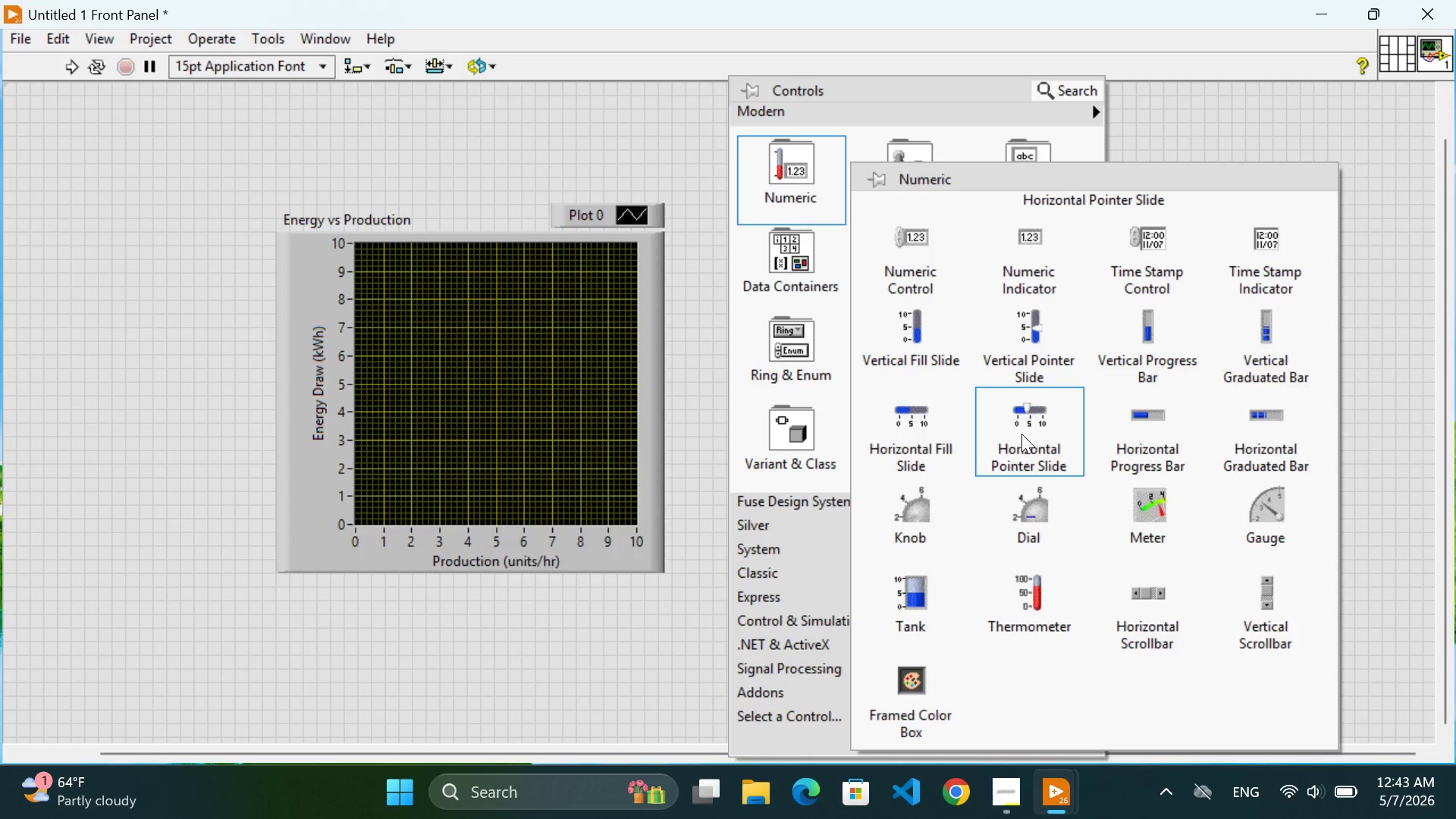 
wait(7.13)
 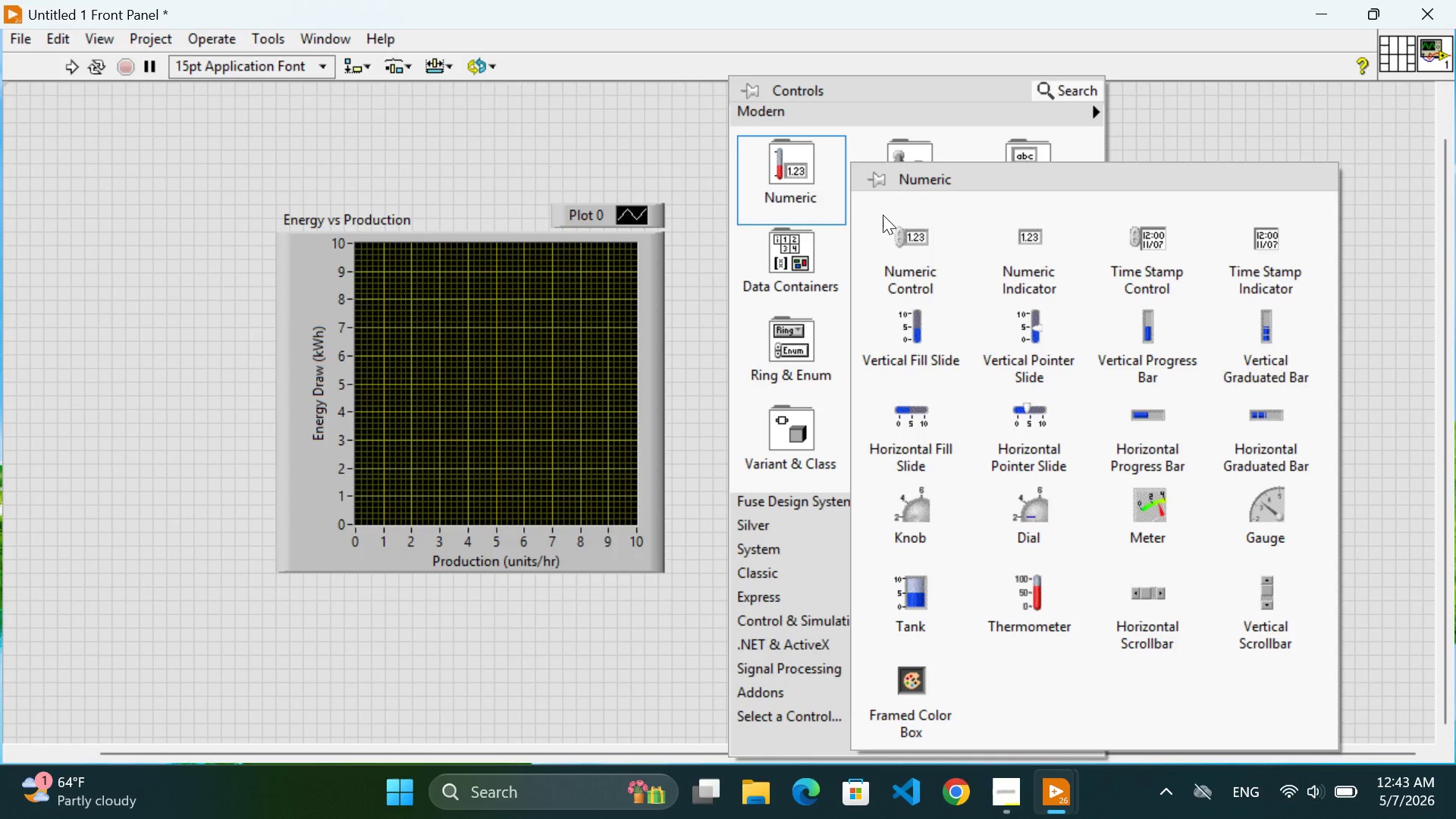 
left_click([1021, 434])
 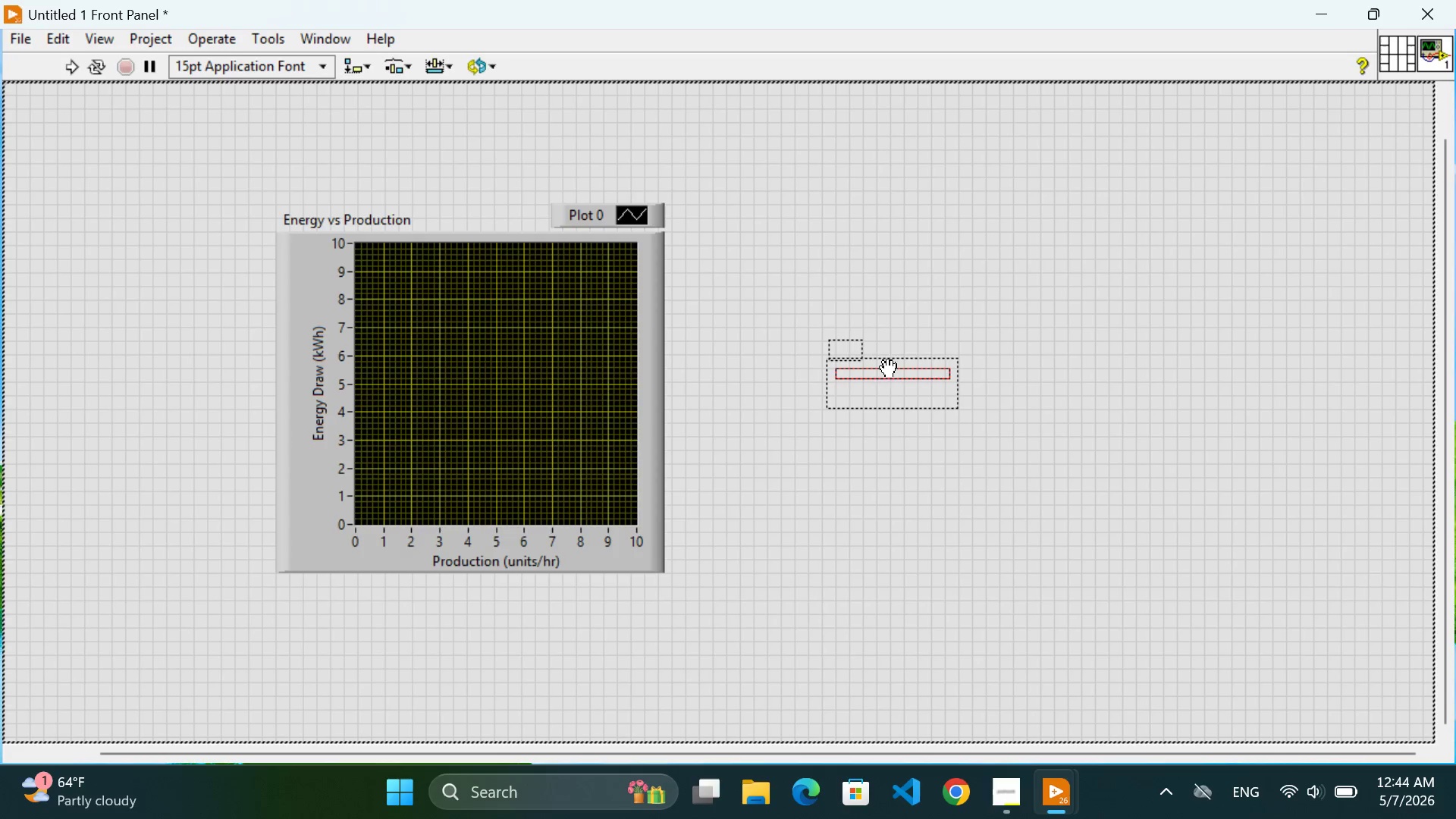 
left_click([880, 369])
 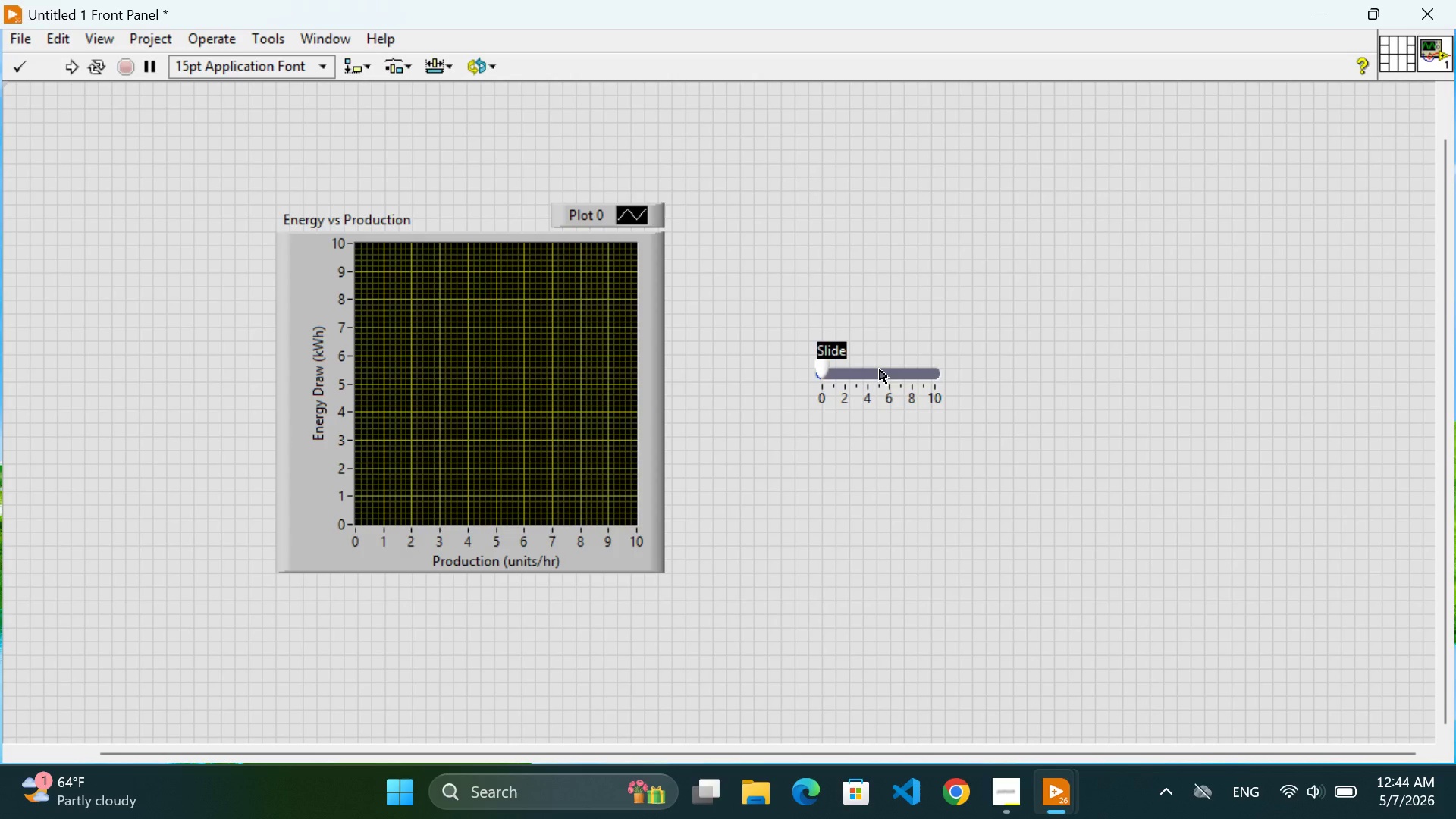 
wait(7.89)
 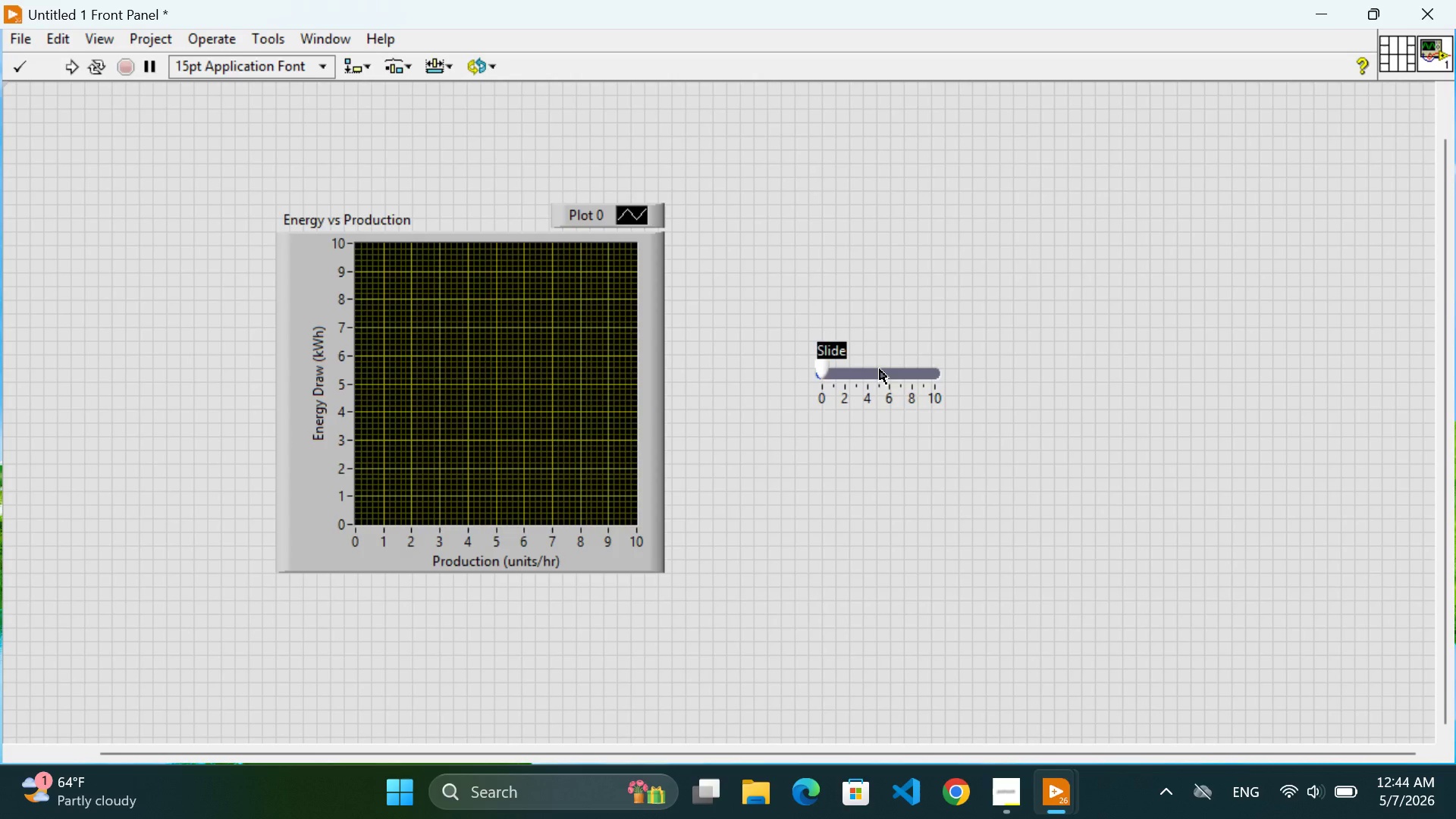 
type(Cost per kWh 9)
key(Backspace)
type(($))
 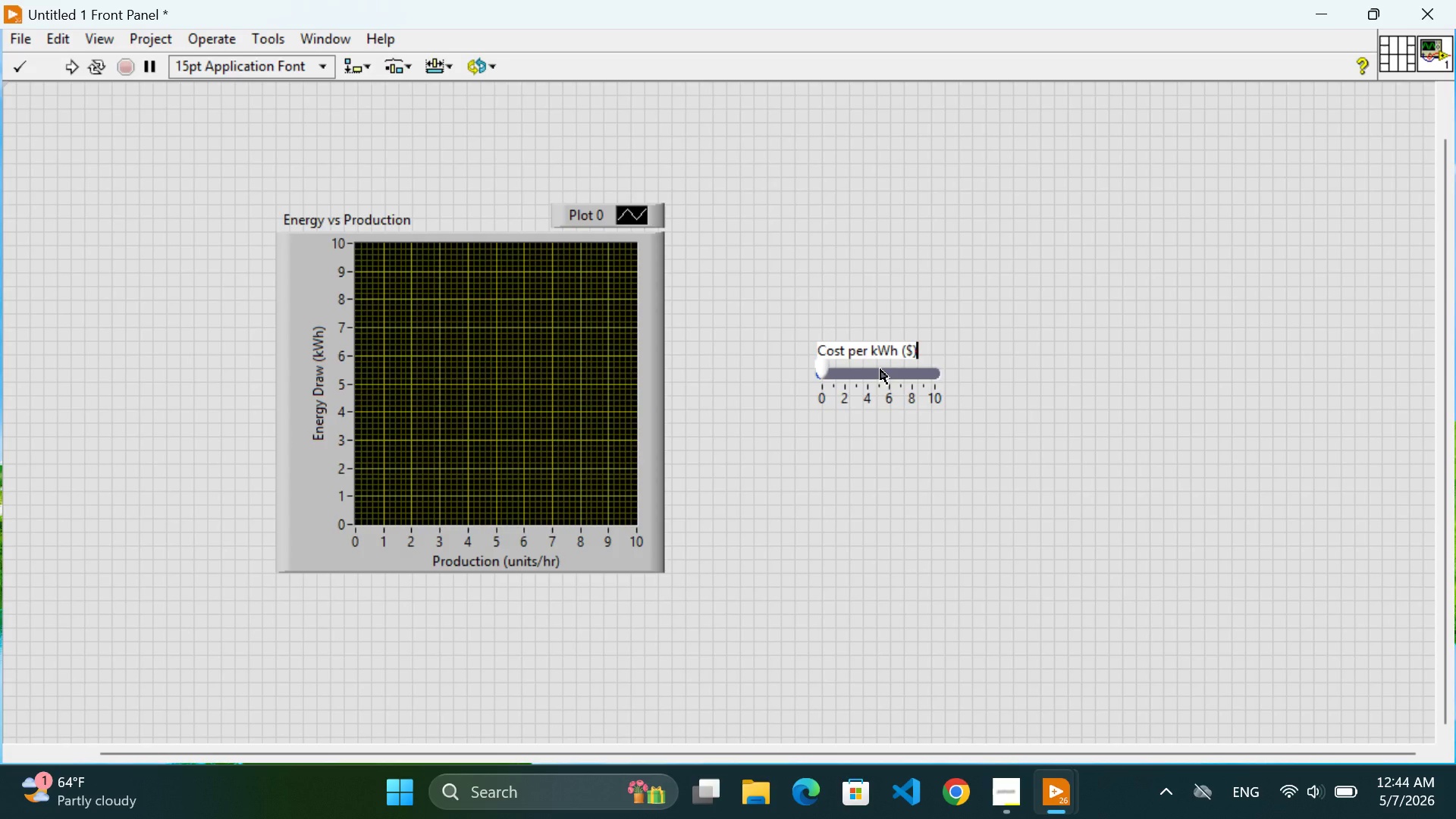 
left_click([908, 705])
 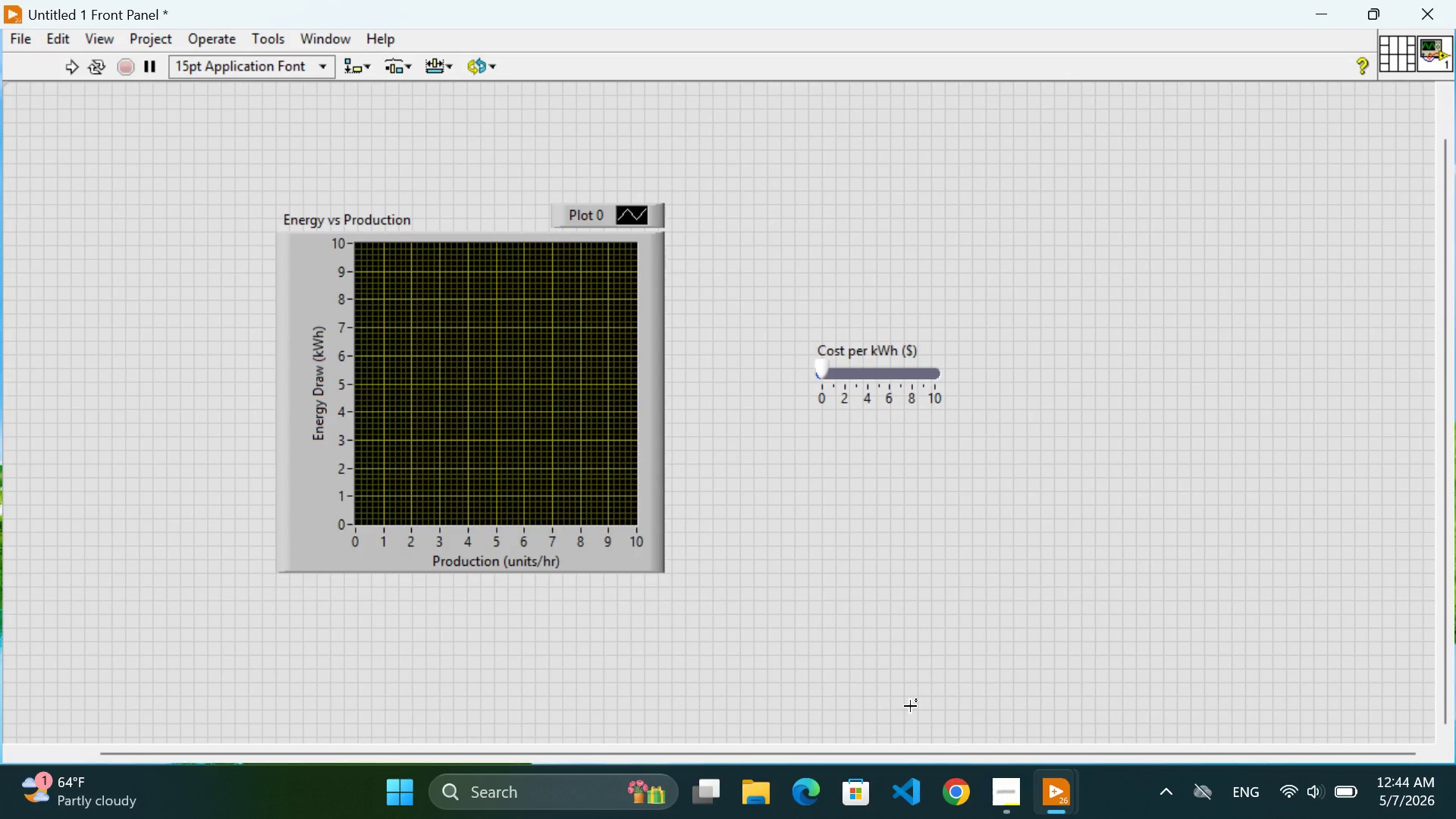 
wait(16.47)
 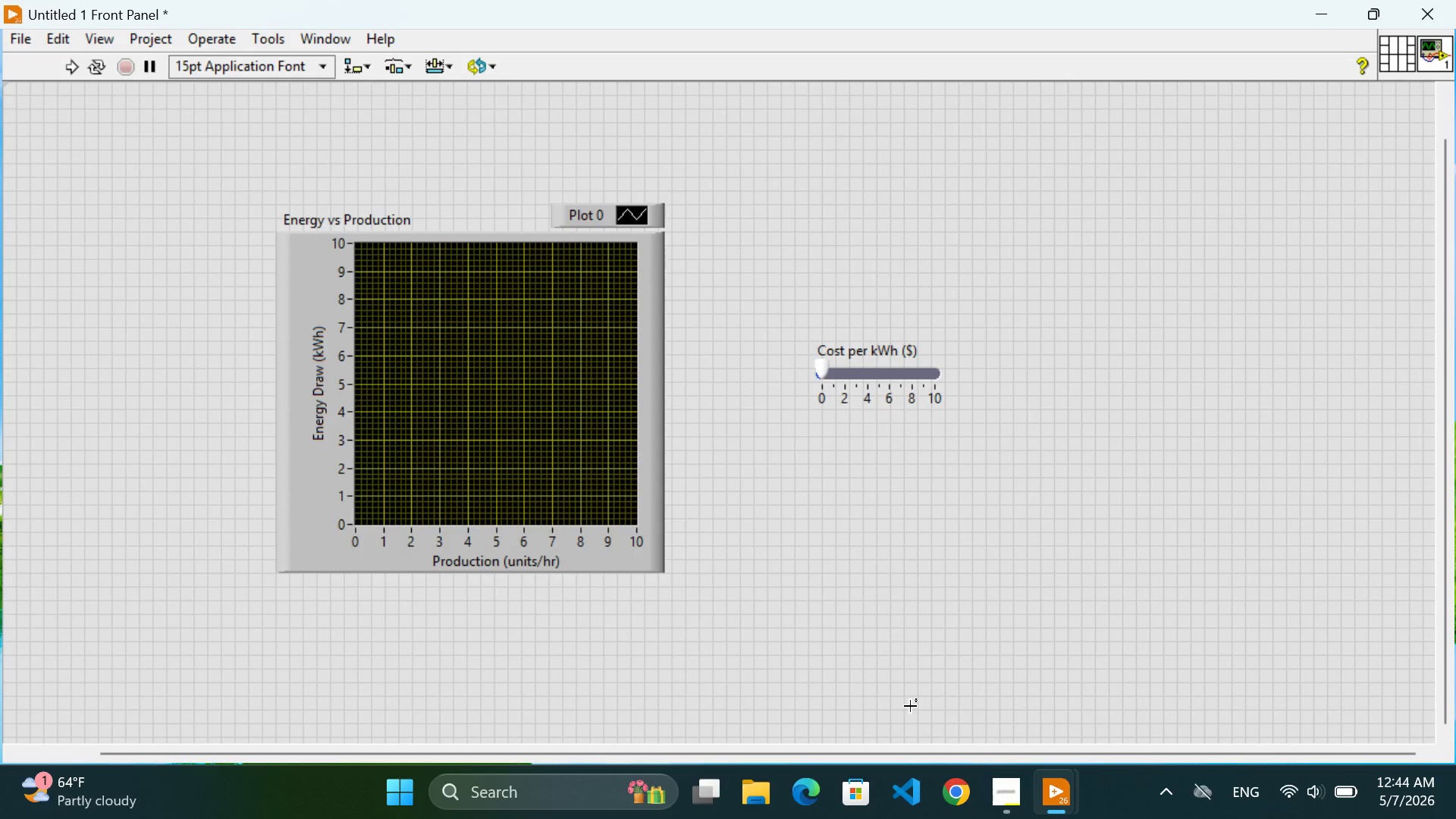 
double_click([871, 400])
 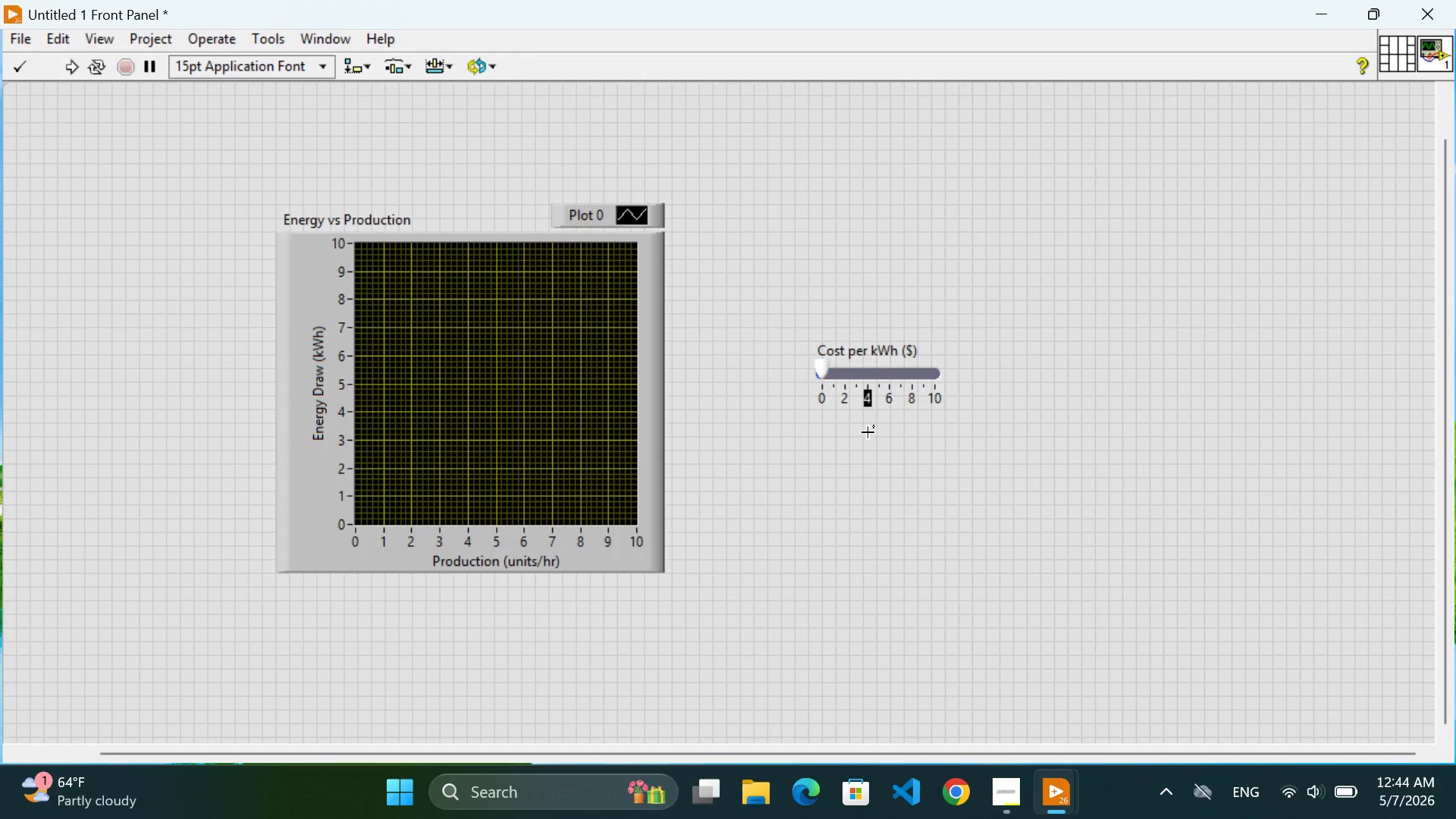 
left_click([868, 432])
 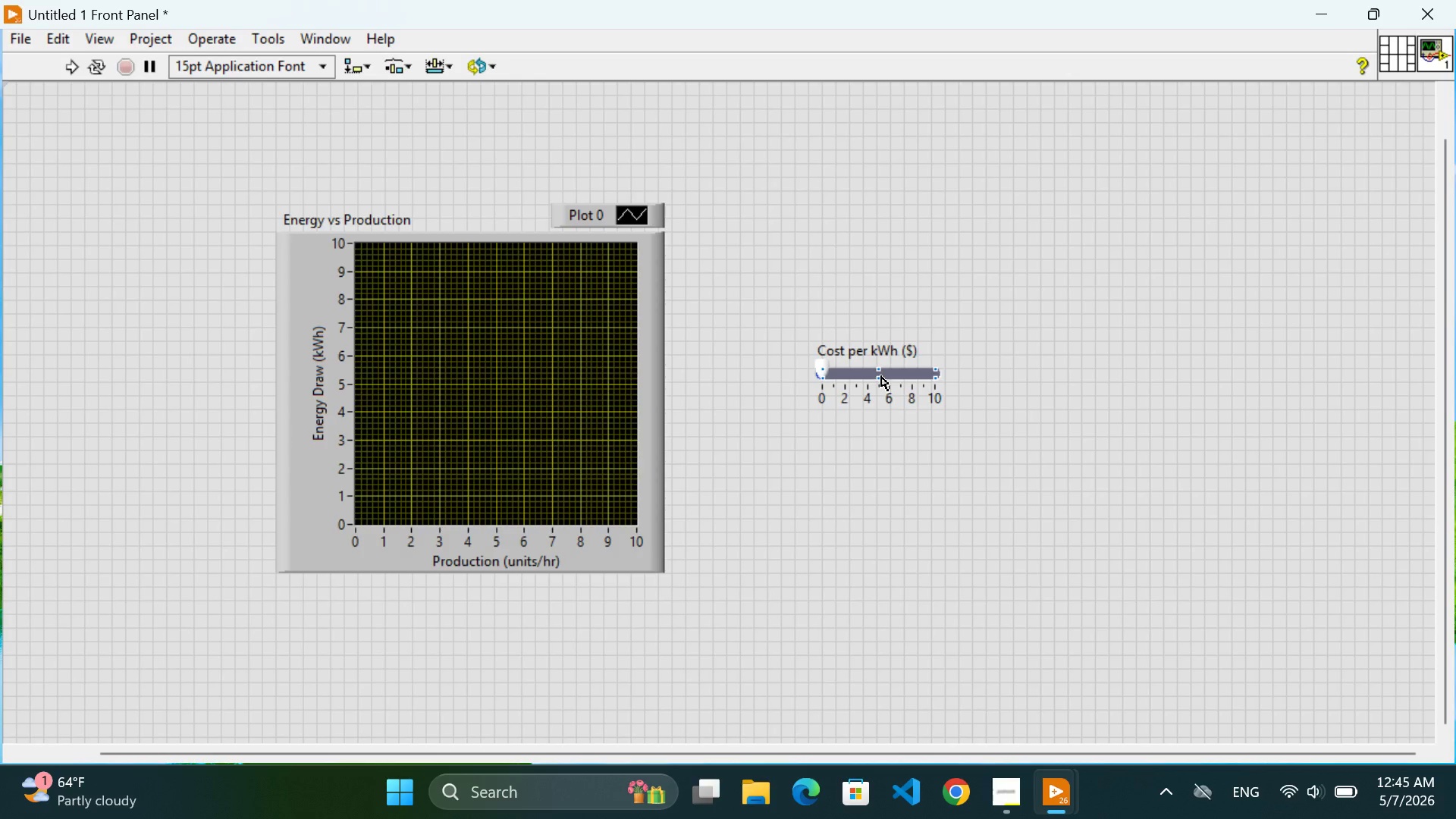 
wait(37.88)
 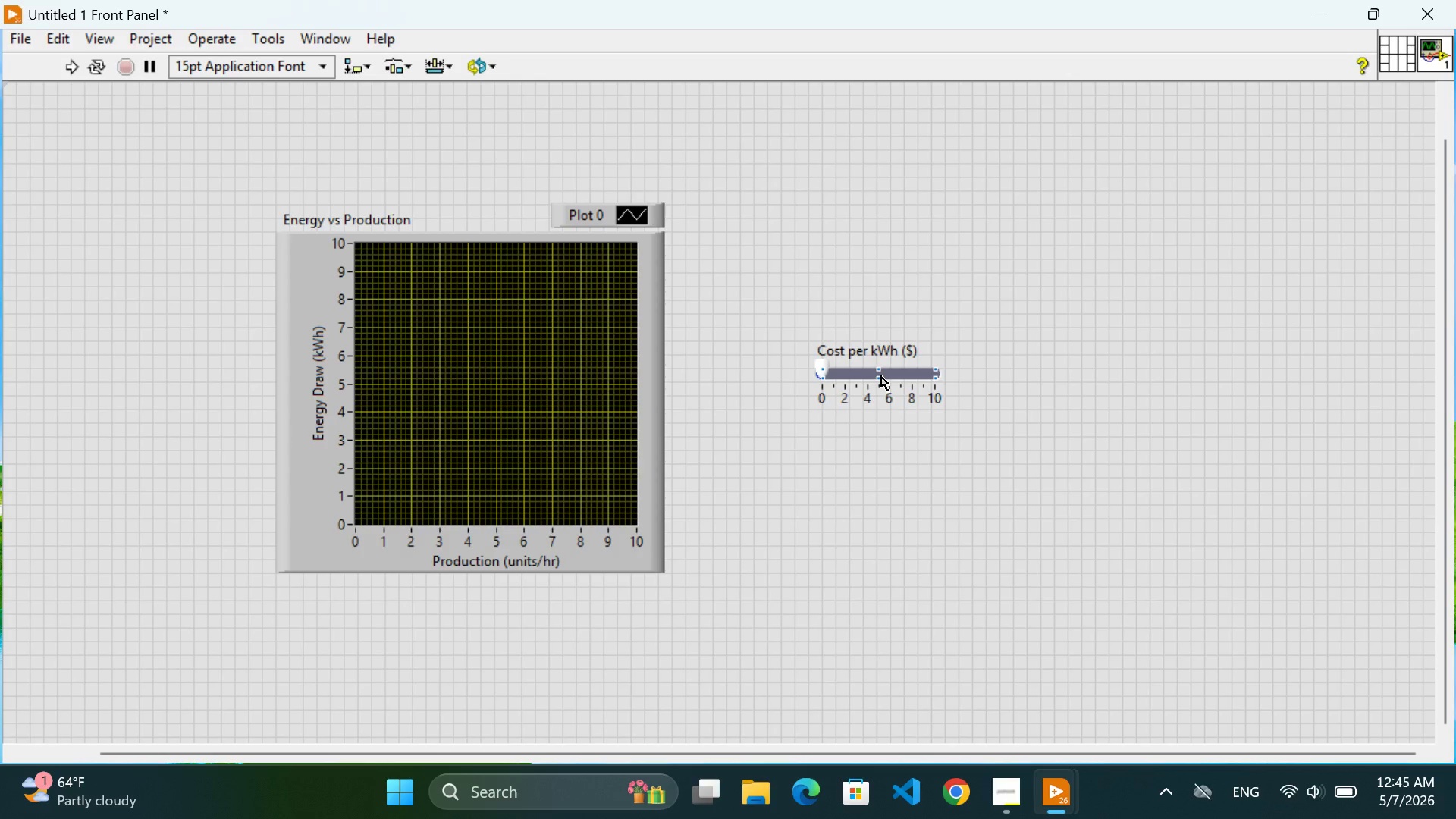 
left_click([1025, 488])
 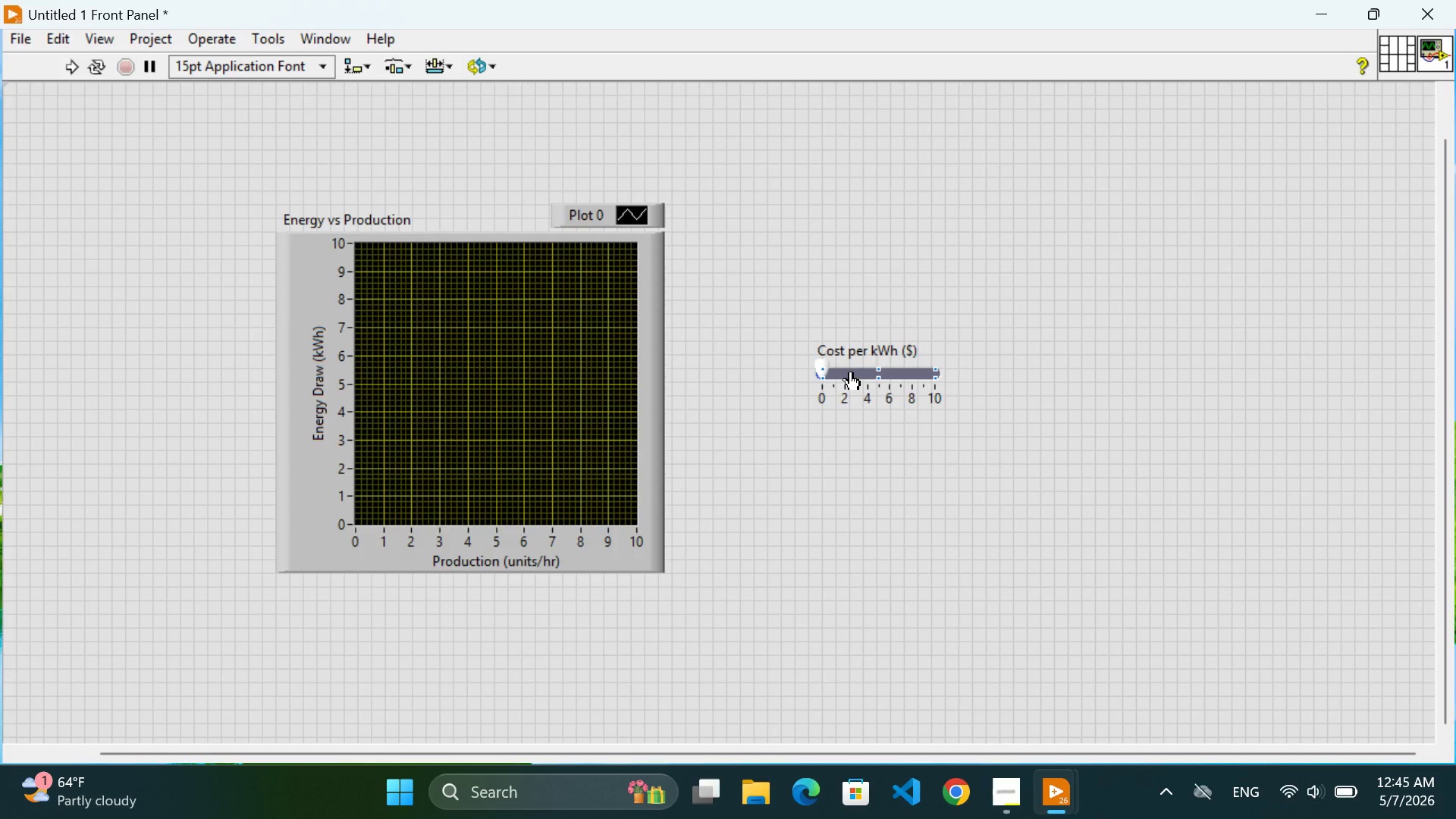 
right_click([851, 372])
 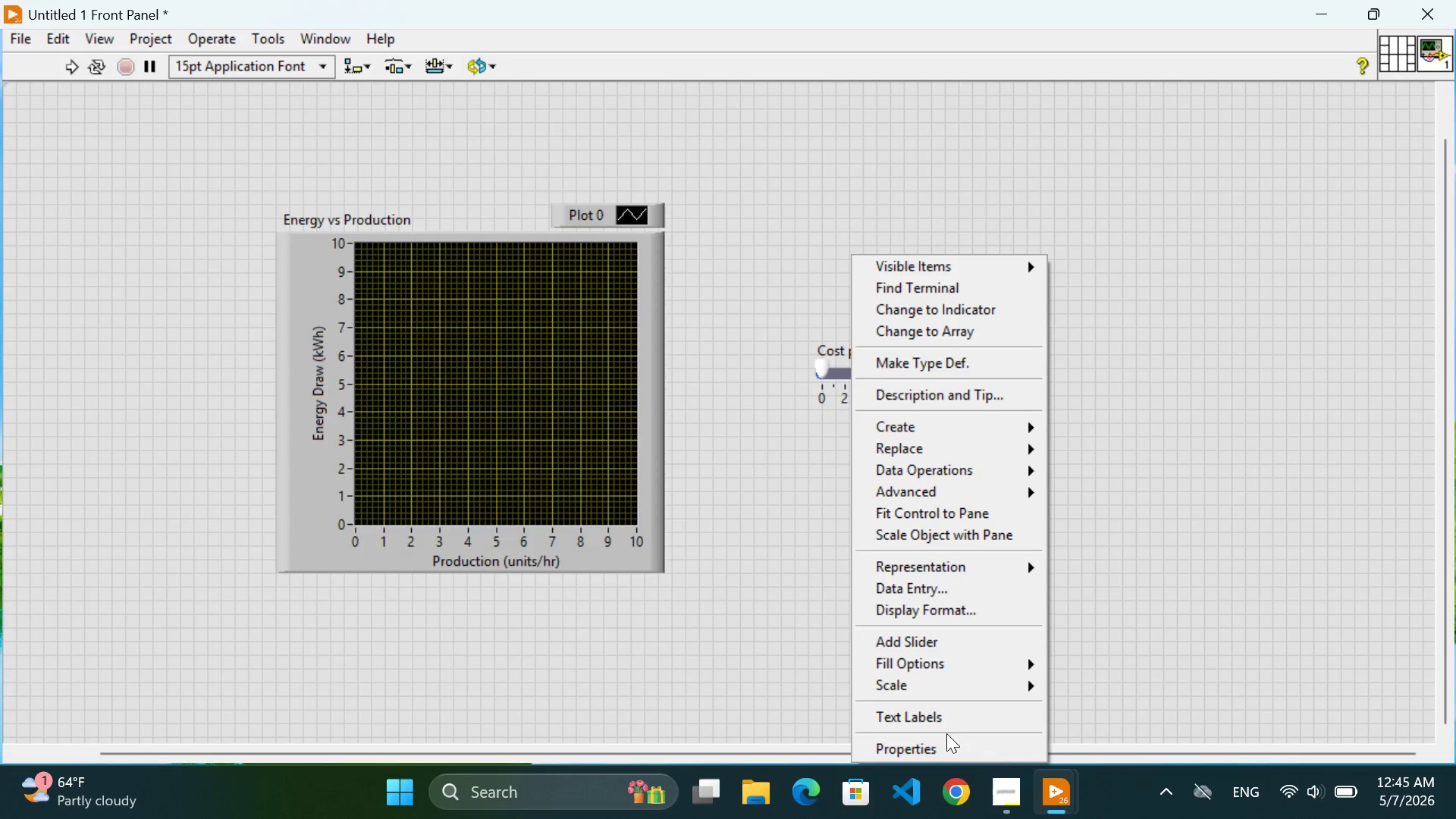 
left_click([946, 744])
 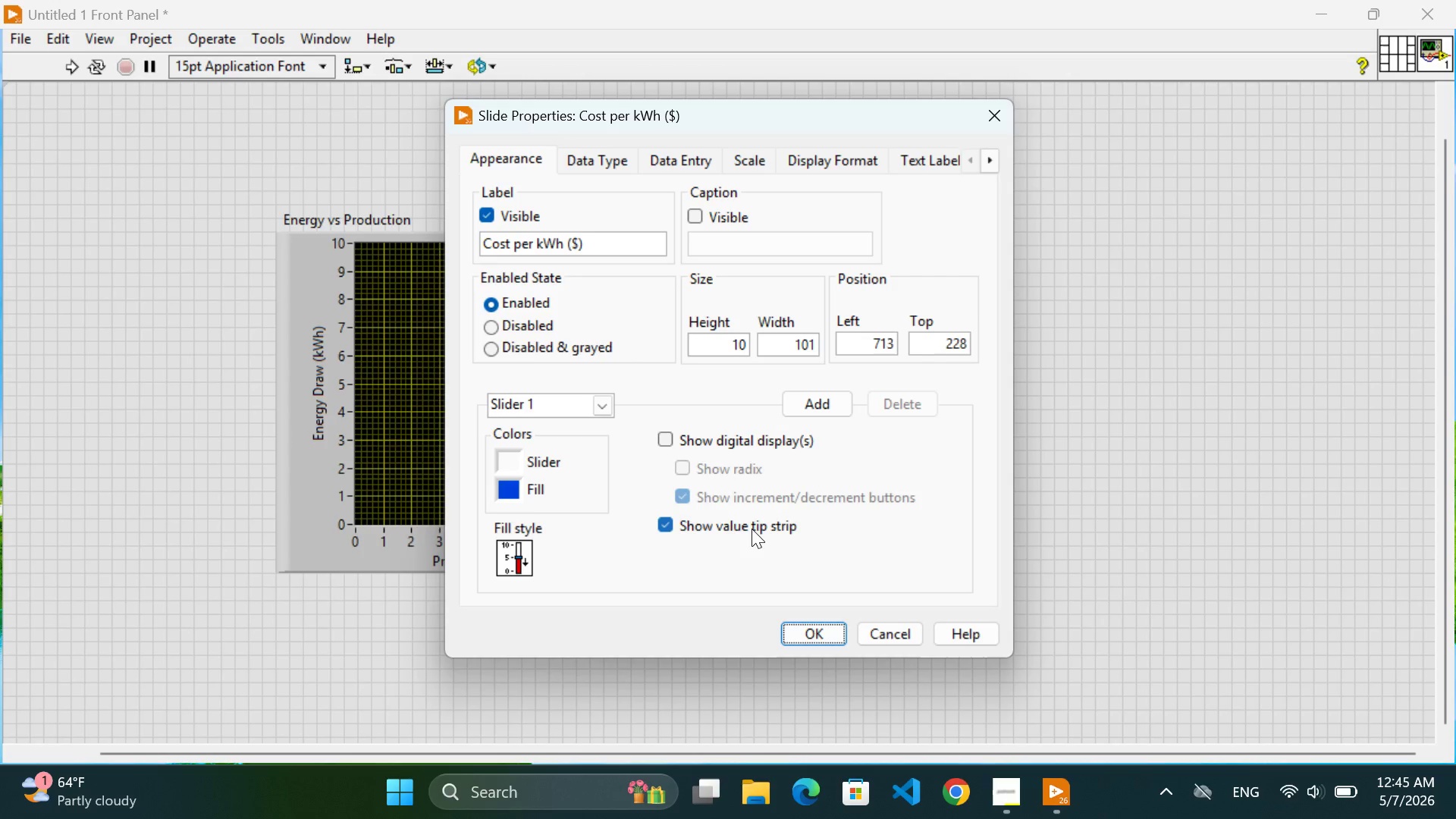 
wait(22.42)
 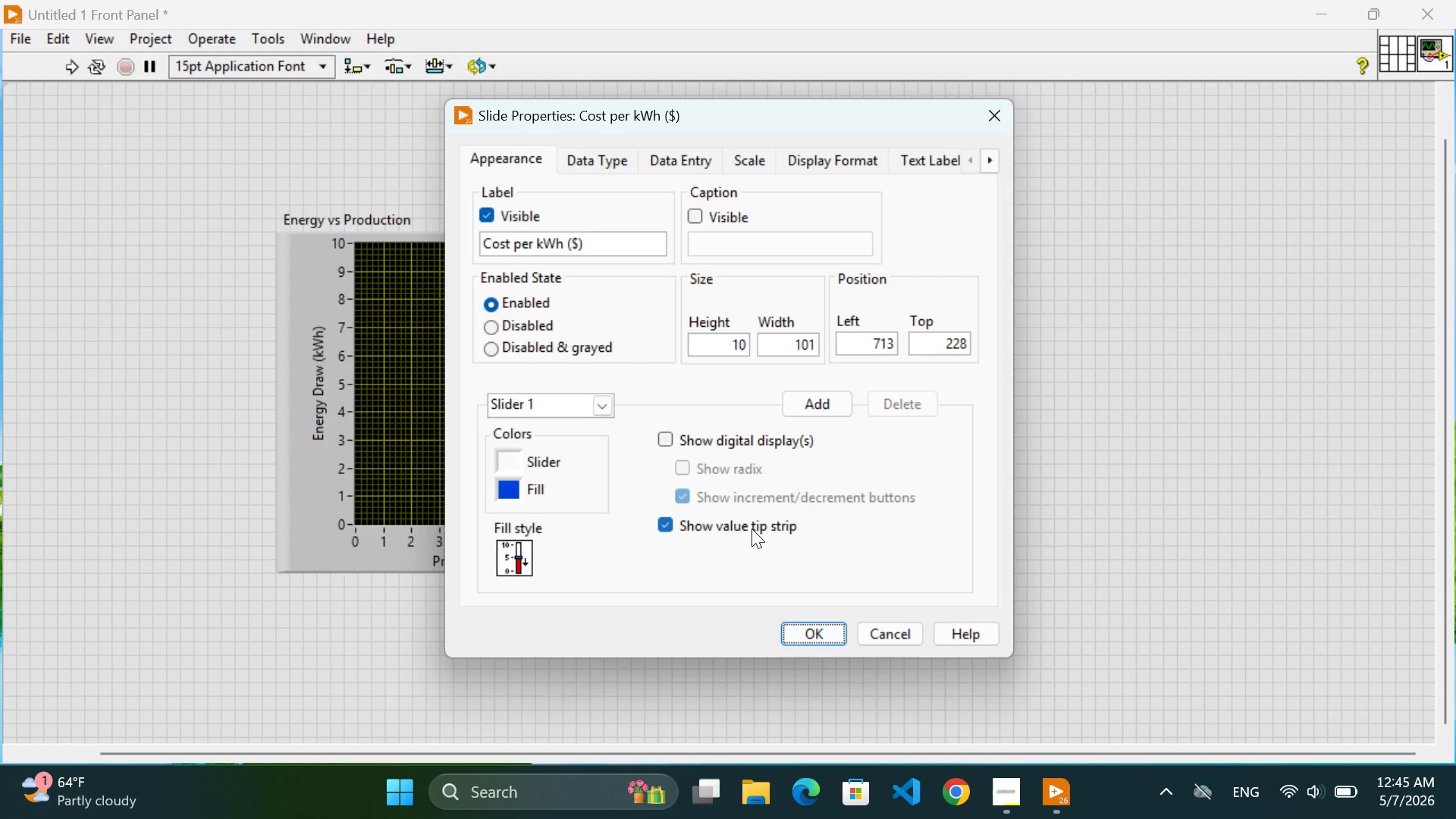 
left_click([991, 160])
 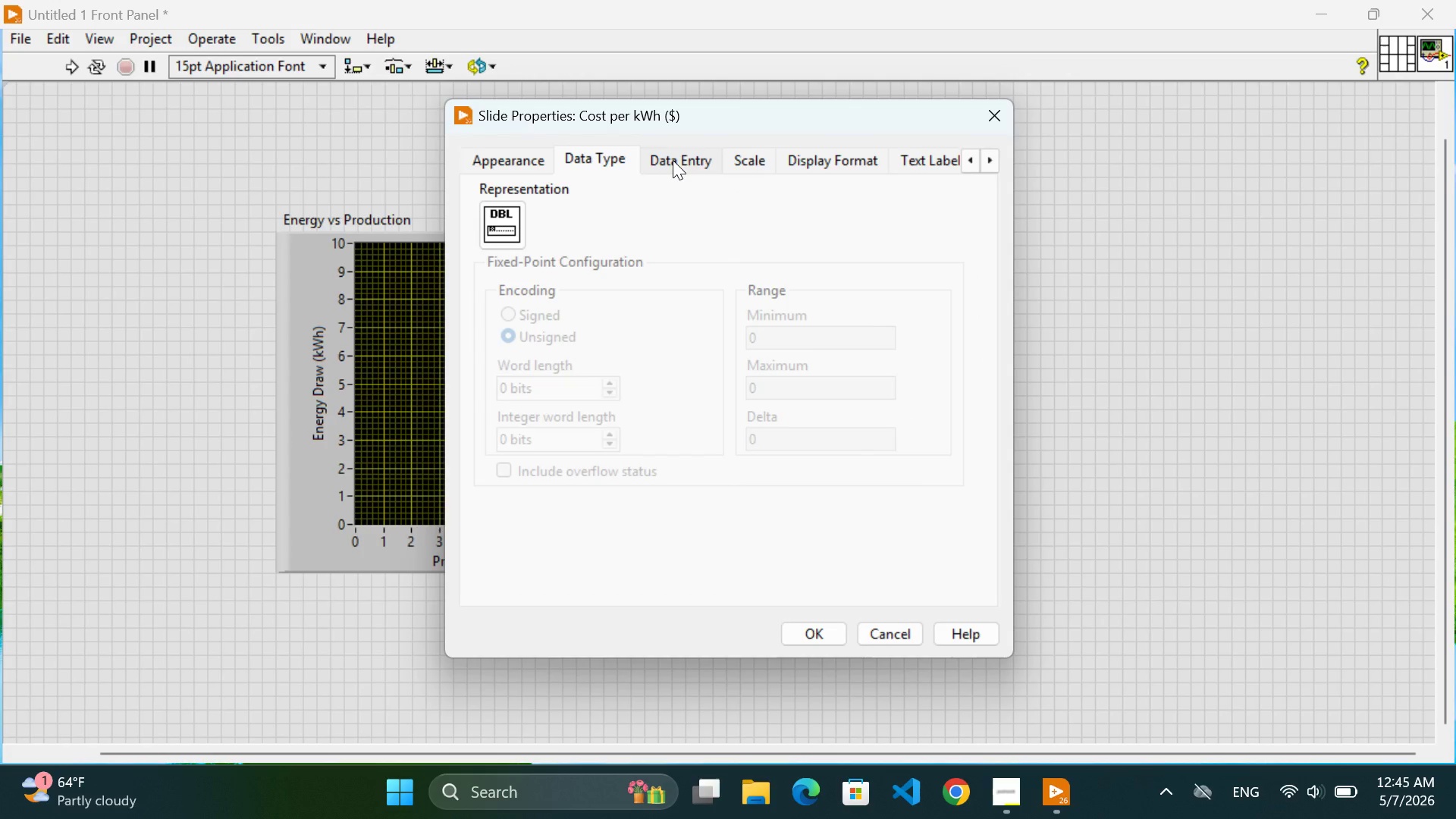 
wait(6.12)
 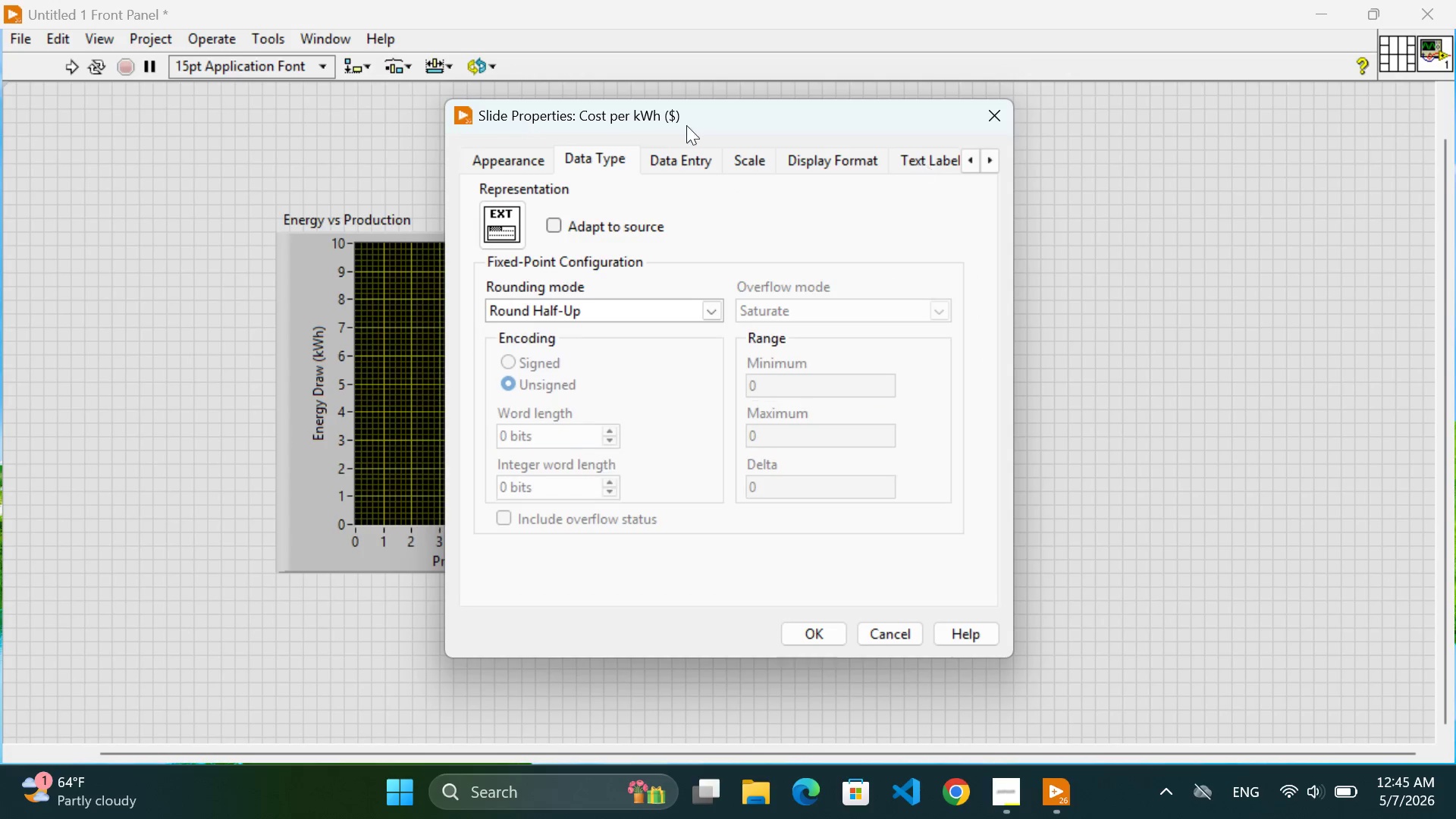 
left_click([673, 160])
 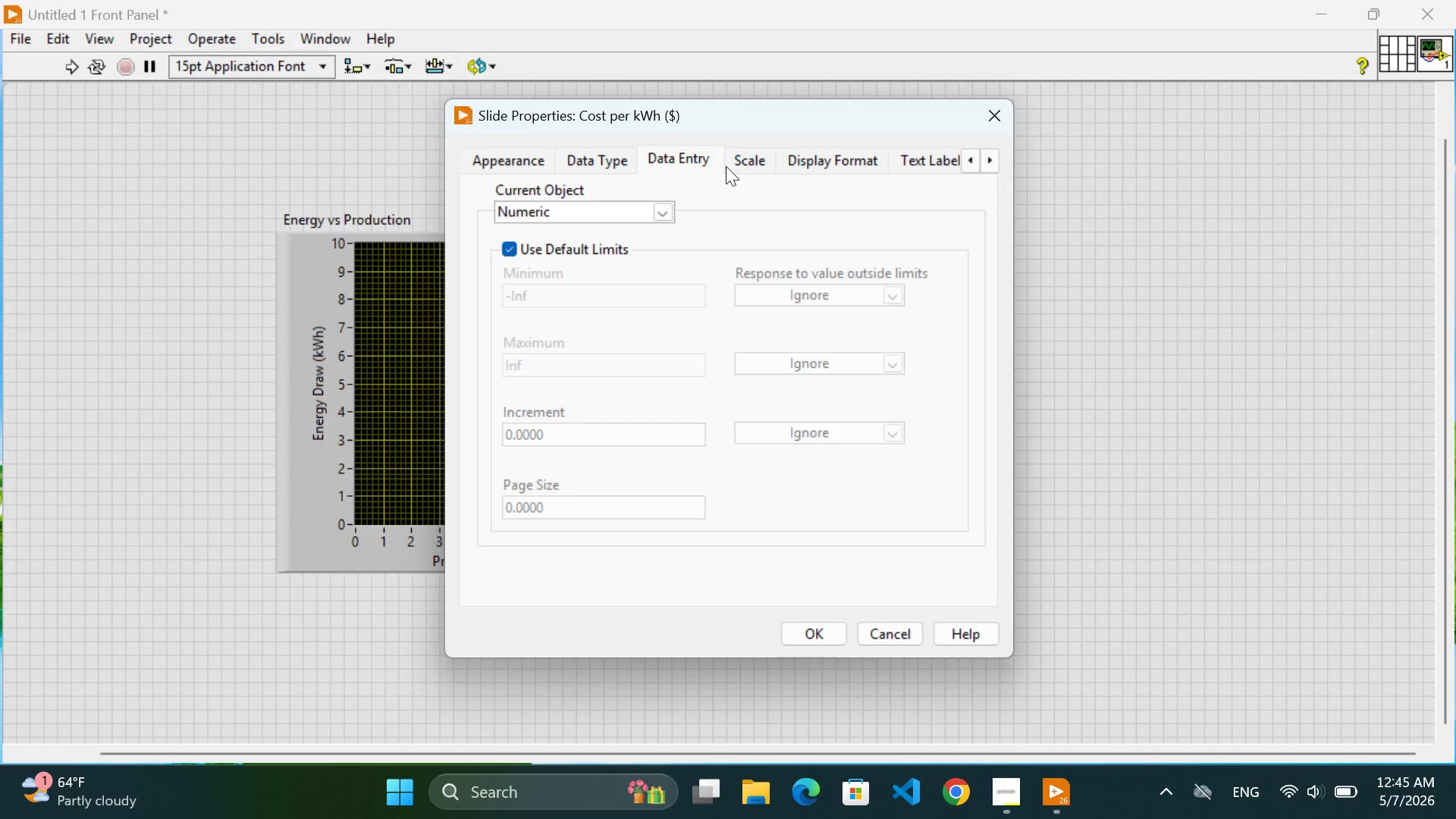 
left_click([762, 166])
 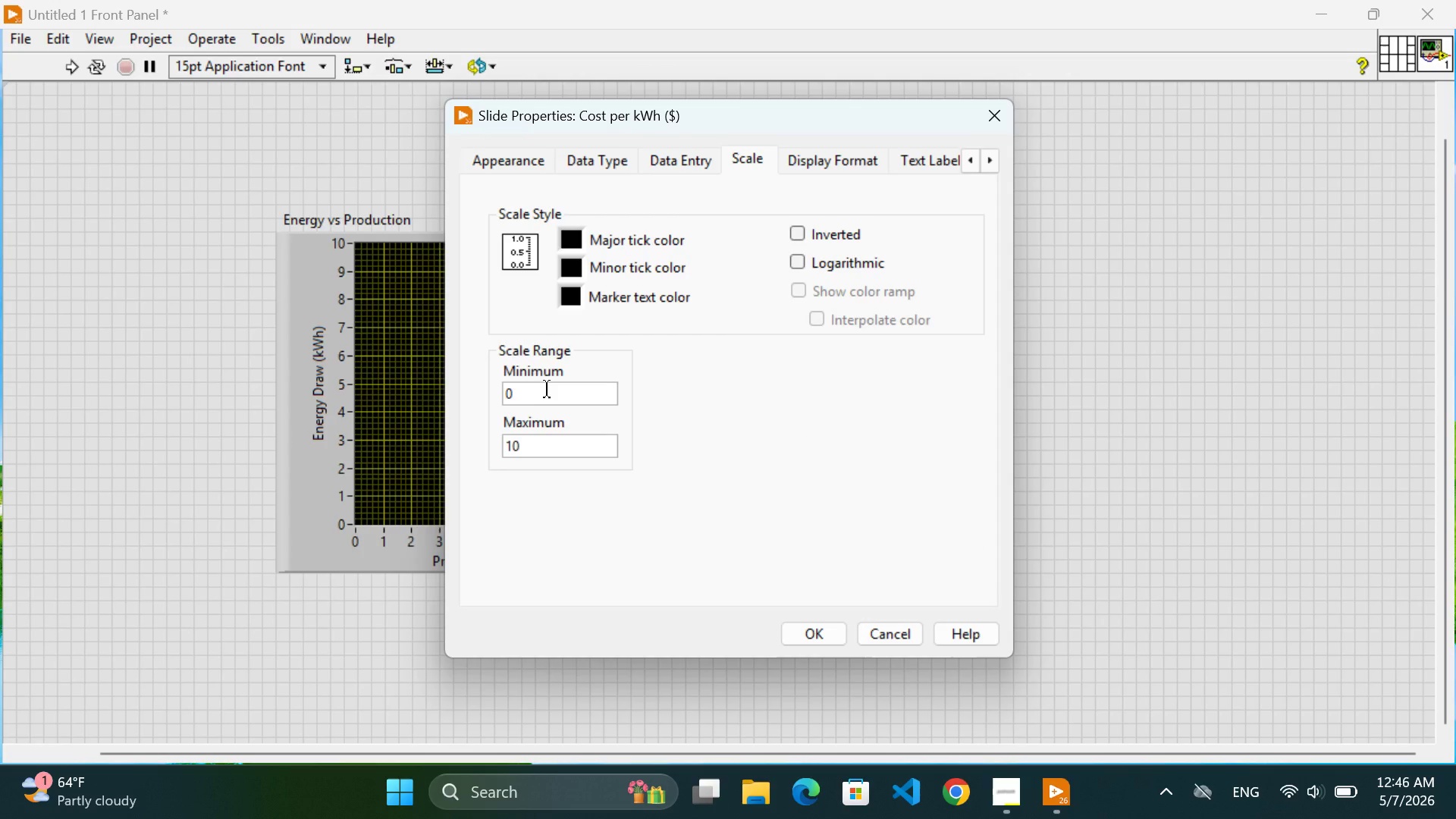 
wait(7.98)
 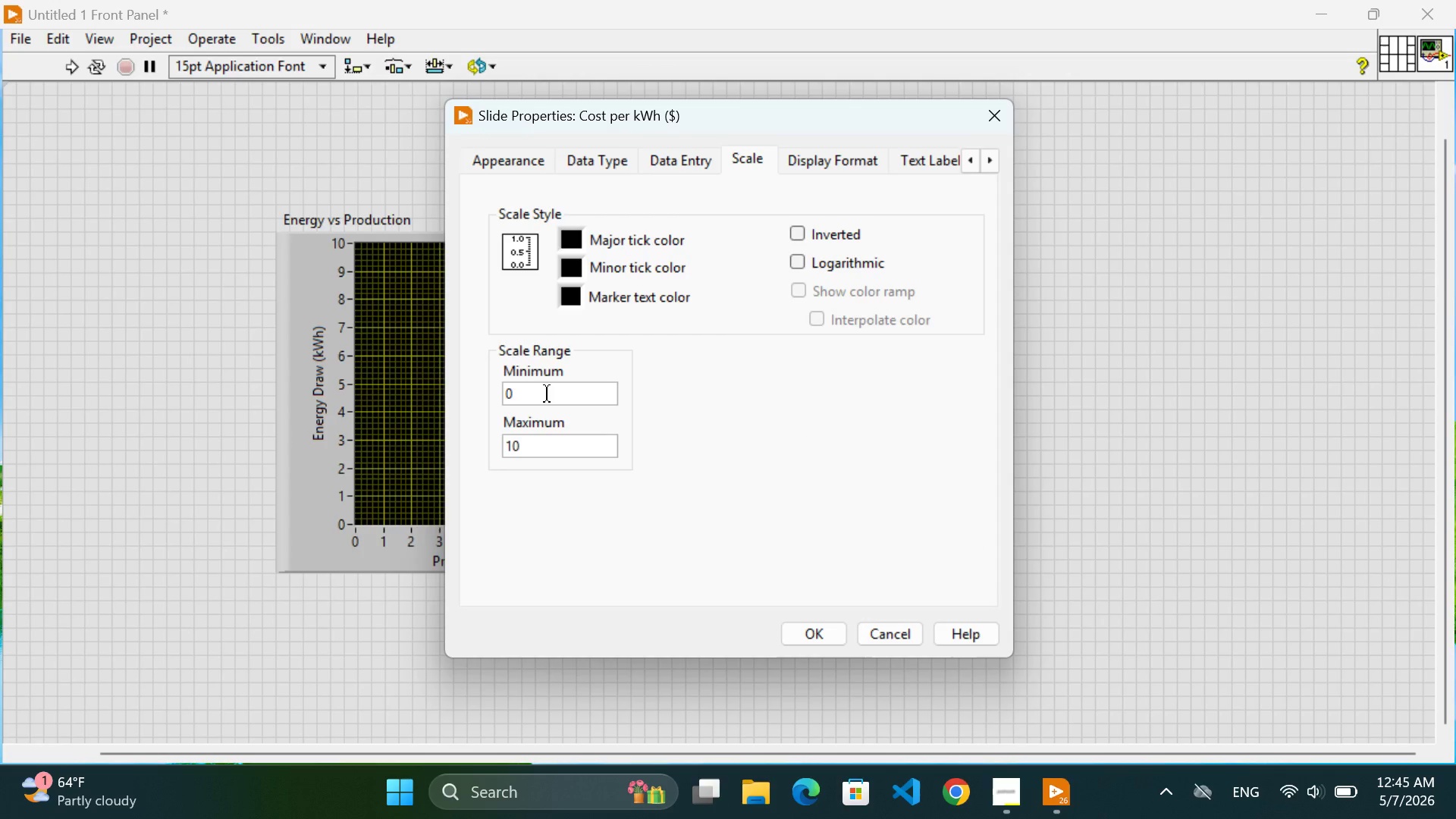 
left_click([814, 155])
 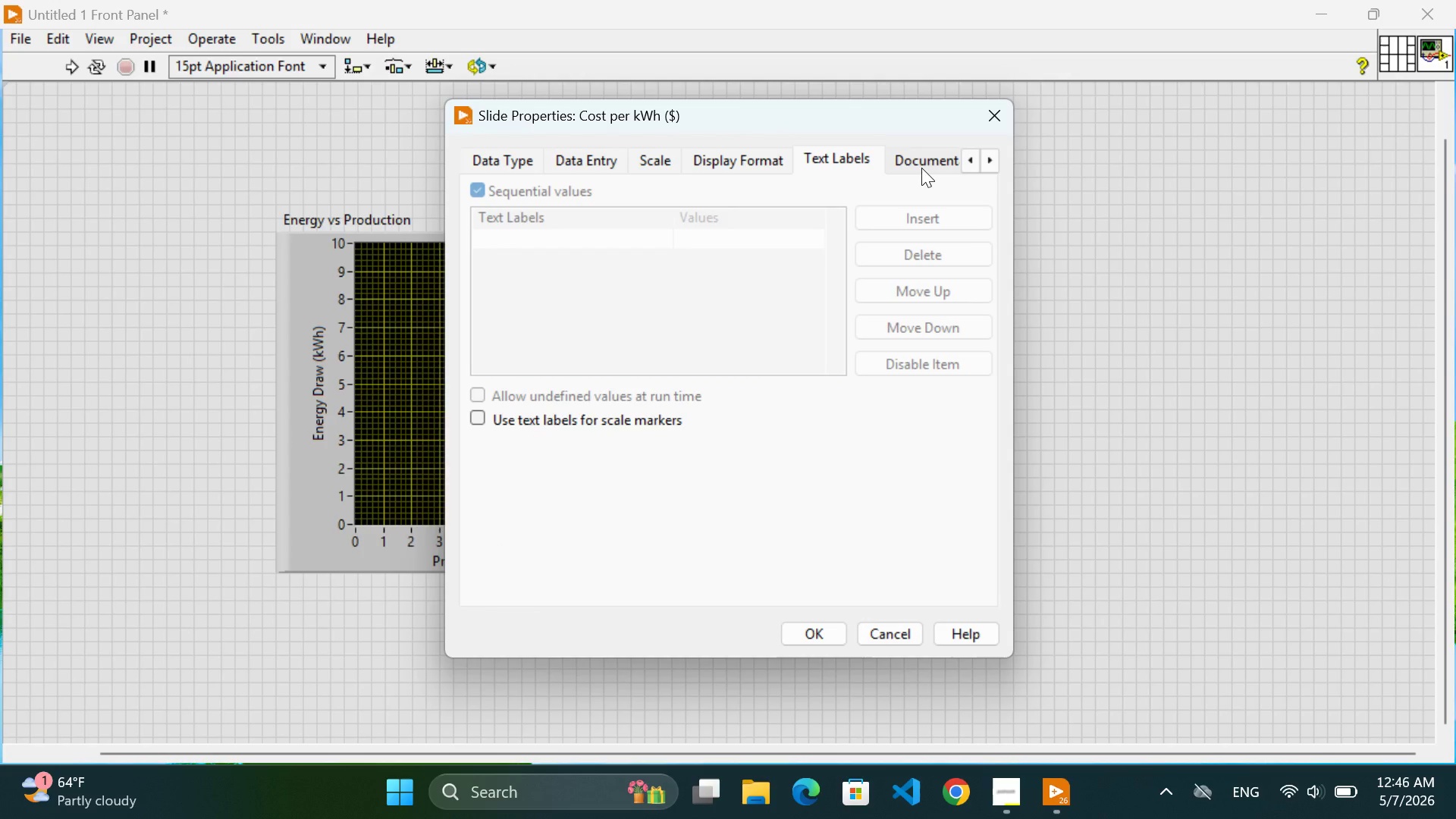 
left_click([918, 158])
 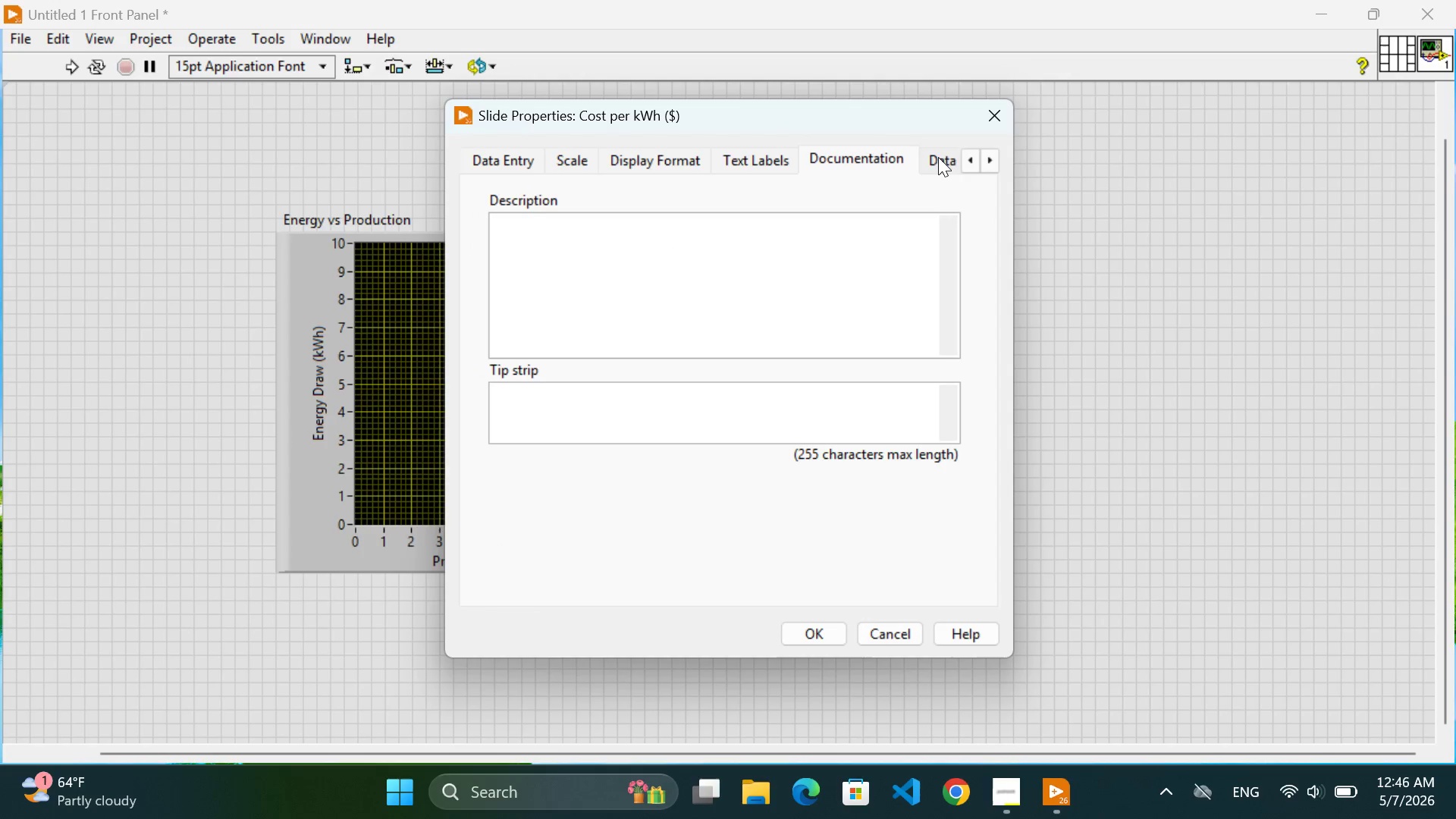 
left_click([943, 157])
 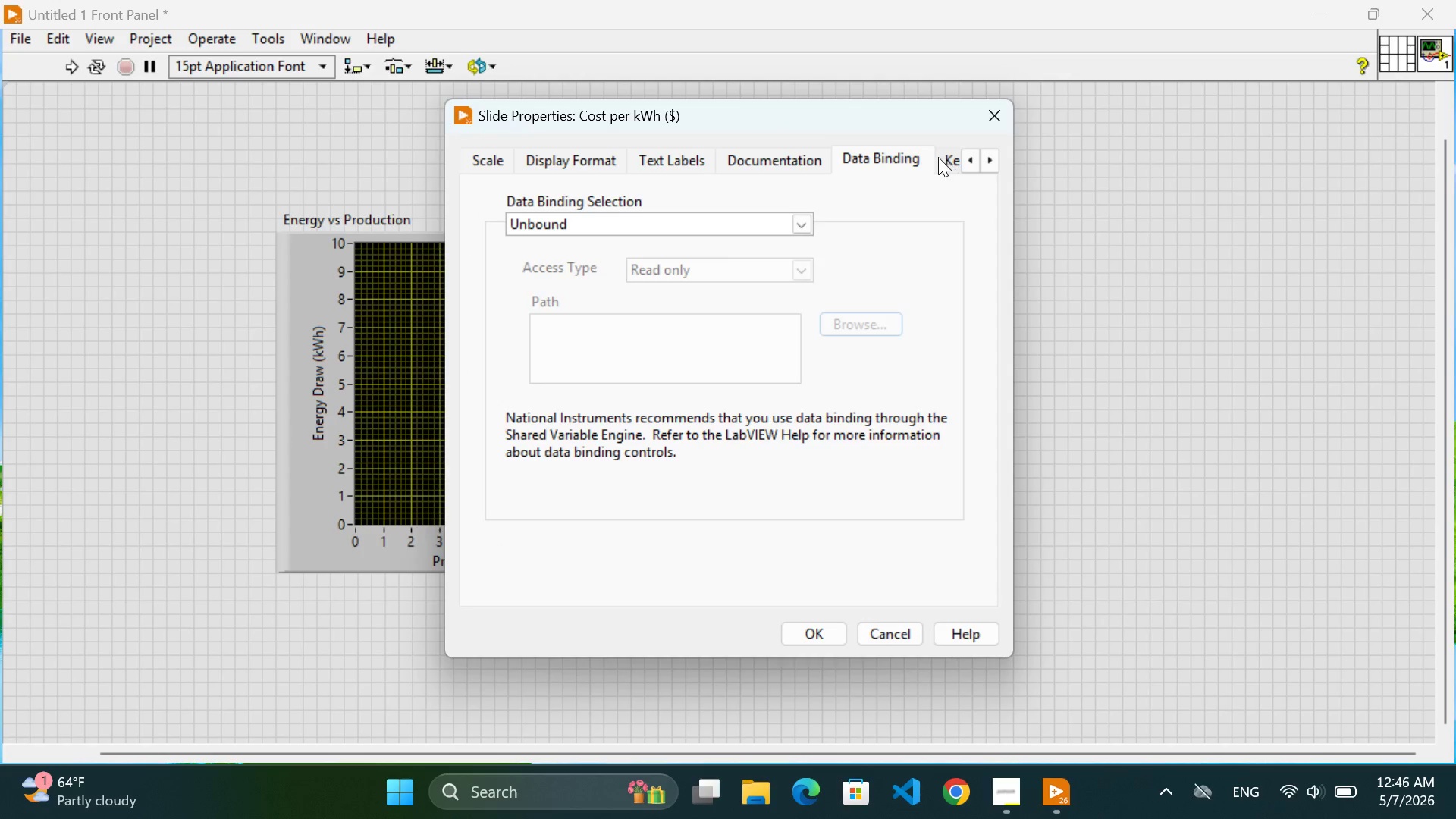 
left_click([950, 160])
 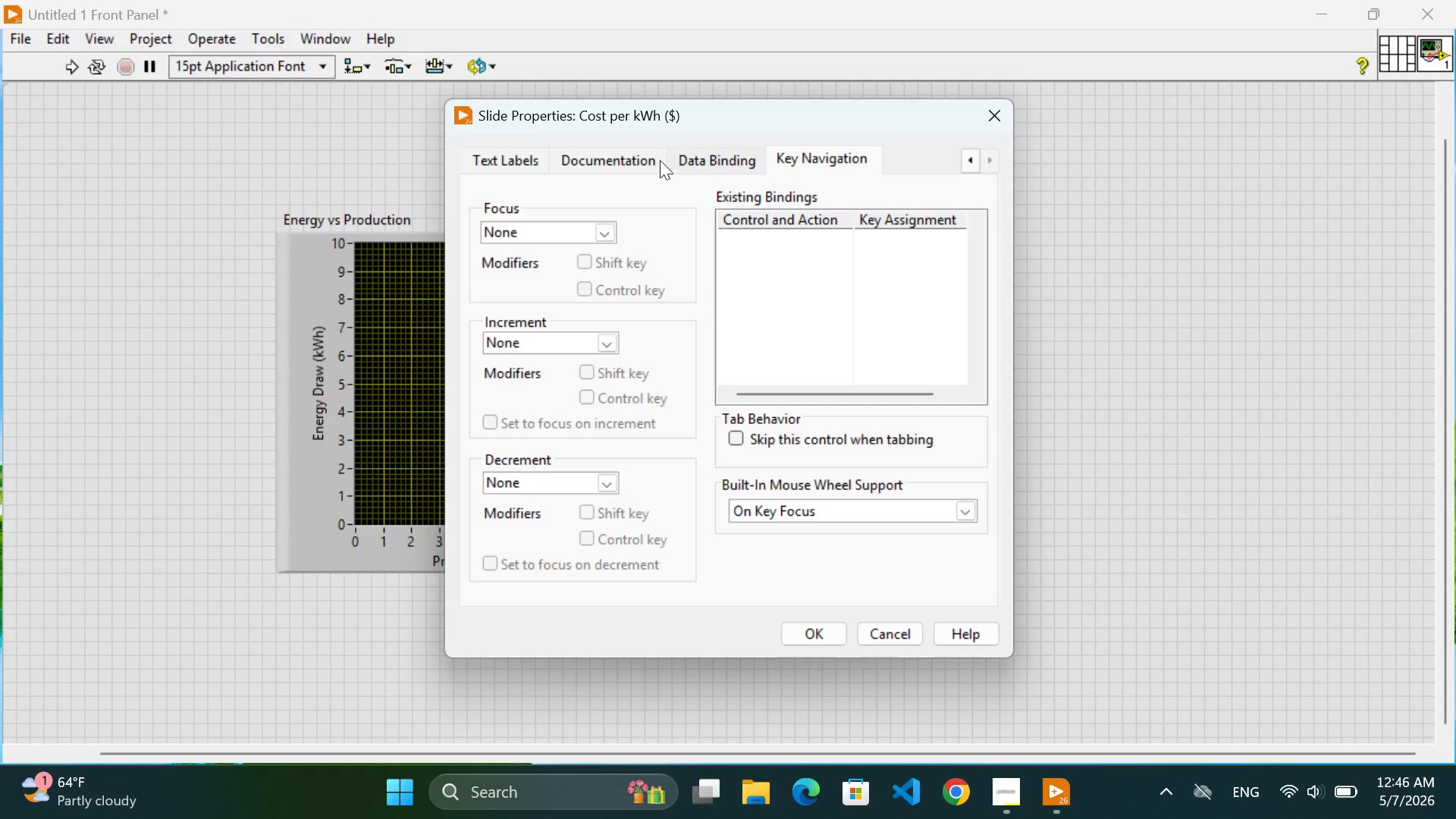 
left_click([500, 162])
 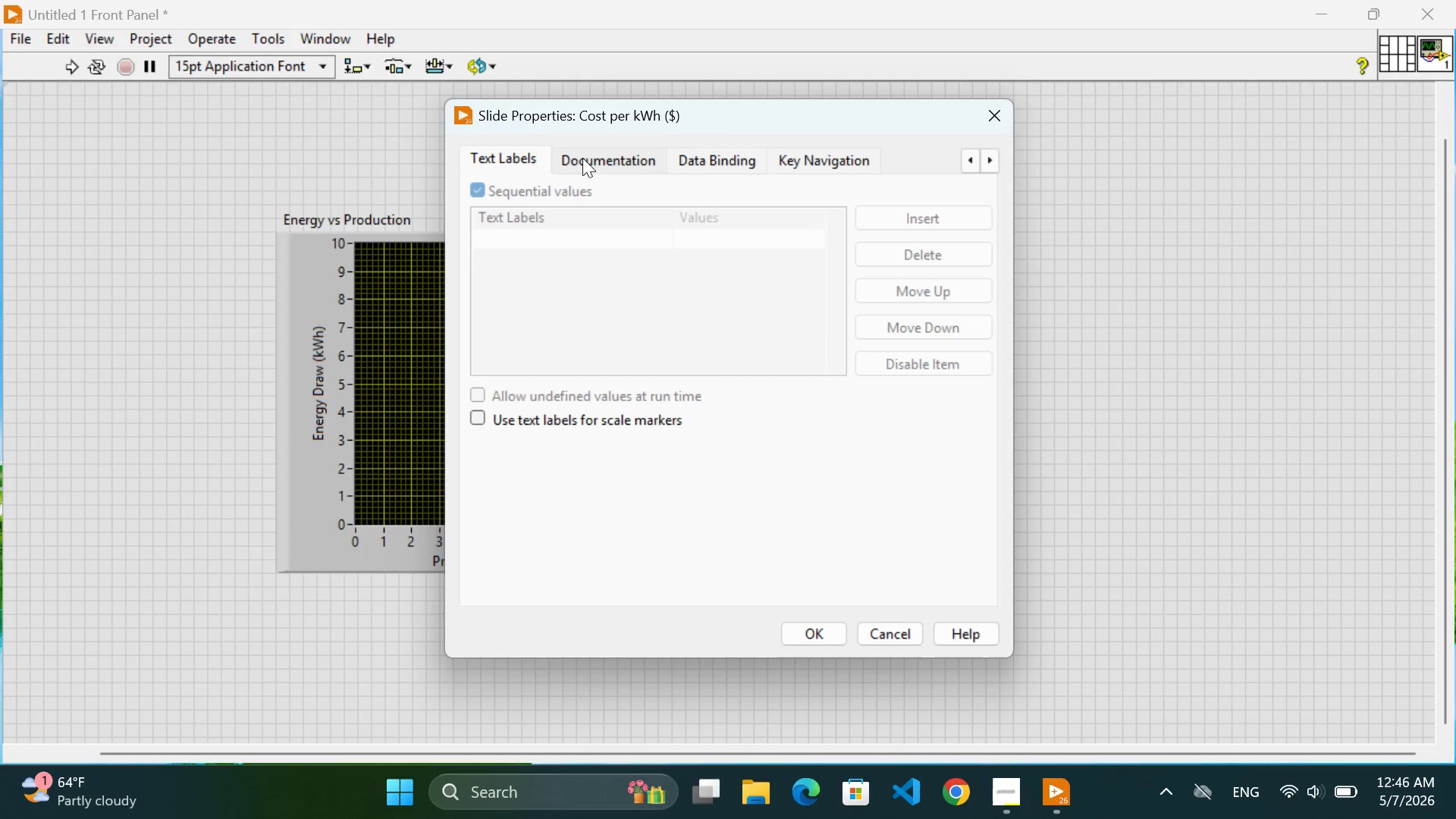 
left_click([591, 158])
 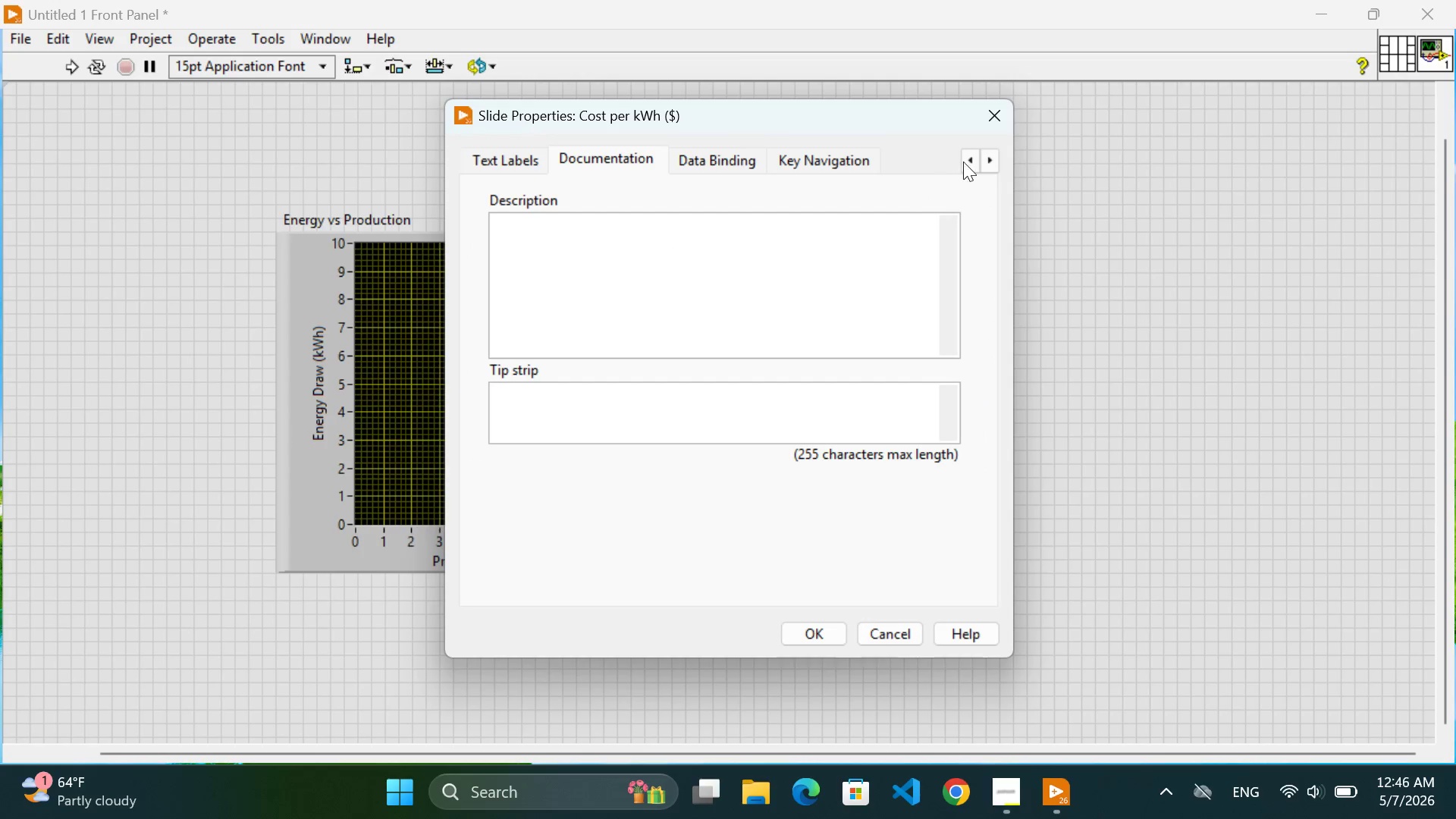 
left_click([967, 162])
 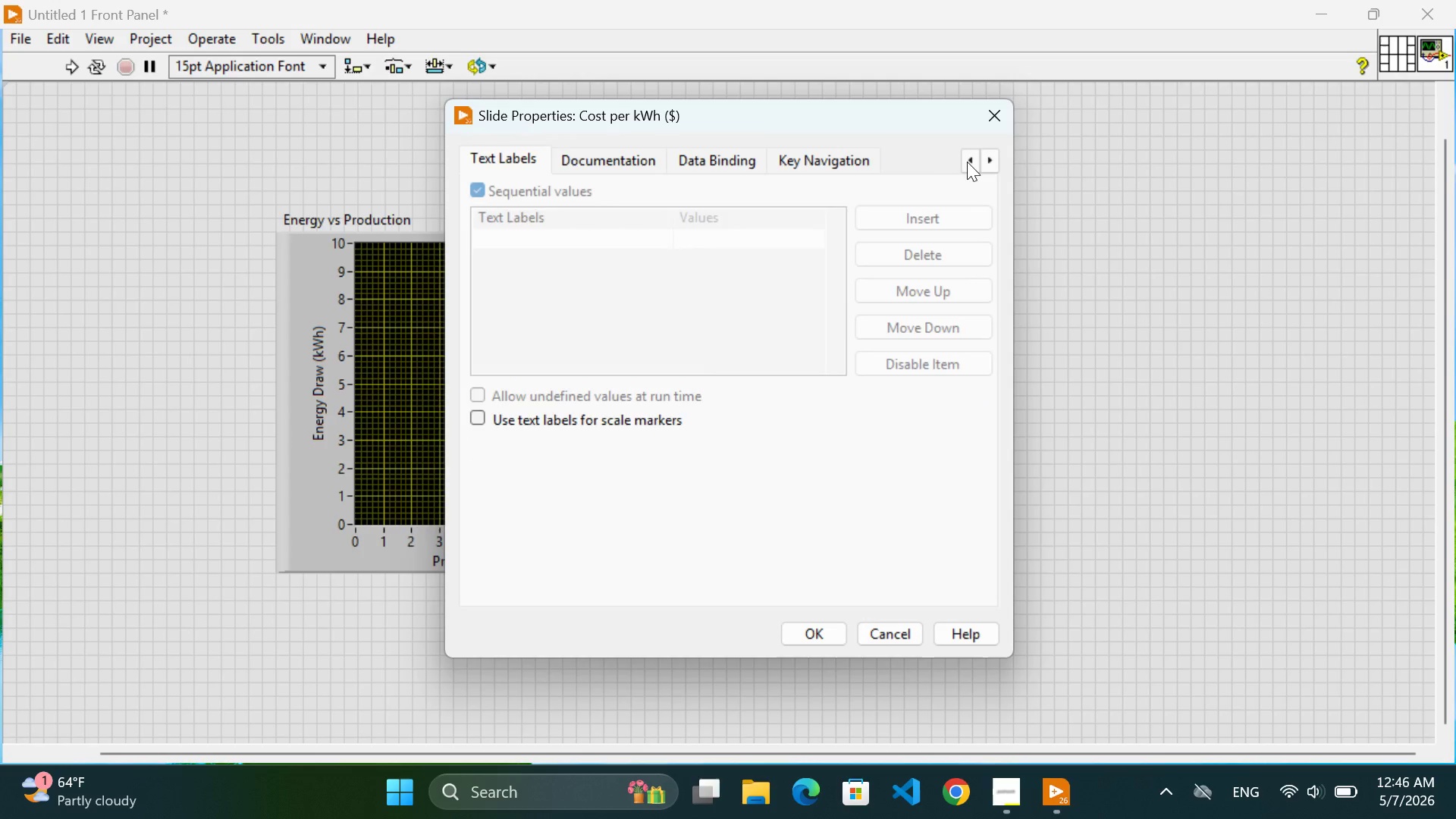 
left_click([967, 162])
 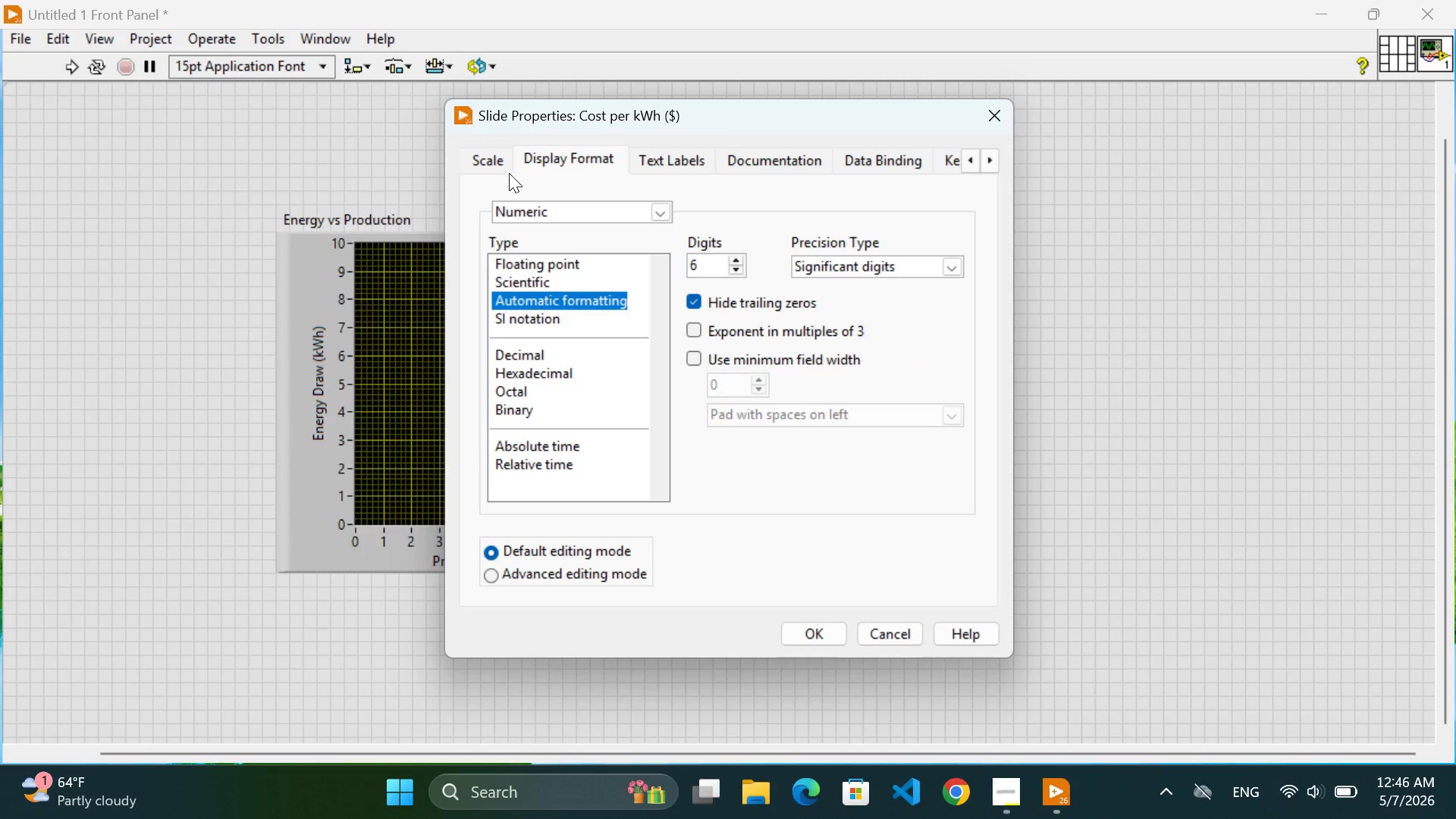 
left_click([487, 163])
 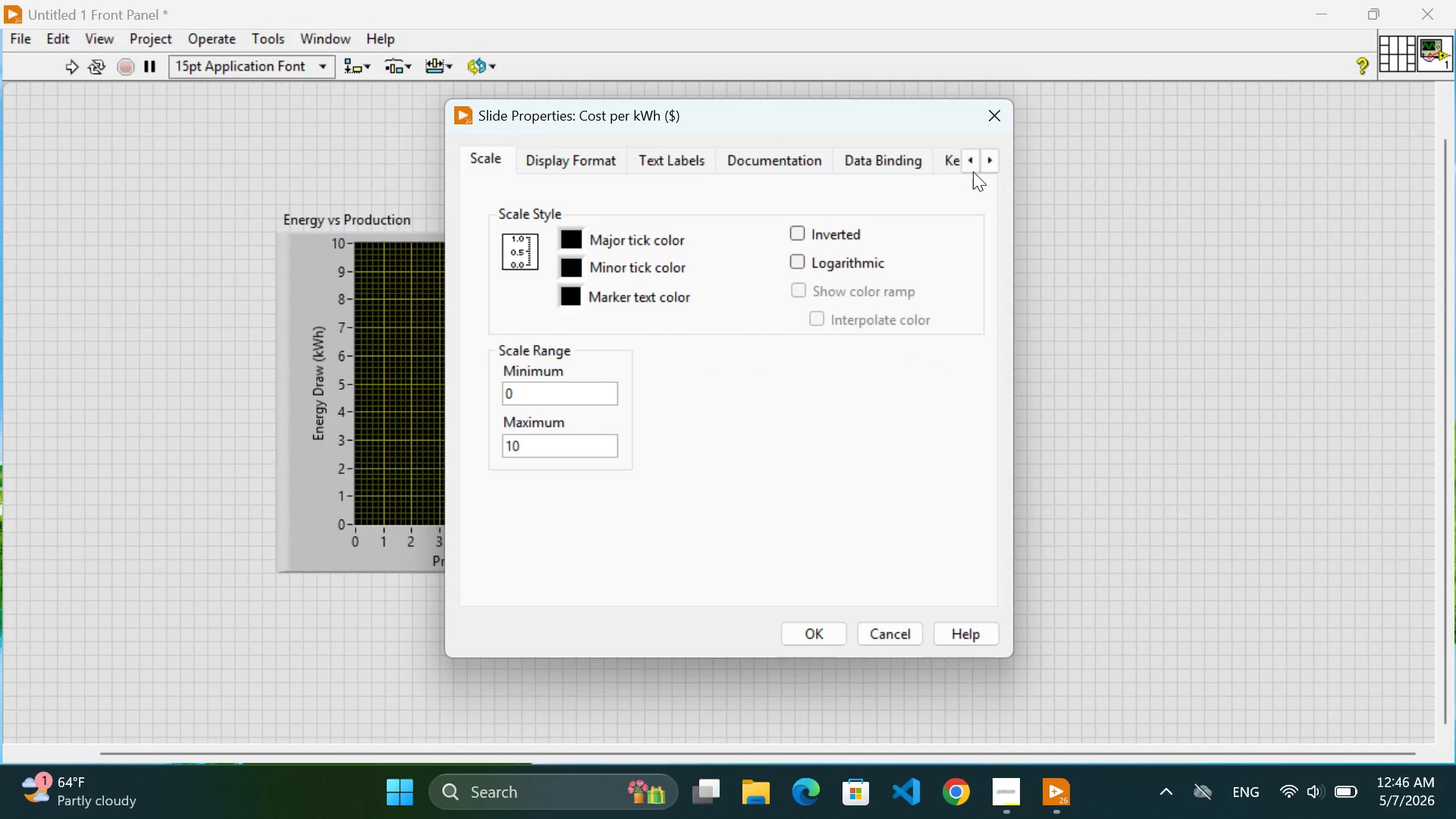 
left_click([968, 161])
 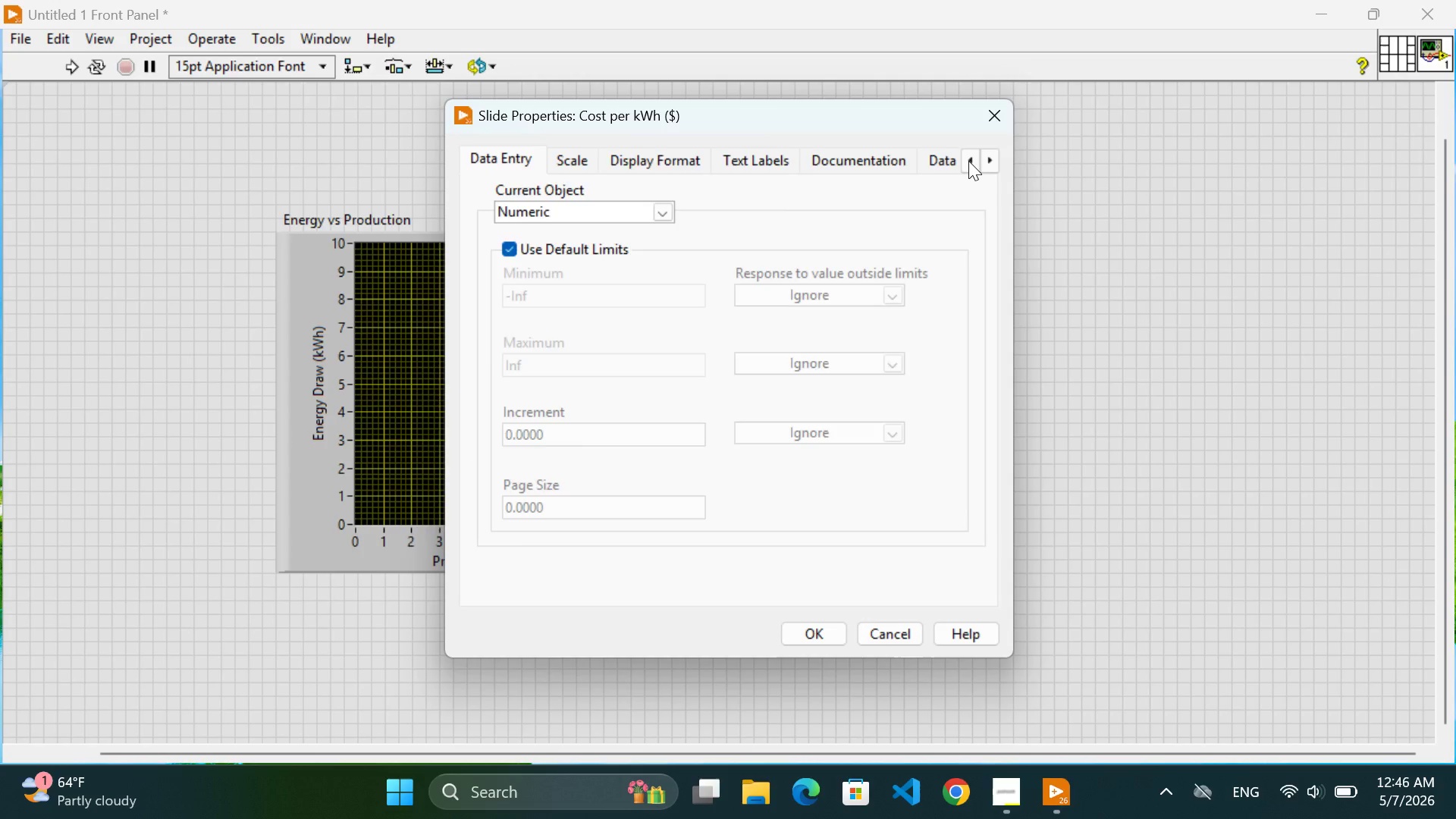 
left_click([968, 161])
 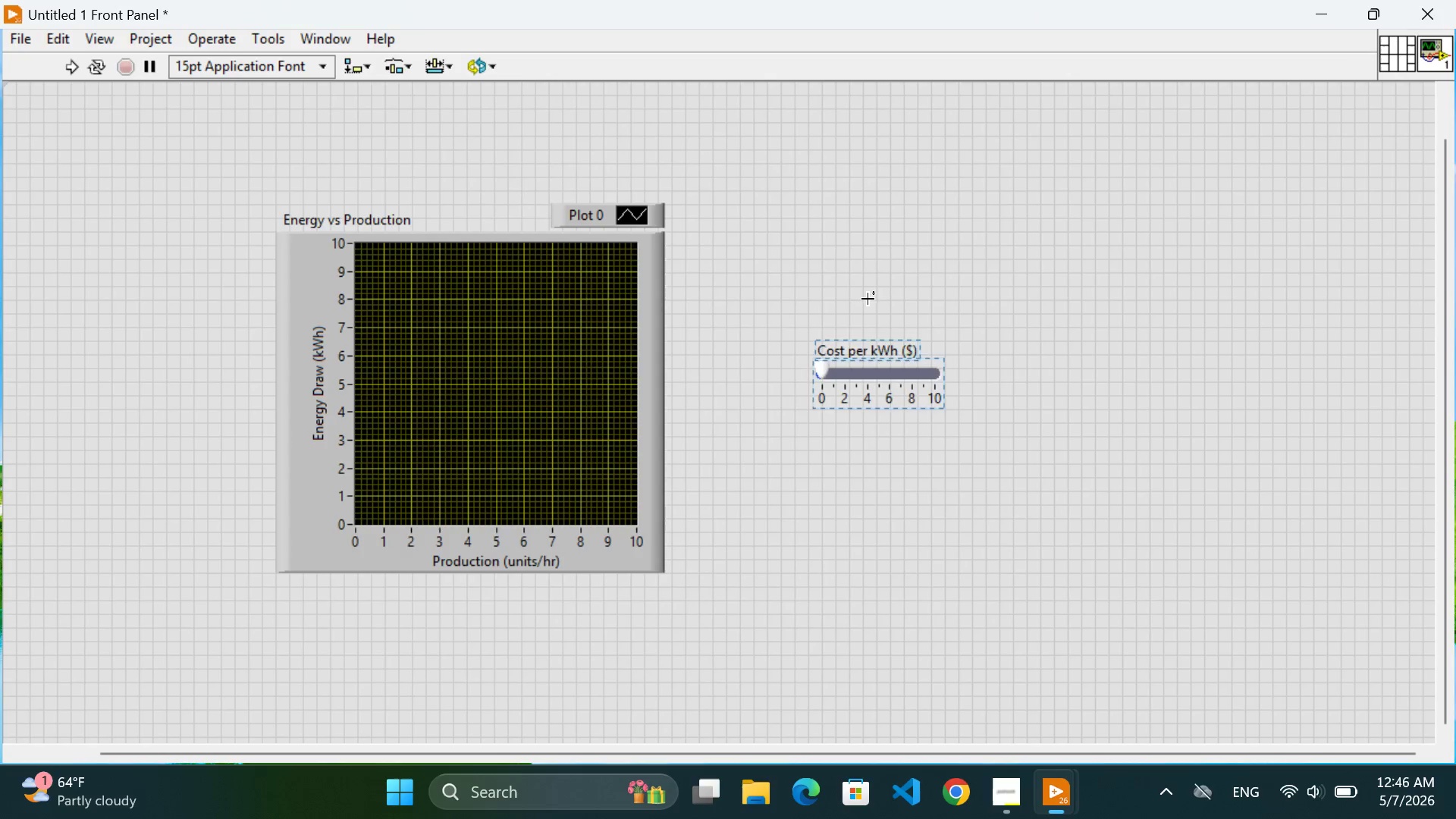 
left_click([1077, 488])
 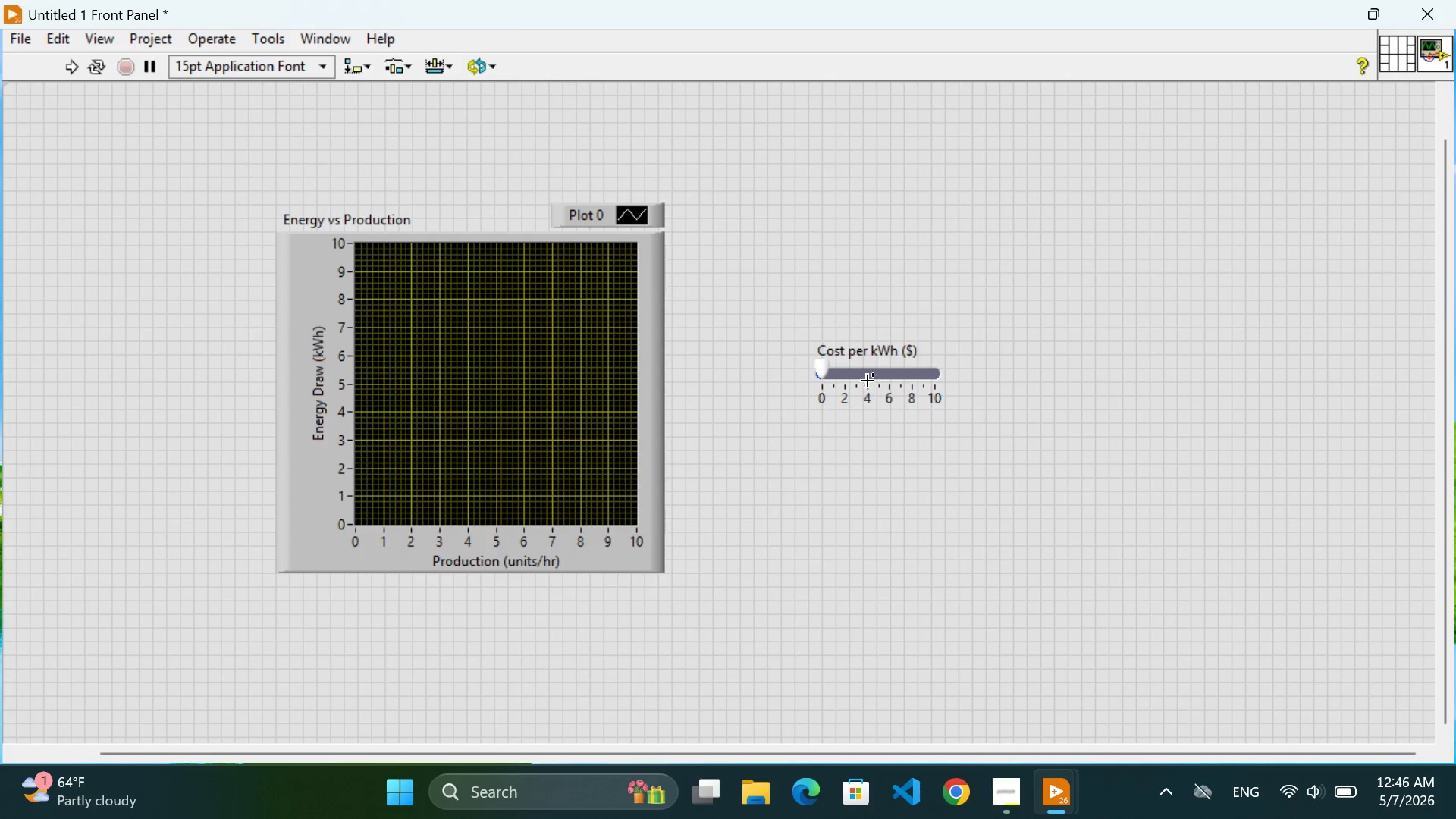 
left_click([859, 378])
 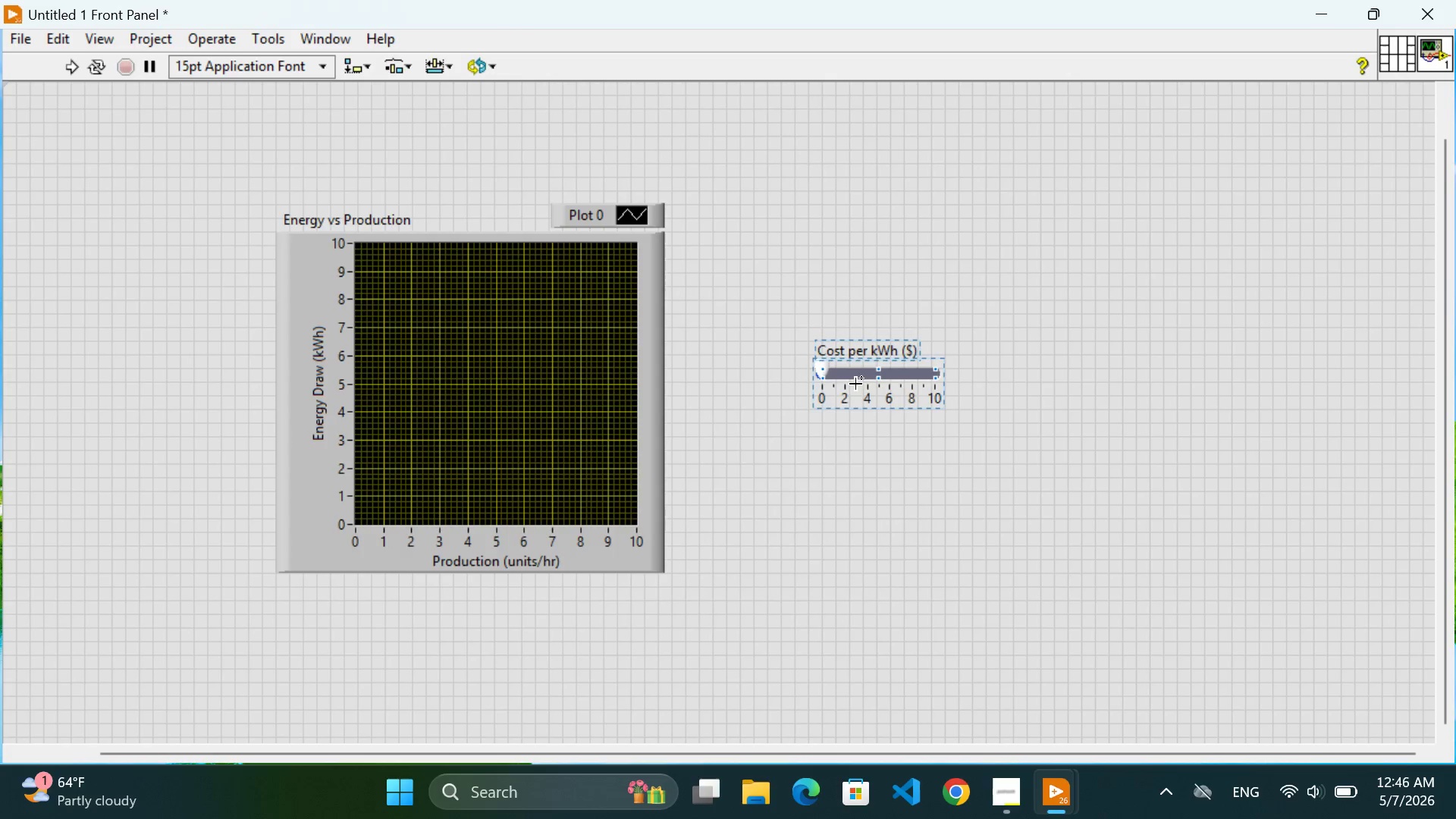 
right_click([855, 384])
 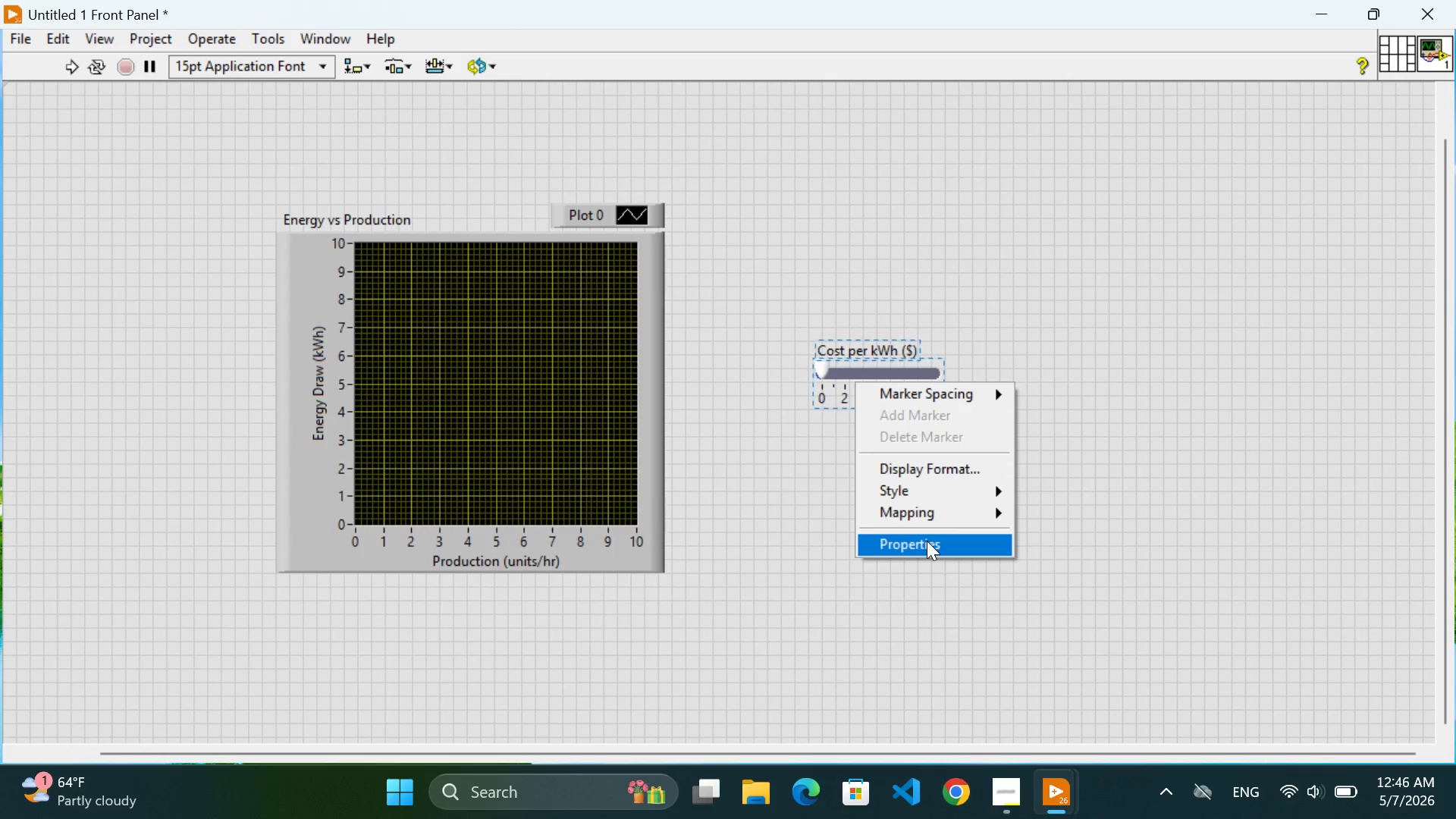 
left_click([927, 541])
 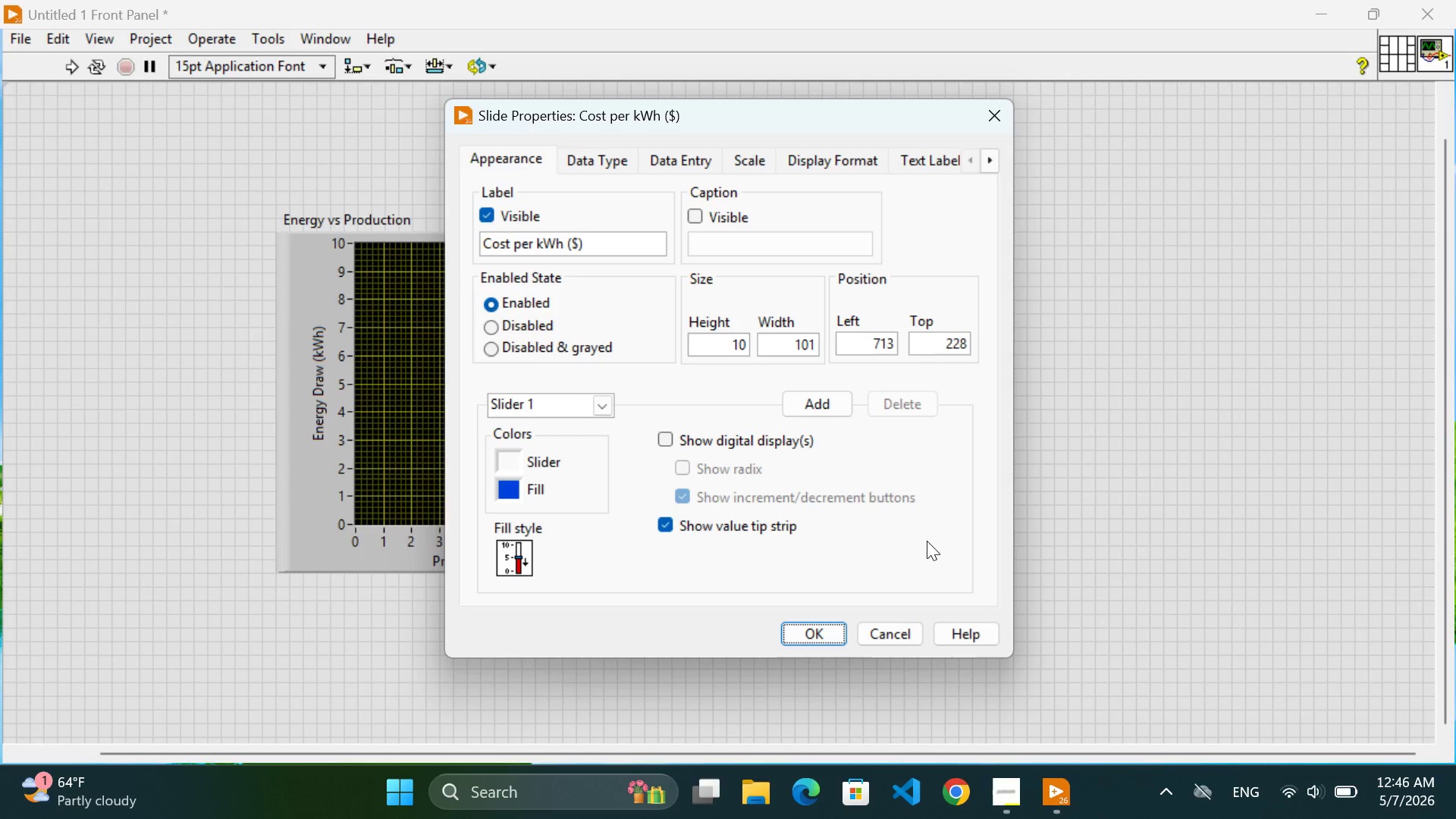 
wait(17.91)
 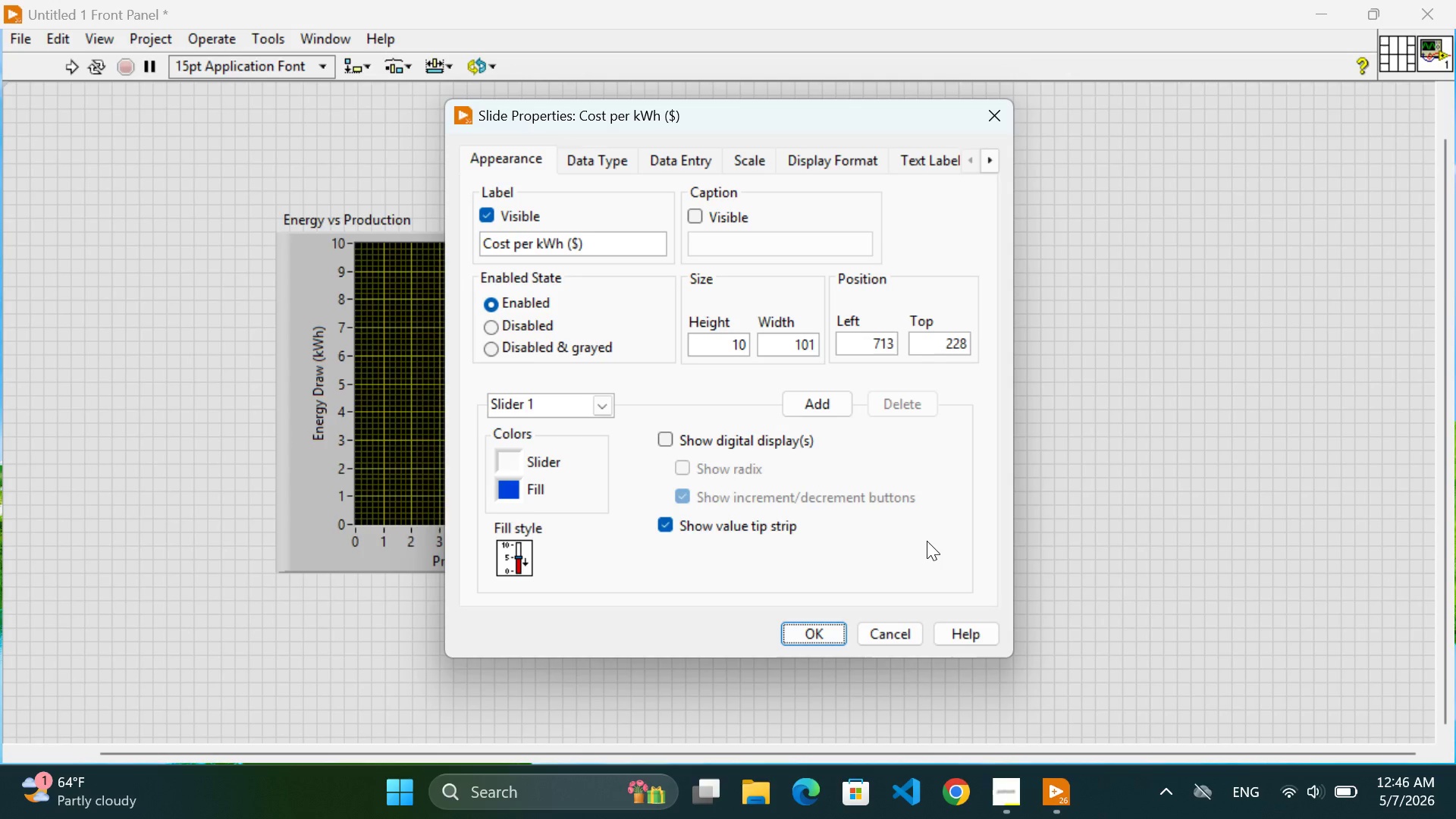 
left_click([593, 154])
 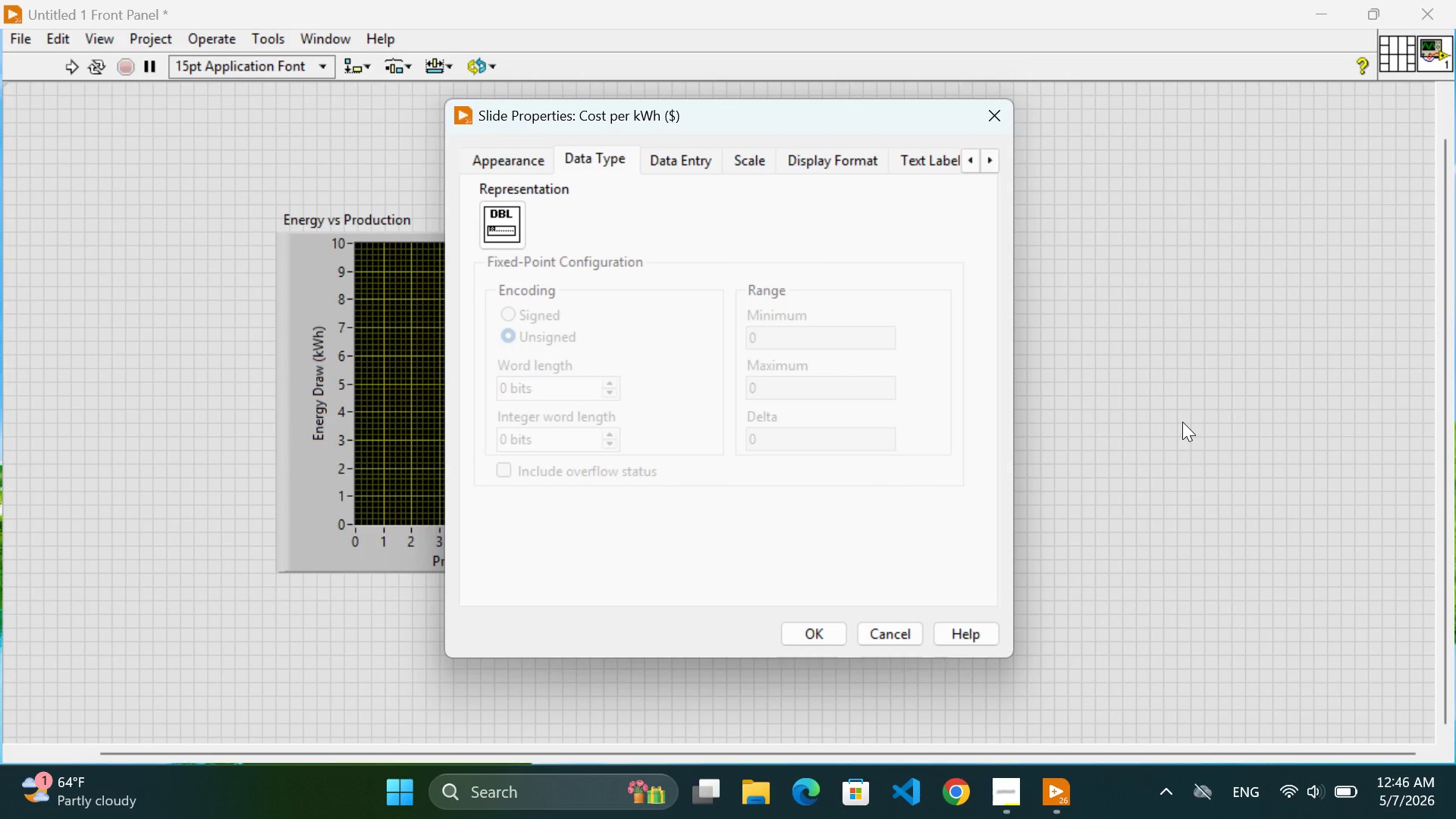 
left_click([786, 334])
 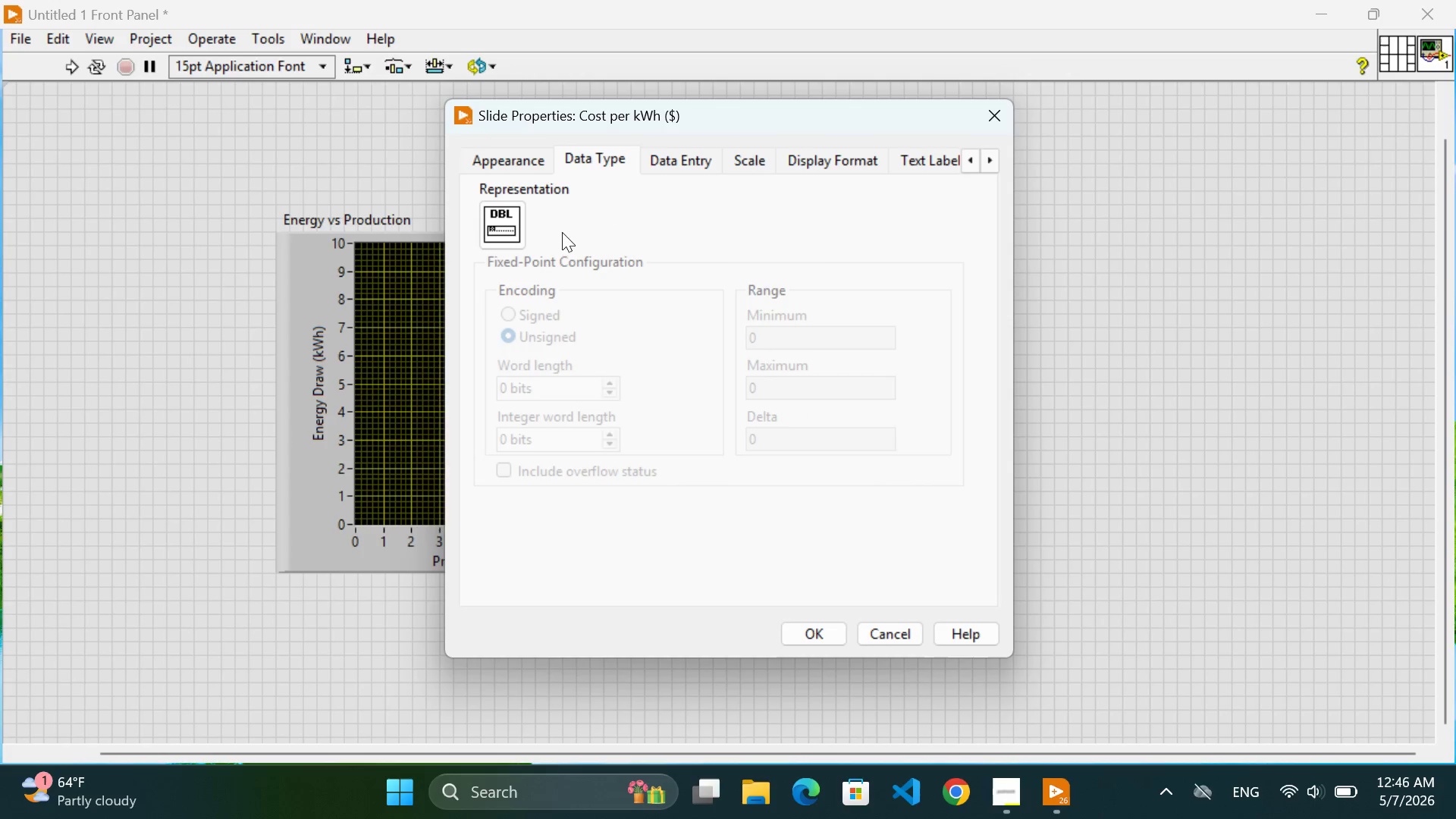 
left_click([497, 213])
 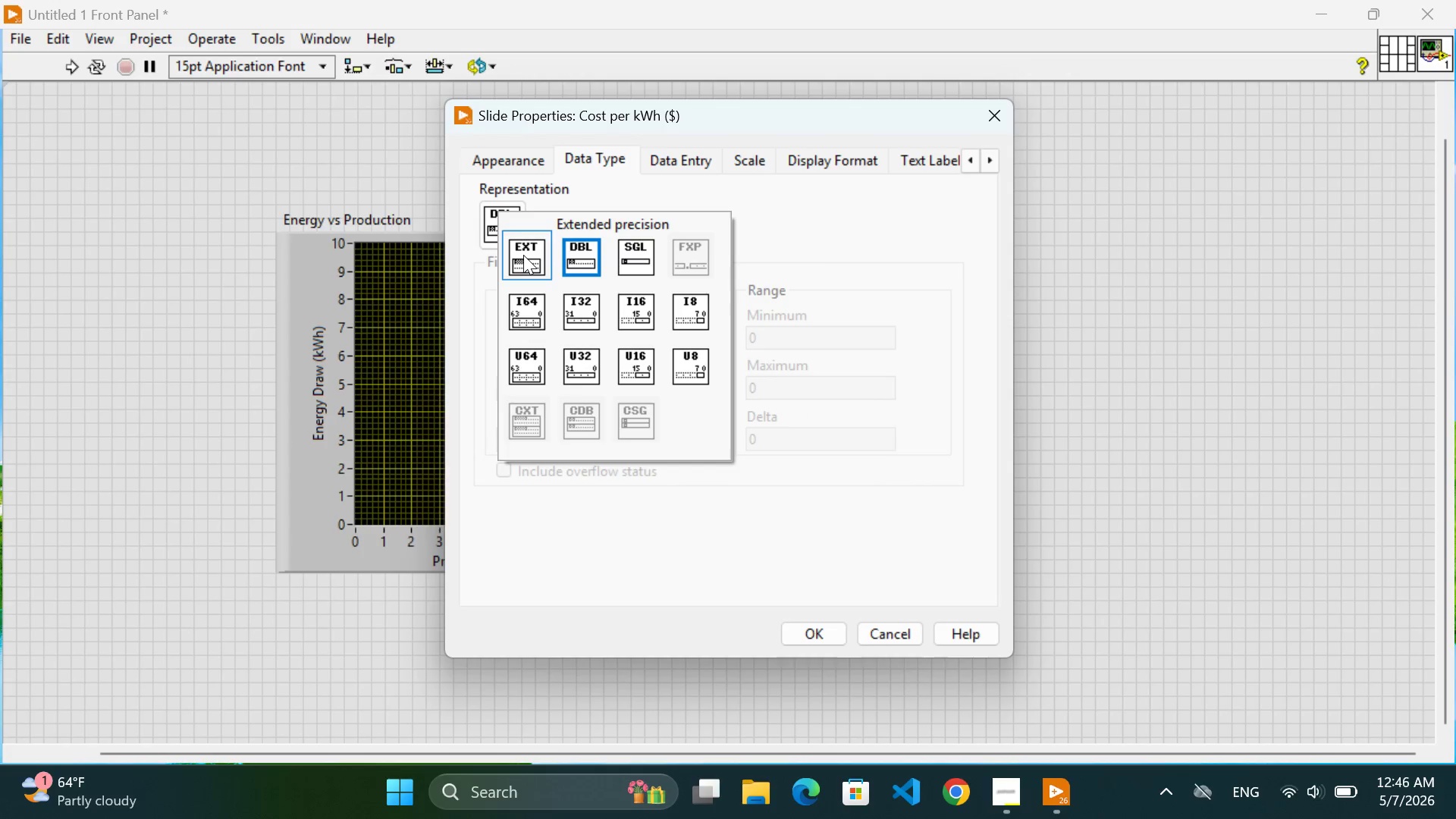 
left_click([1242, 419])
 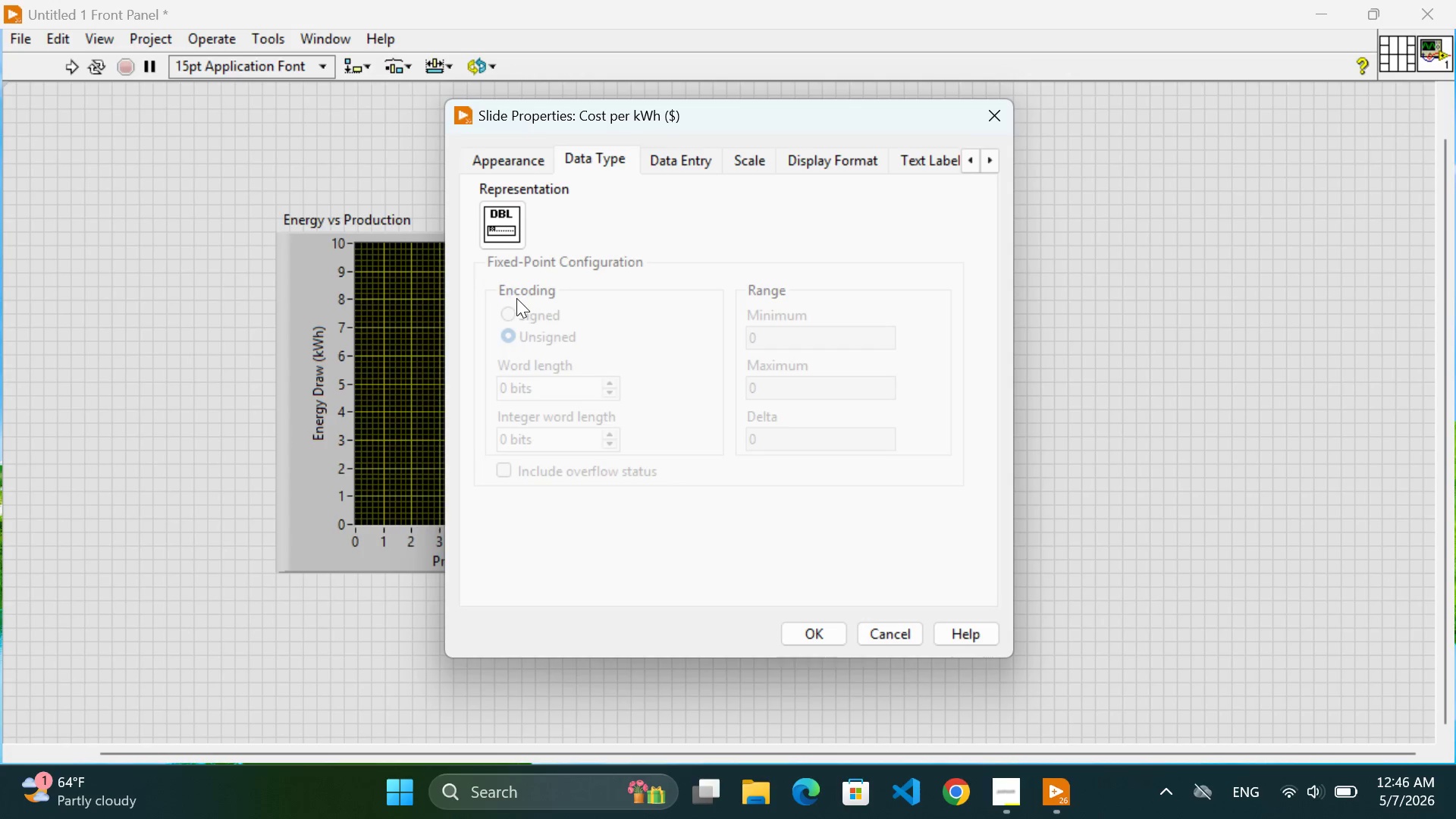 
left_click([513, 311])
 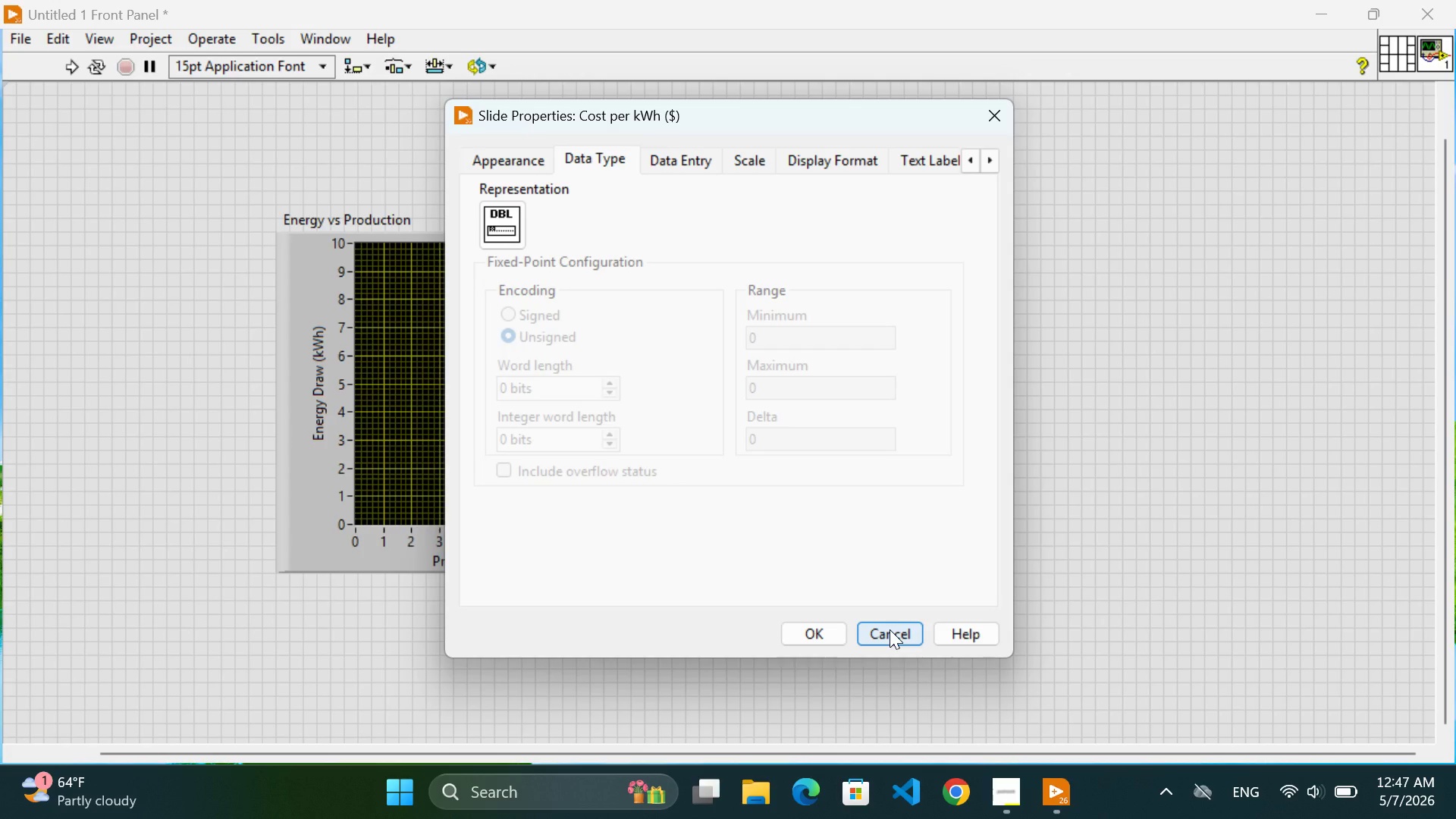 
wait(12.73)
 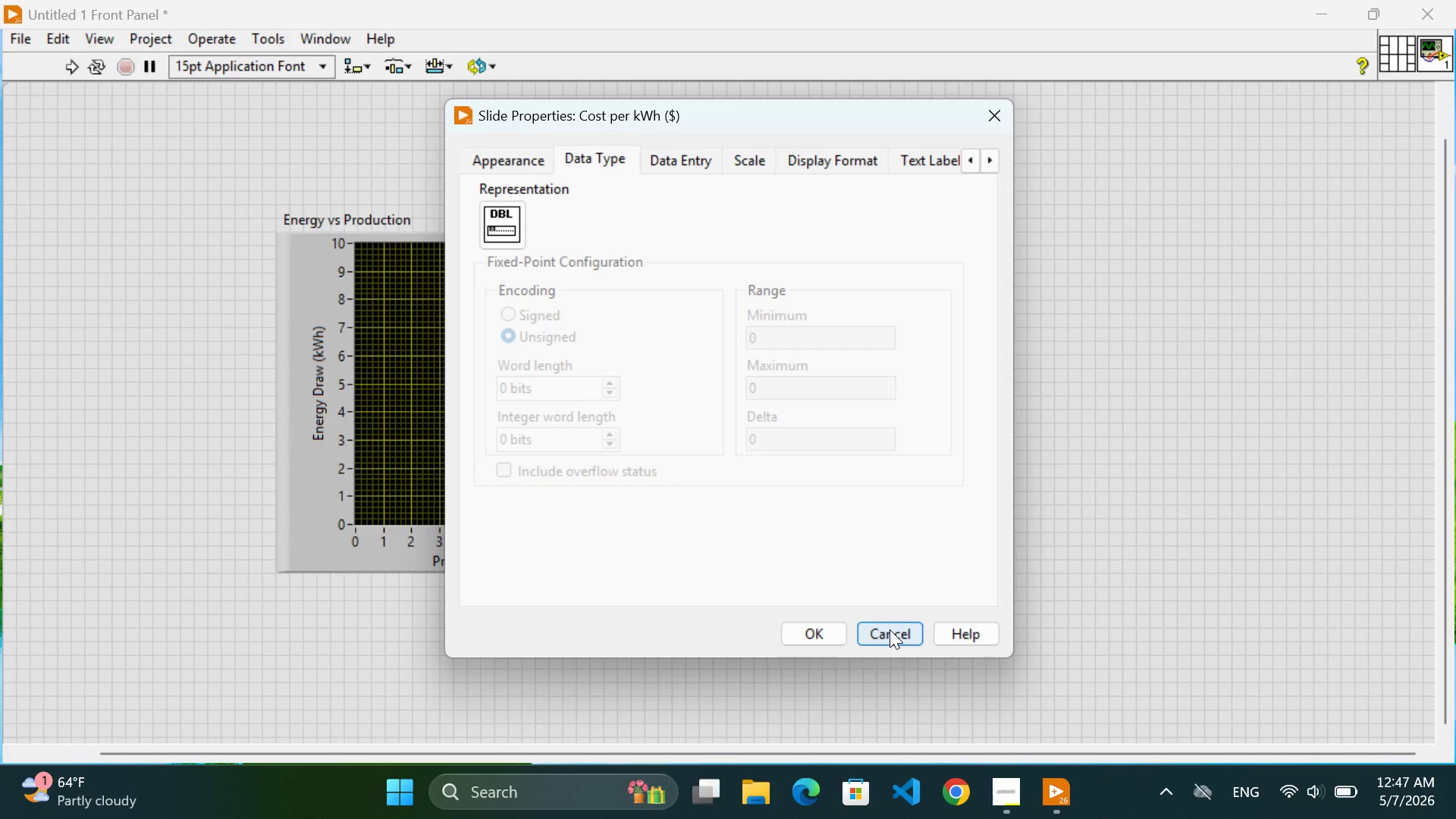 
left_click([676, 165])
 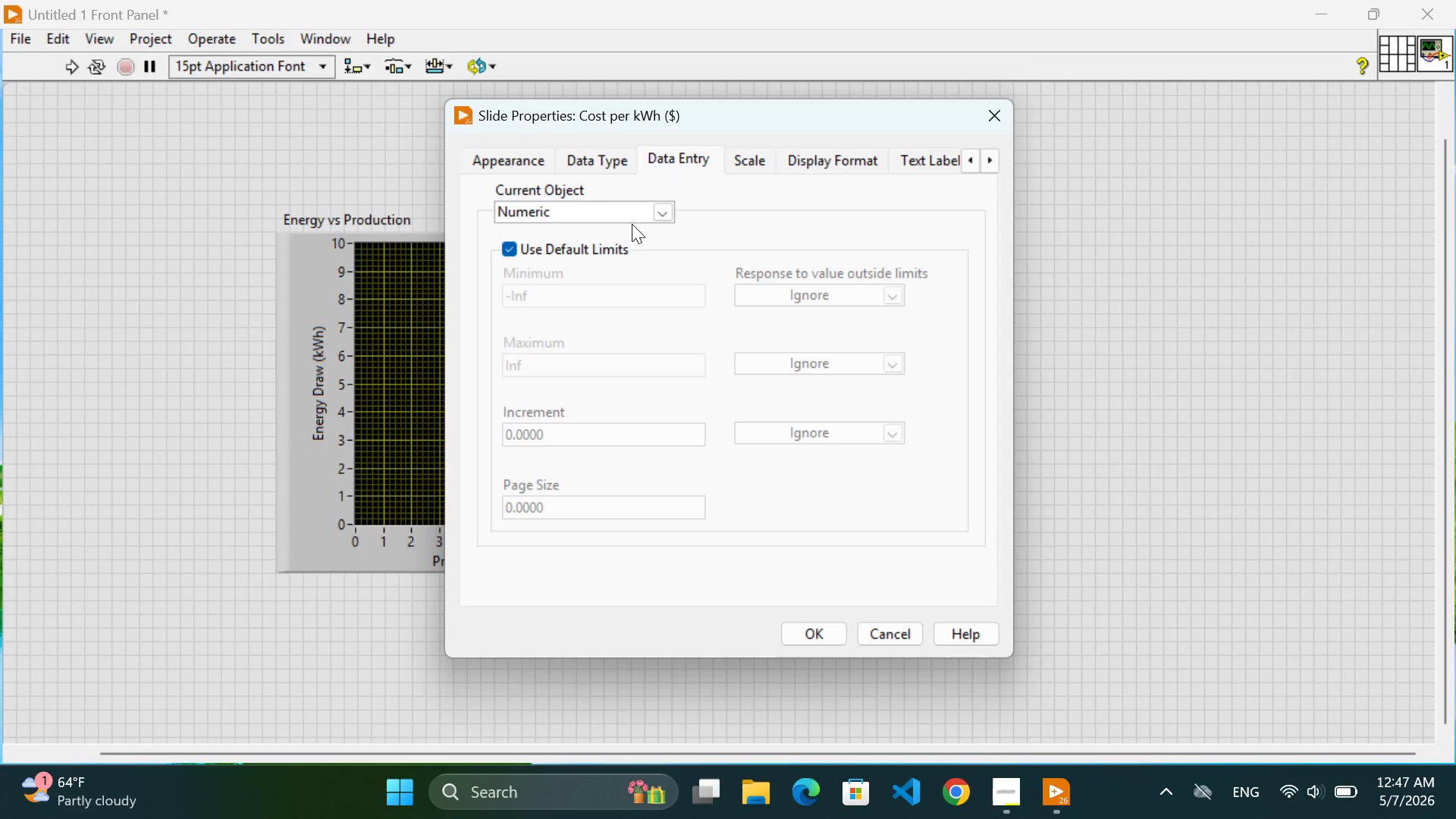 
left_click([661, 214])
 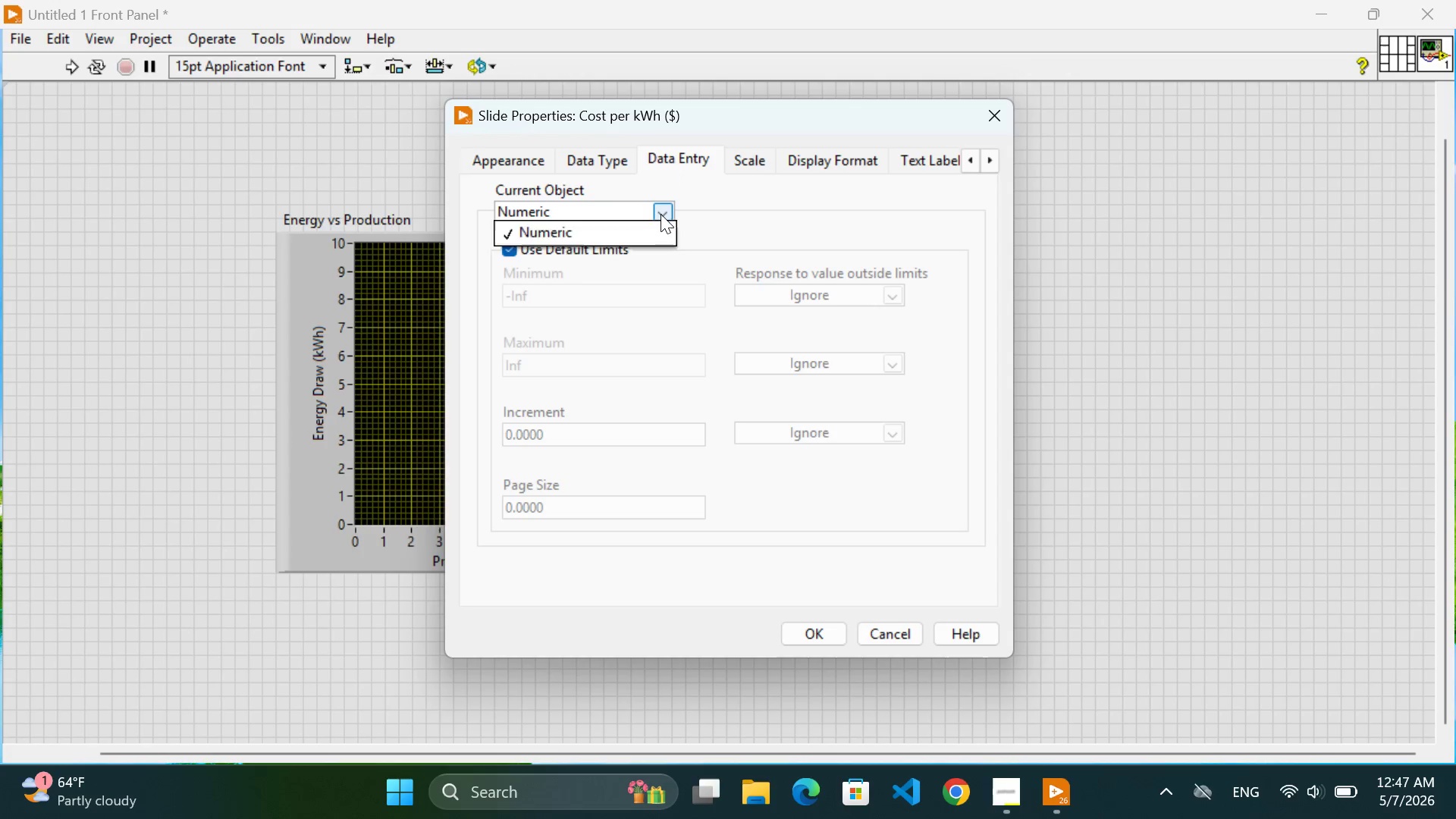 
left_click([661, 214])
 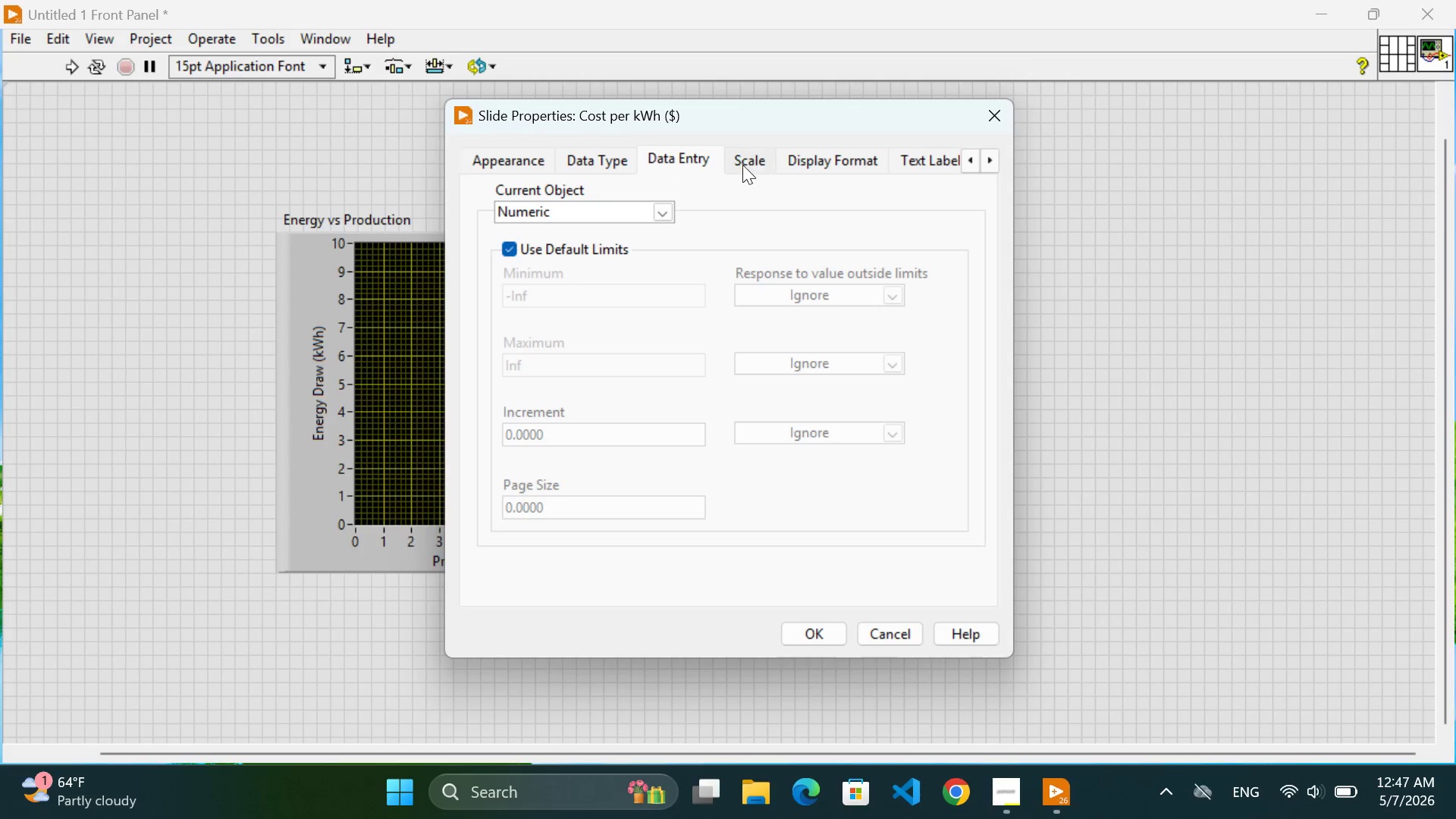 
left_click([742, 165])
 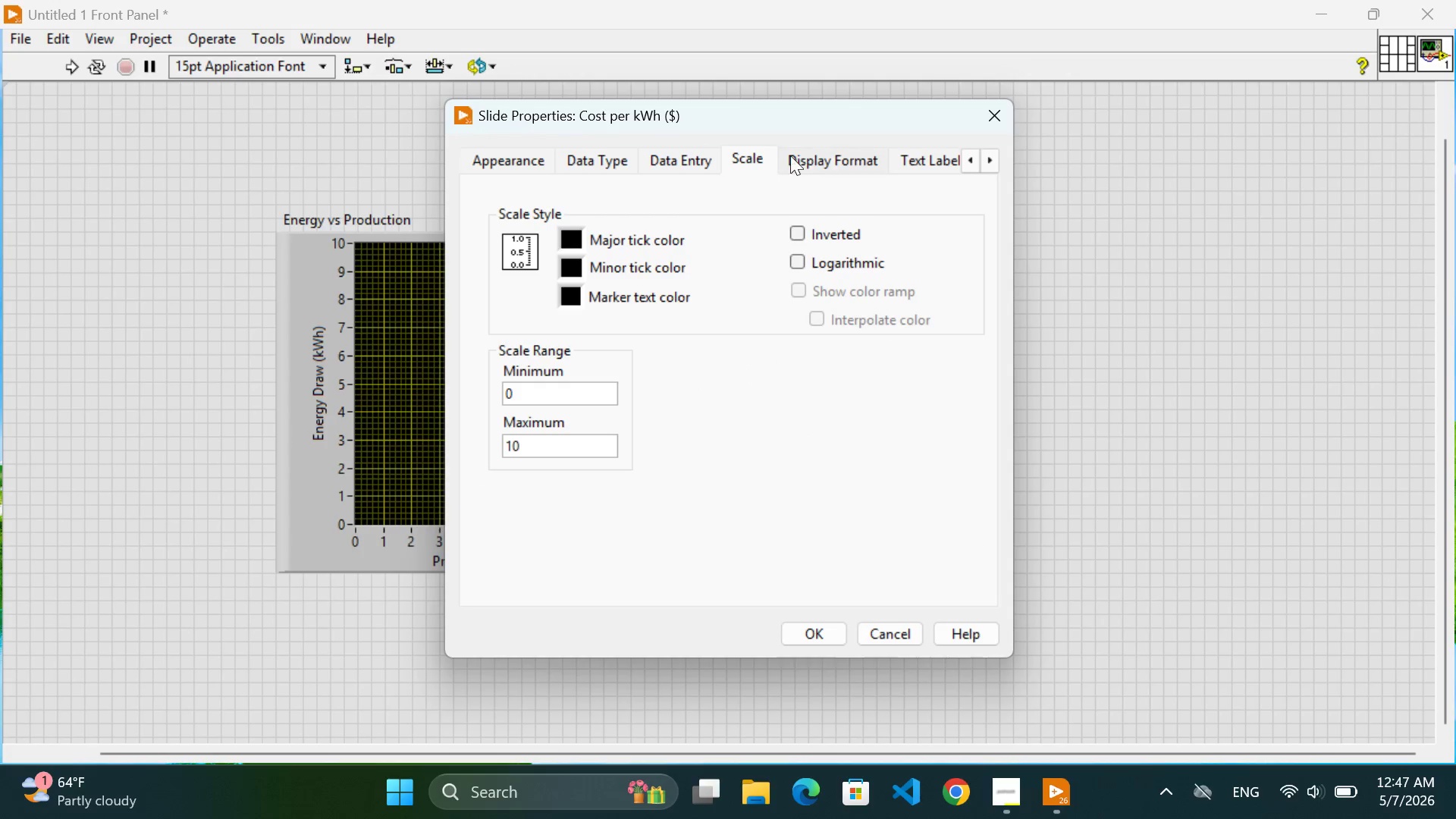 
left_click([811, 155])
 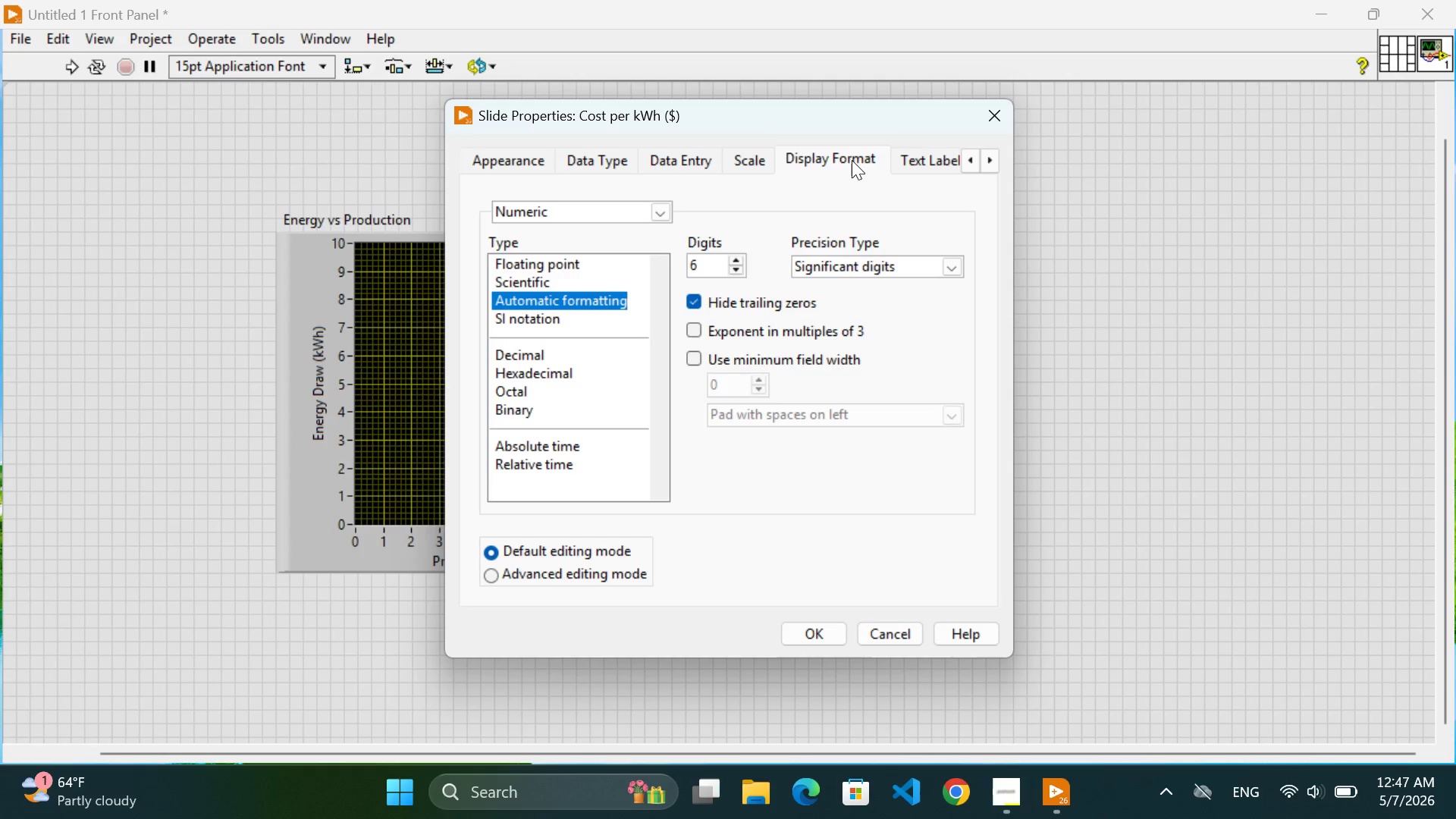 
left_click([918, 160])
 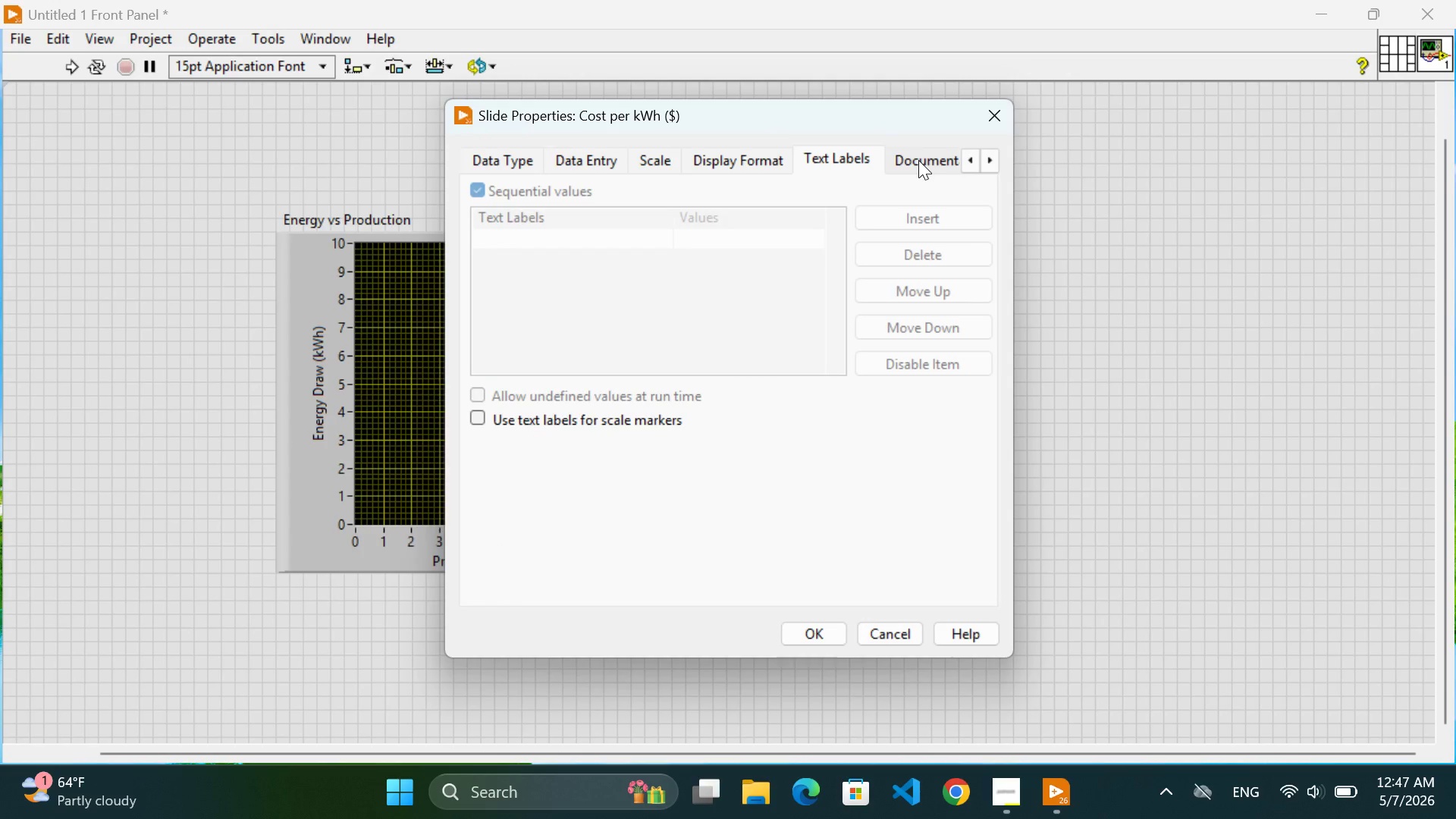 
left_click([918, 160])
 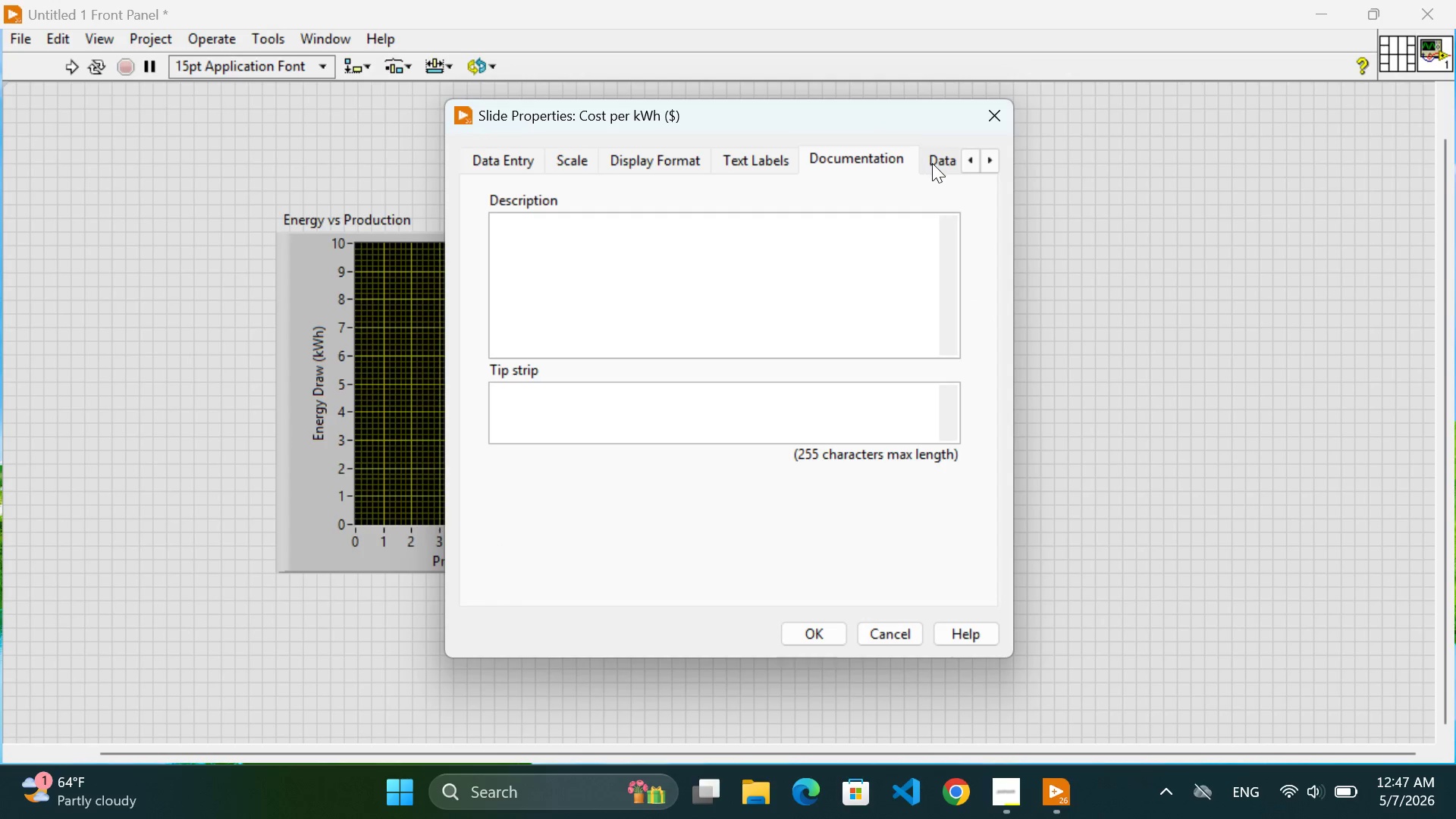 
left_click([936, 163])
 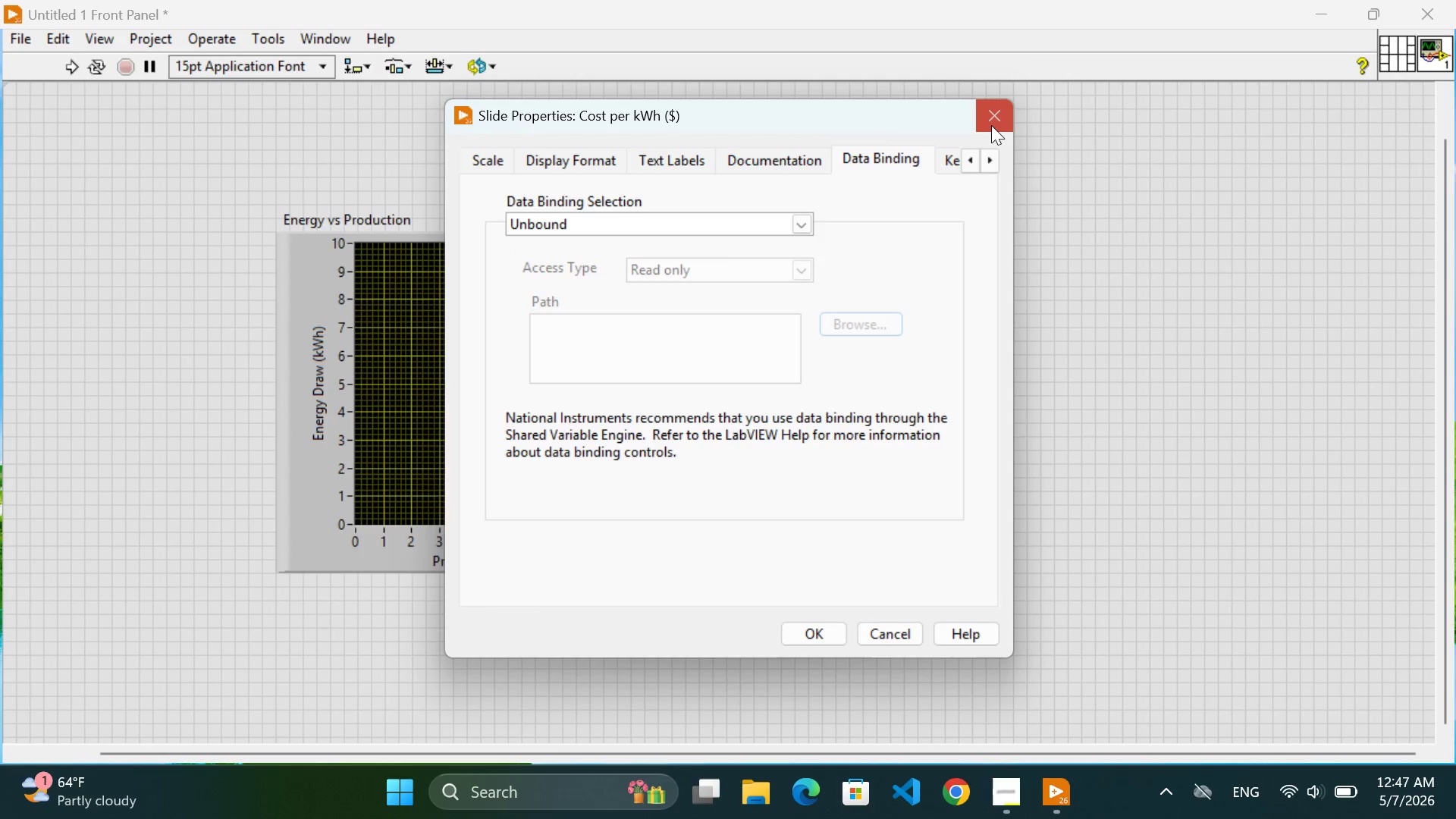 
left_click([991, 115])
 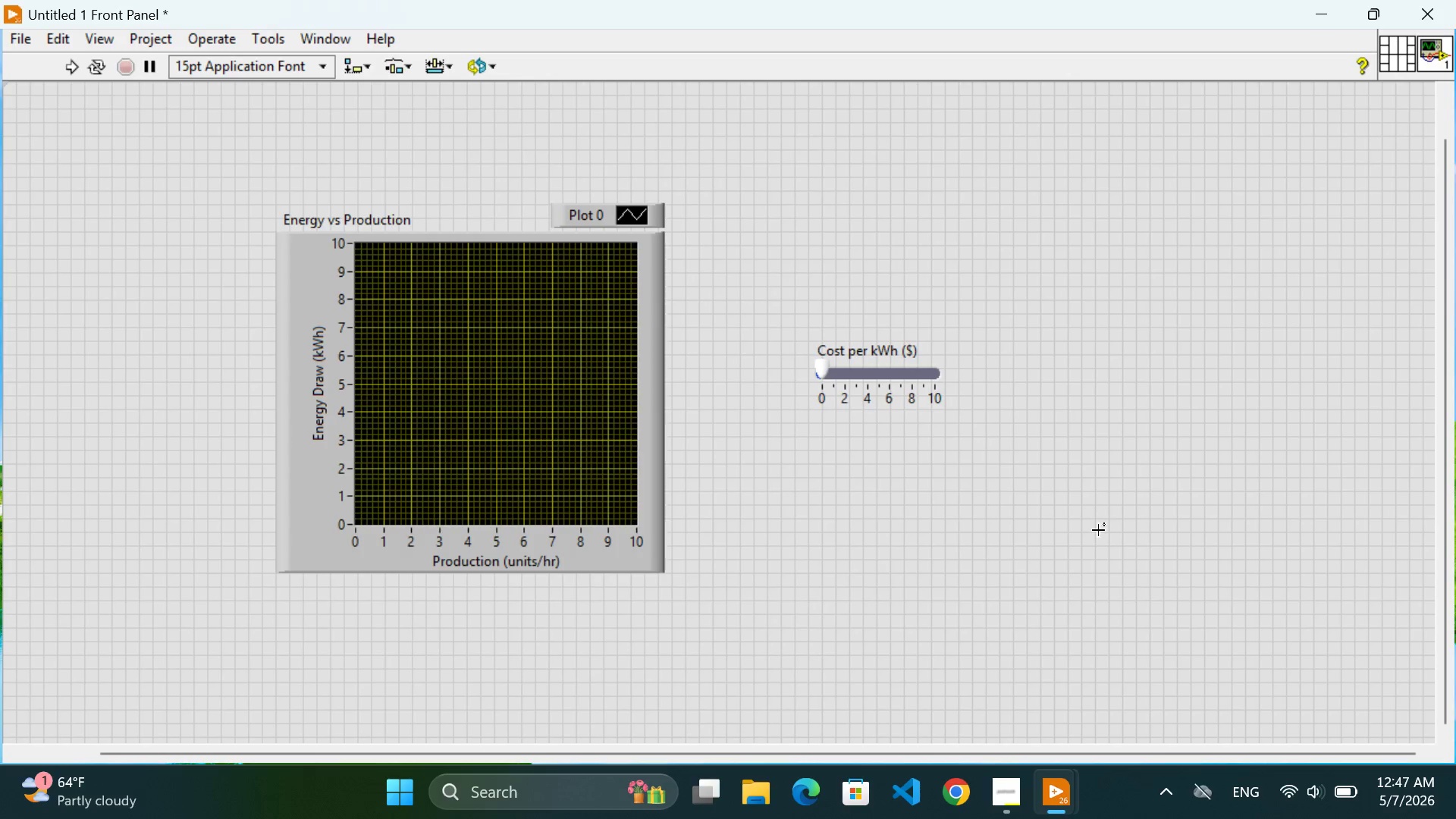 
left_click([1098, 530])
 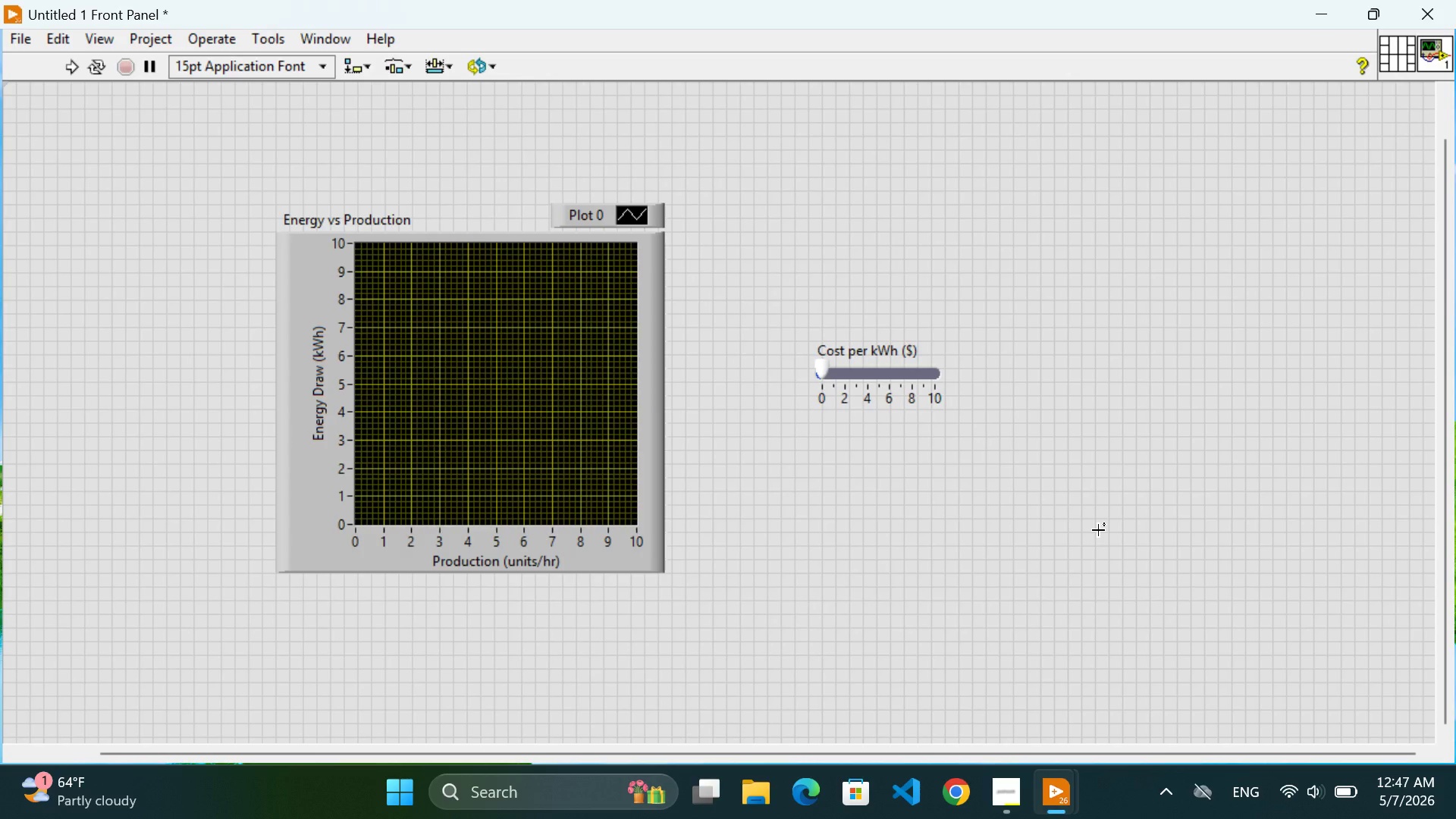 
wait(15.27)
 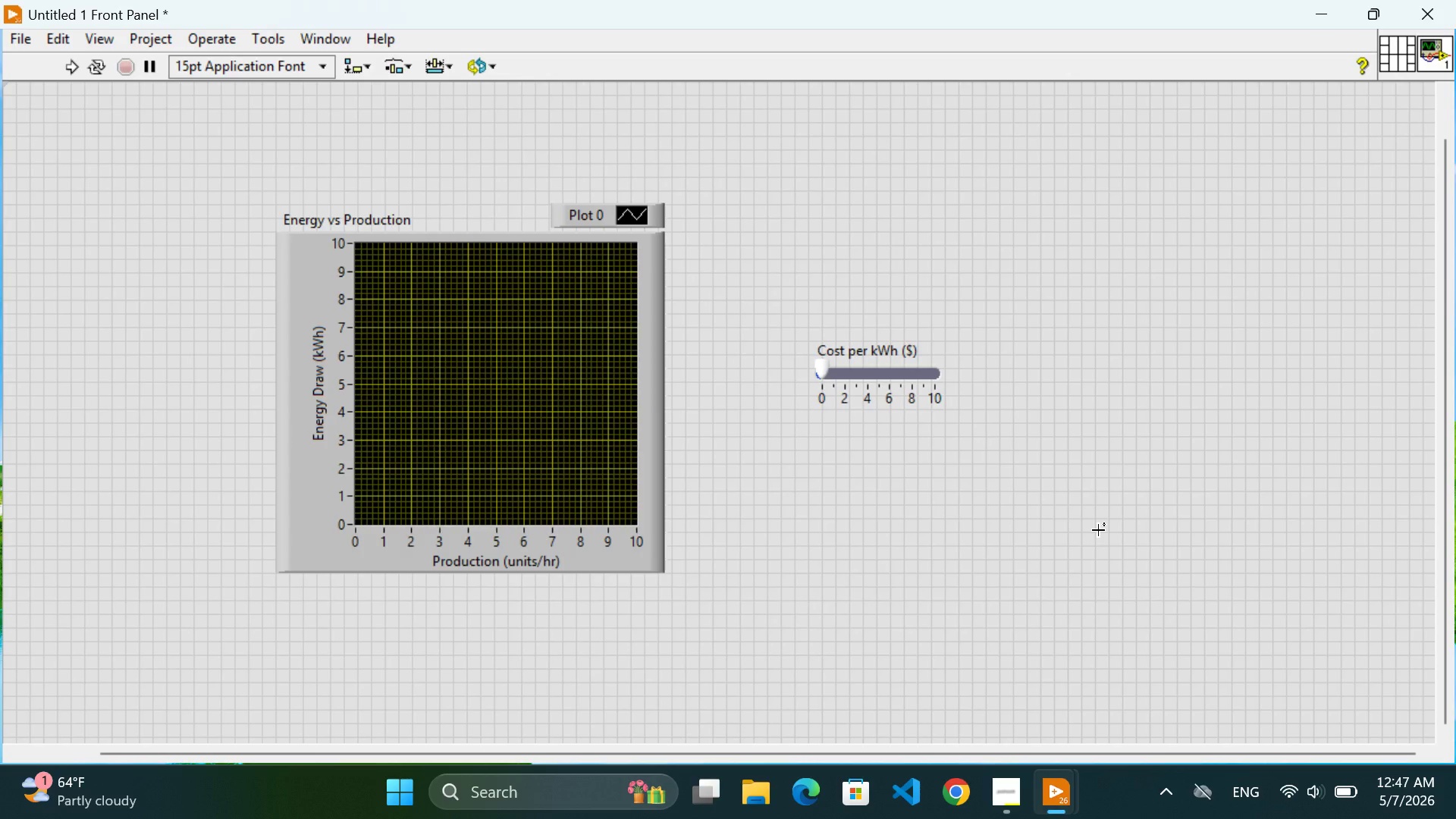 
left_click([932, 450])
 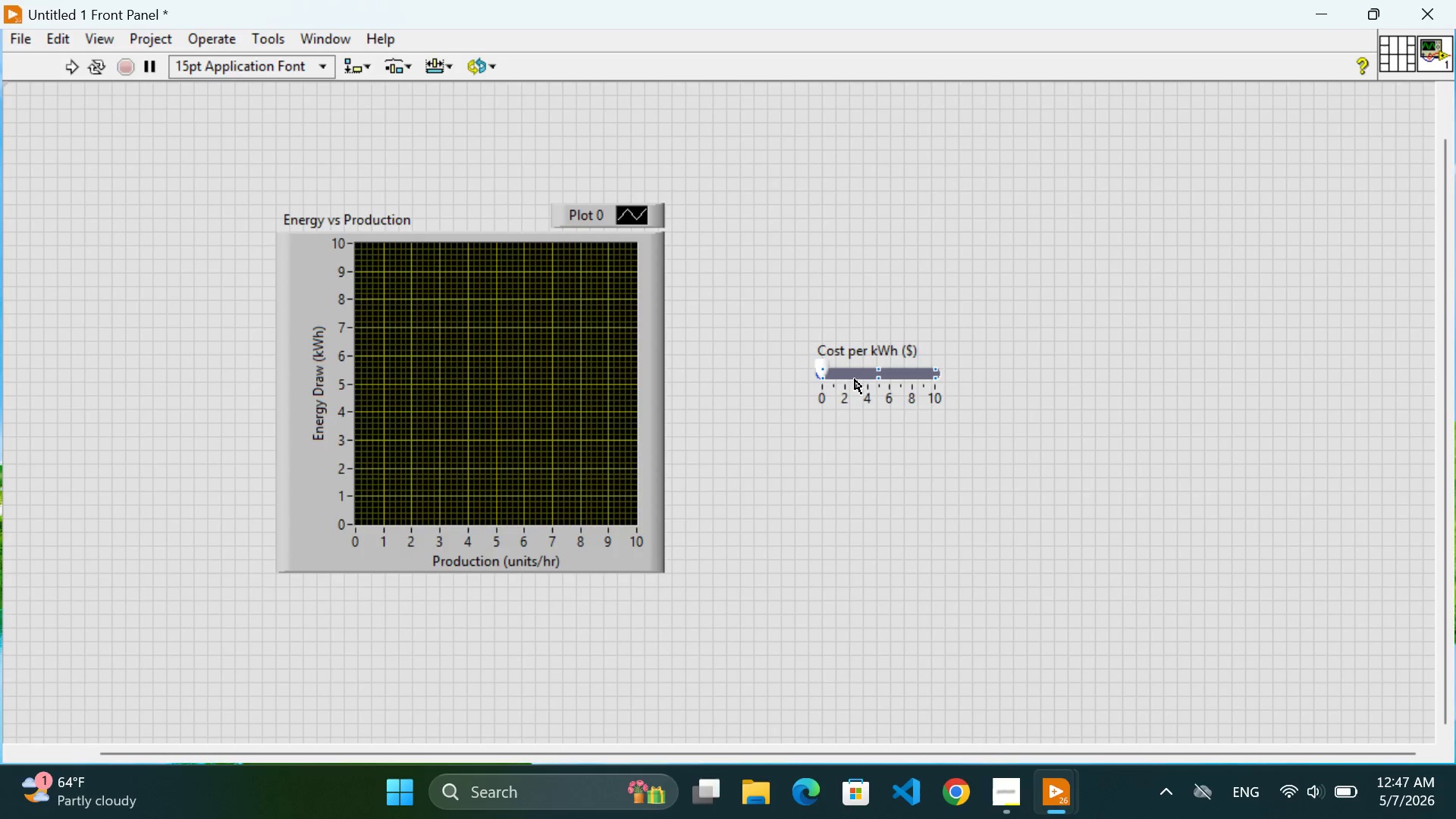 
right_click([848, 377])
 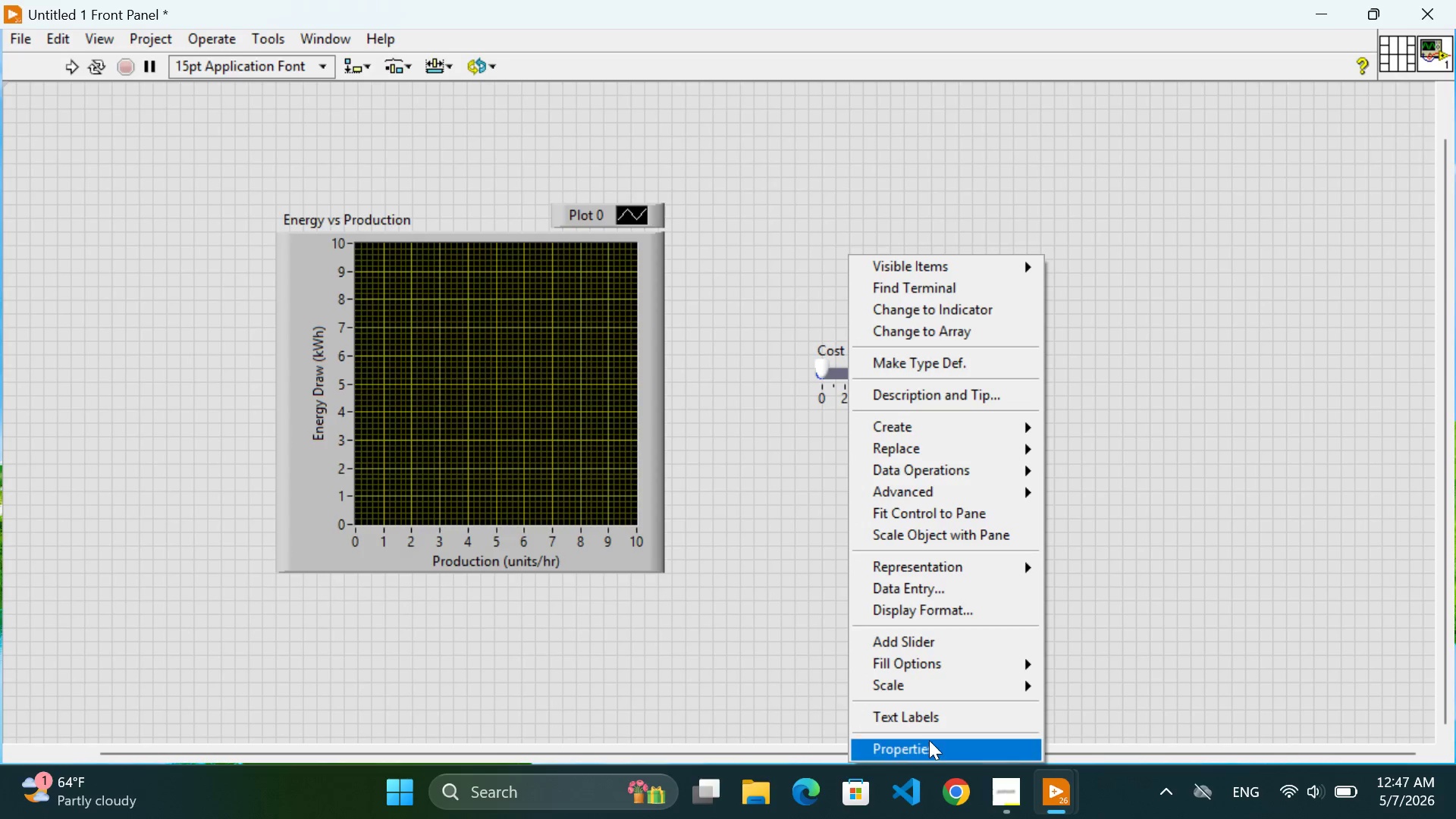 
left_click([919, 745])
 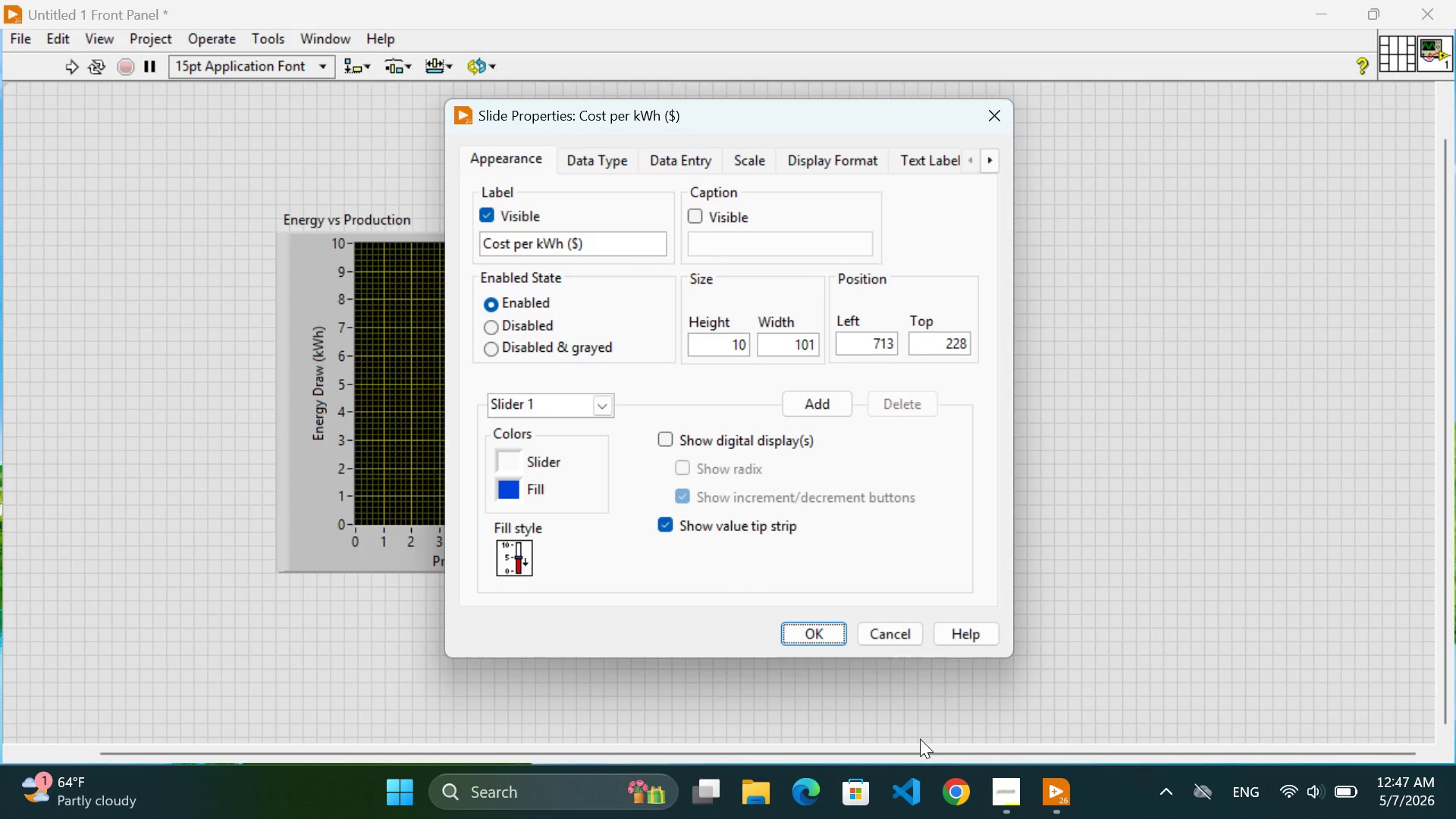 
wait(8.03)
 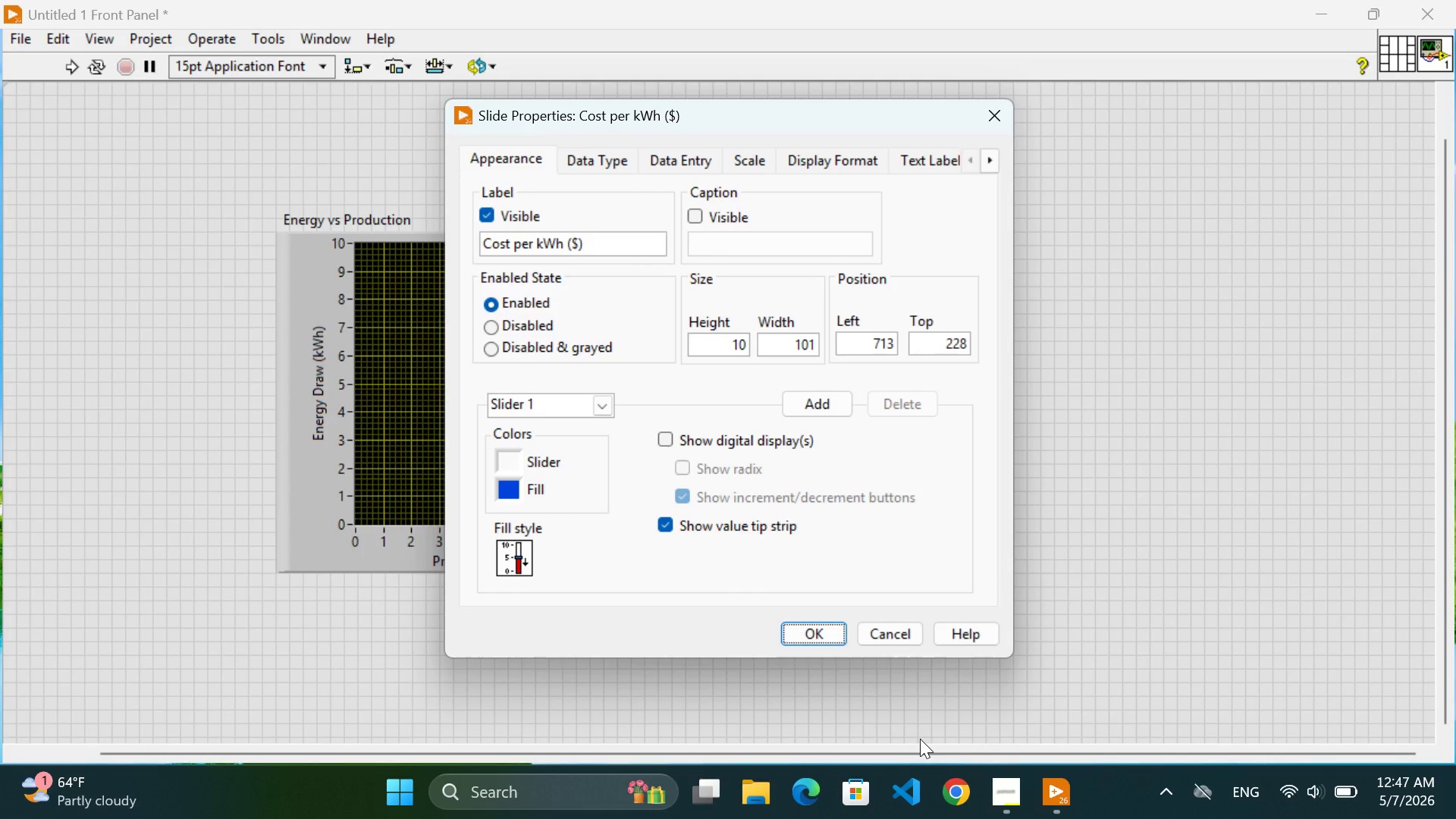 
left_click([666, 443])
 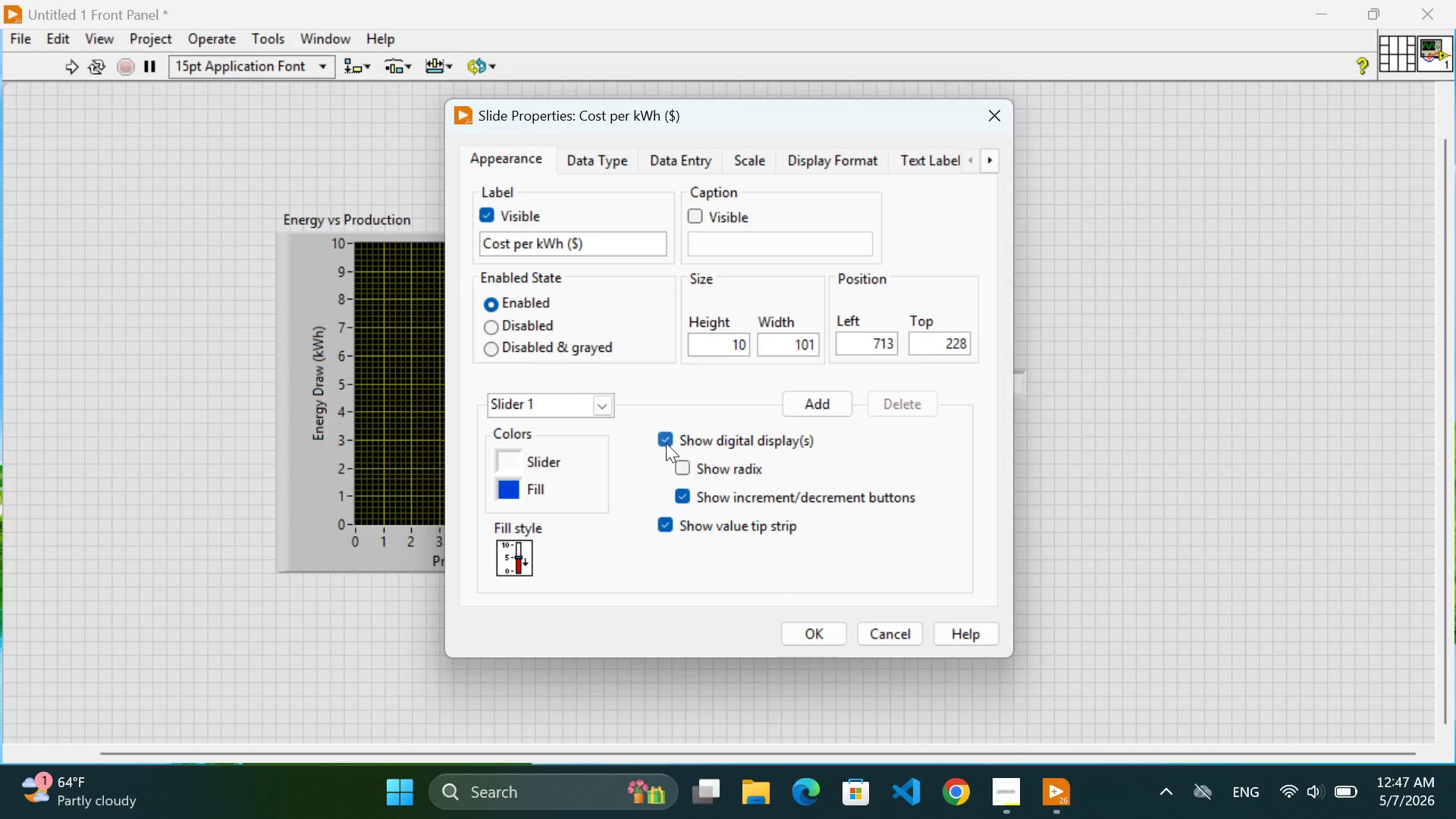 
left_click([666, 443])
 